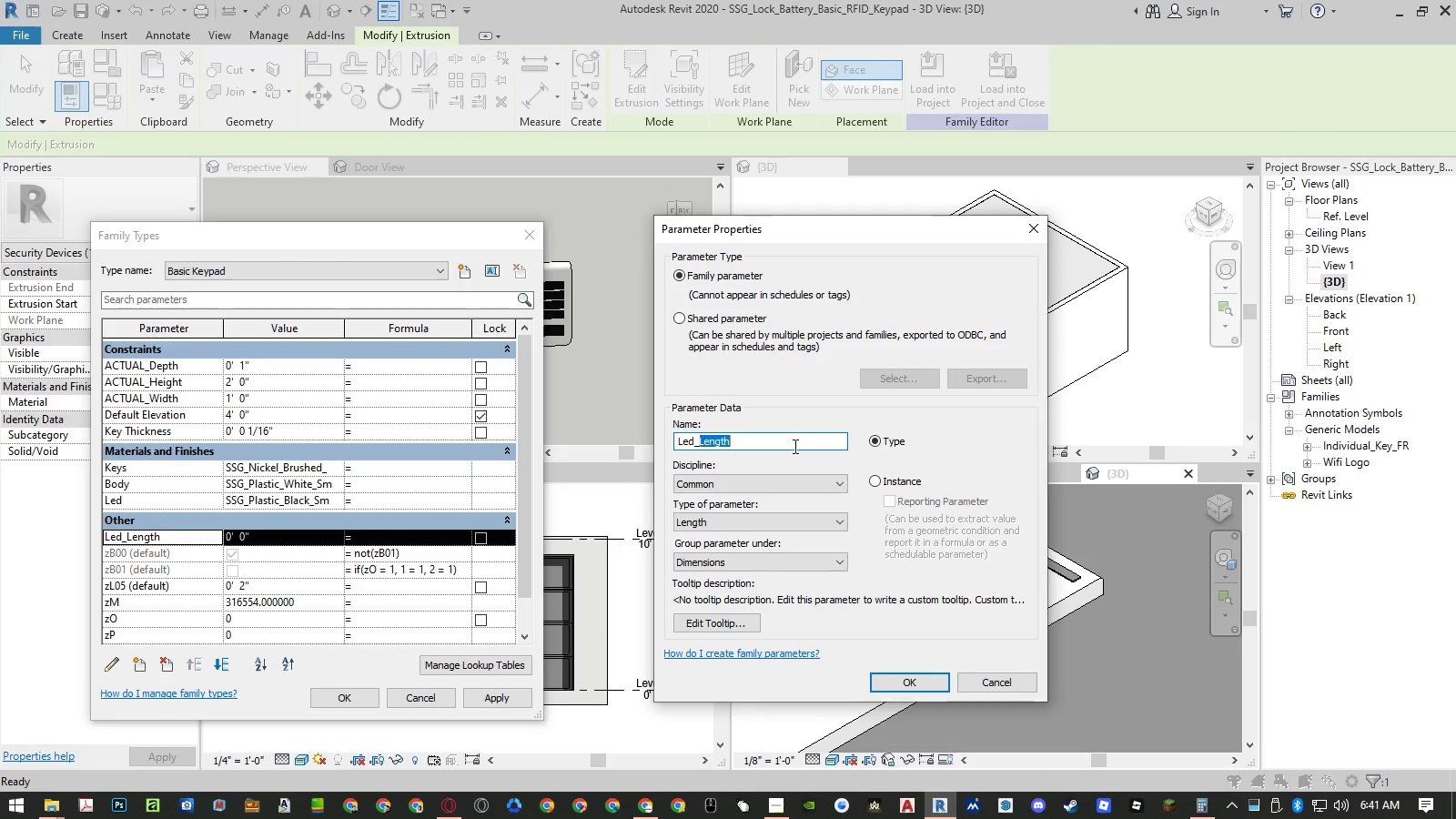 
type(Height)
 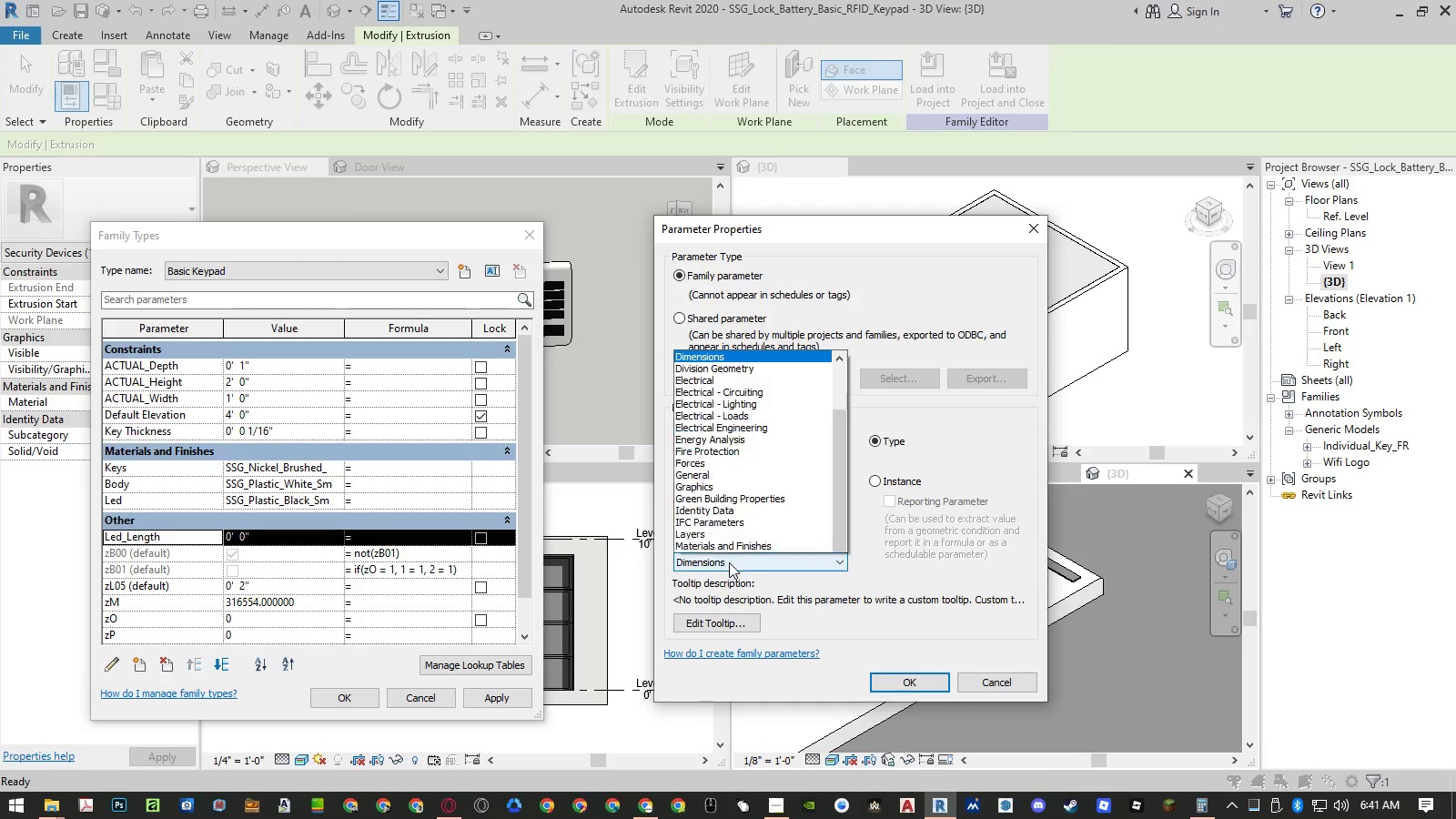 
type(ot)
 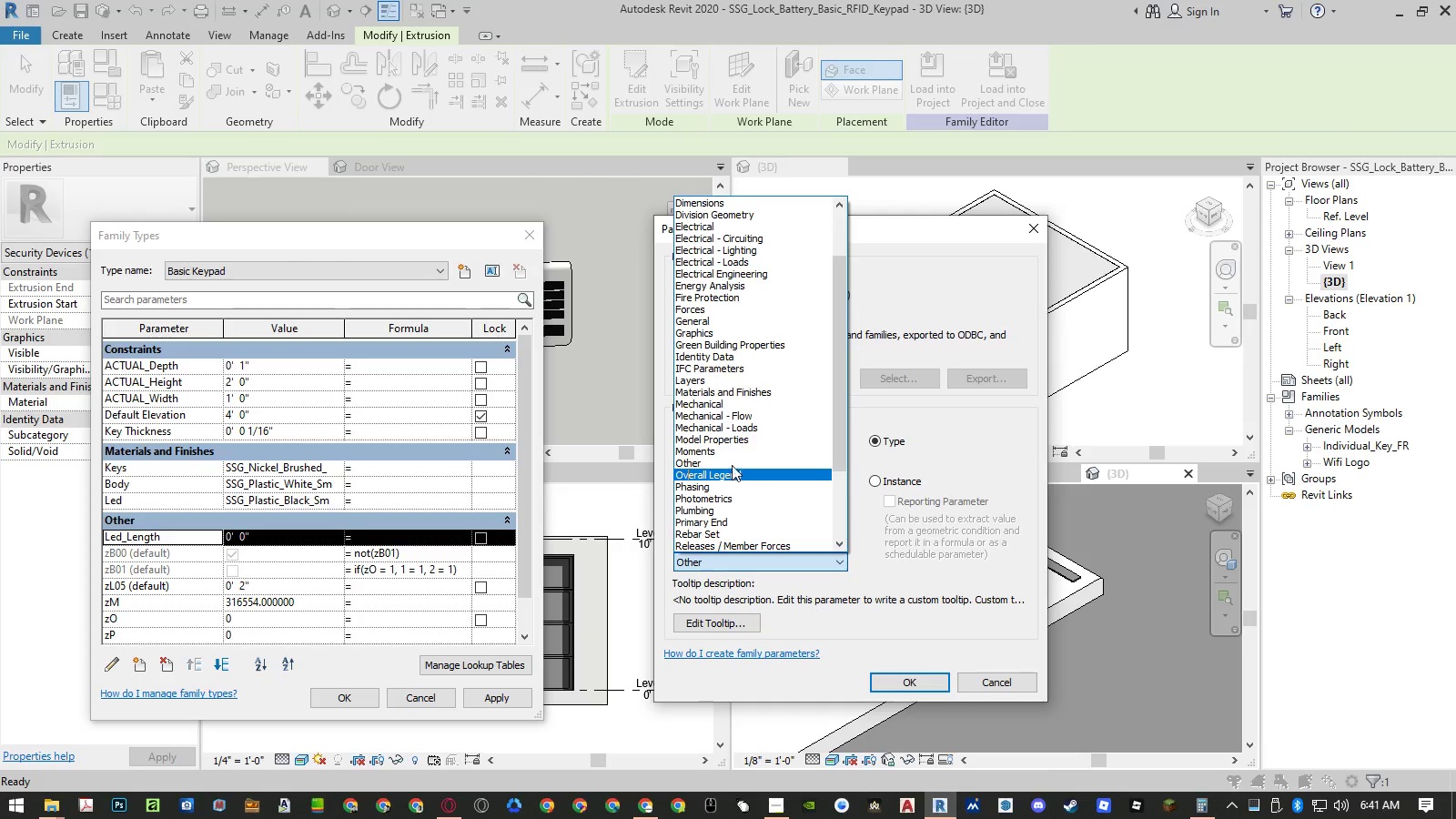 
left_click([732, 462])
 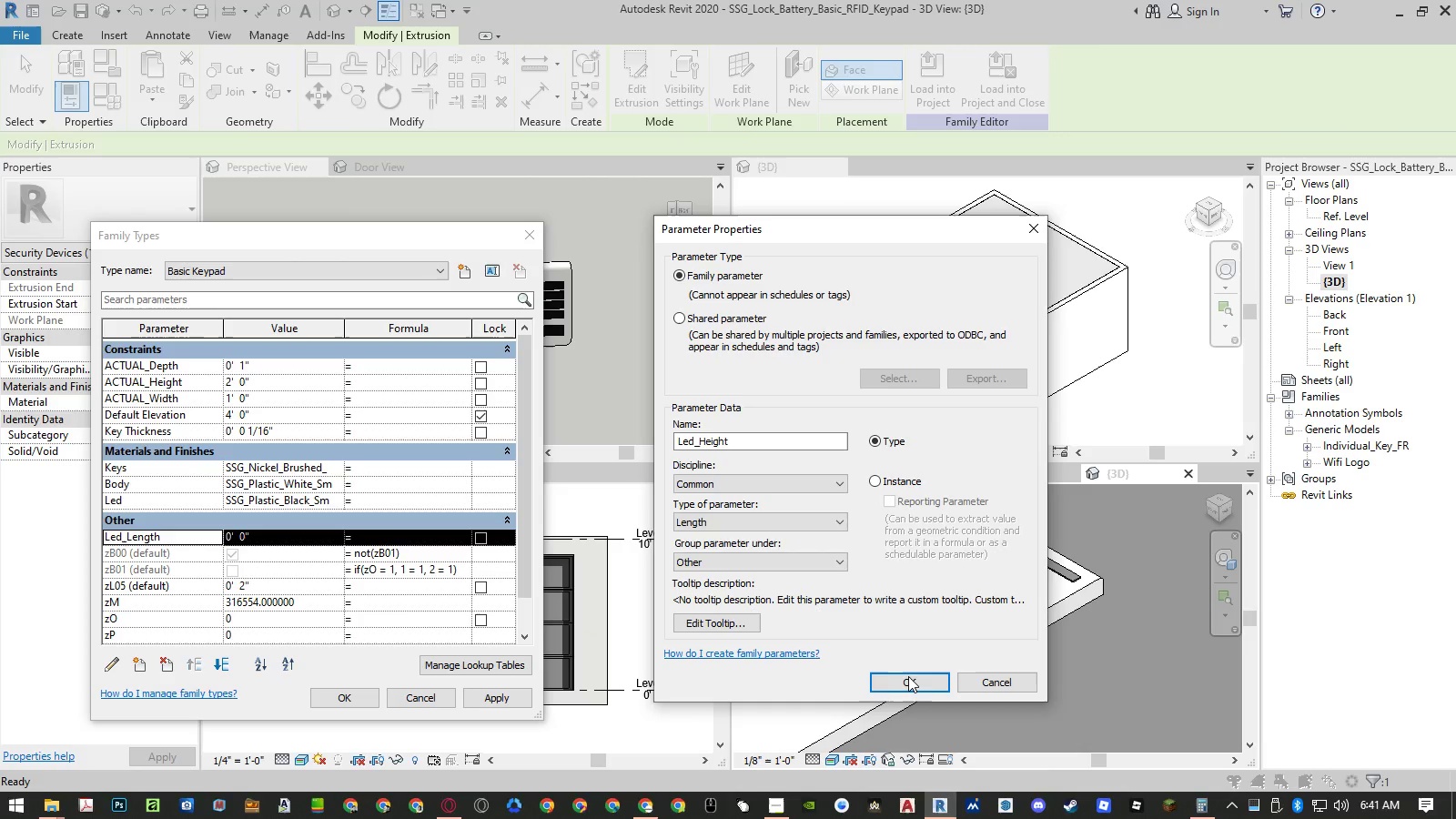 
left_click([910, 677])
 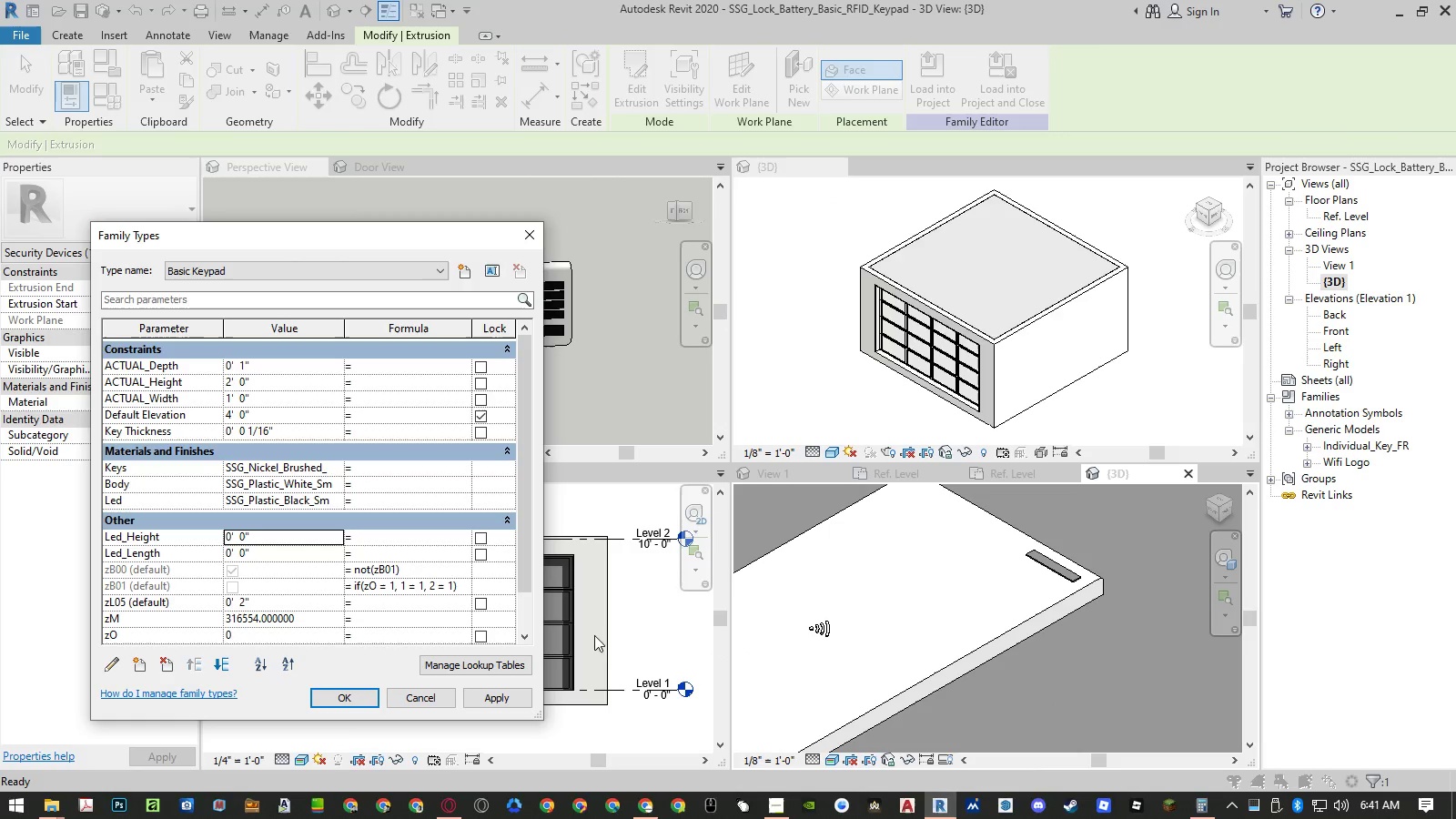 
mouse_move([196, 607])
 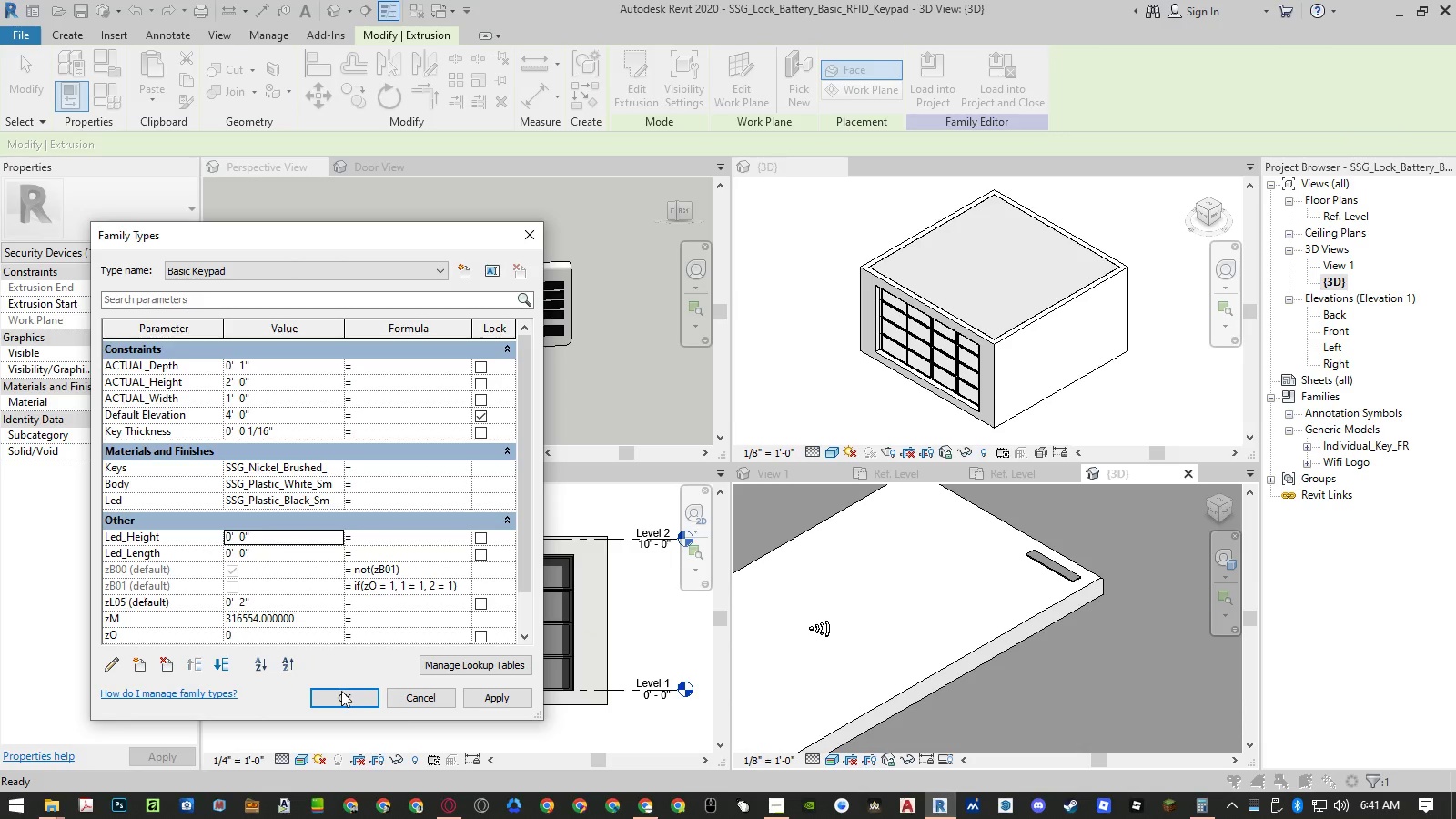 
left_click([341, 691])
 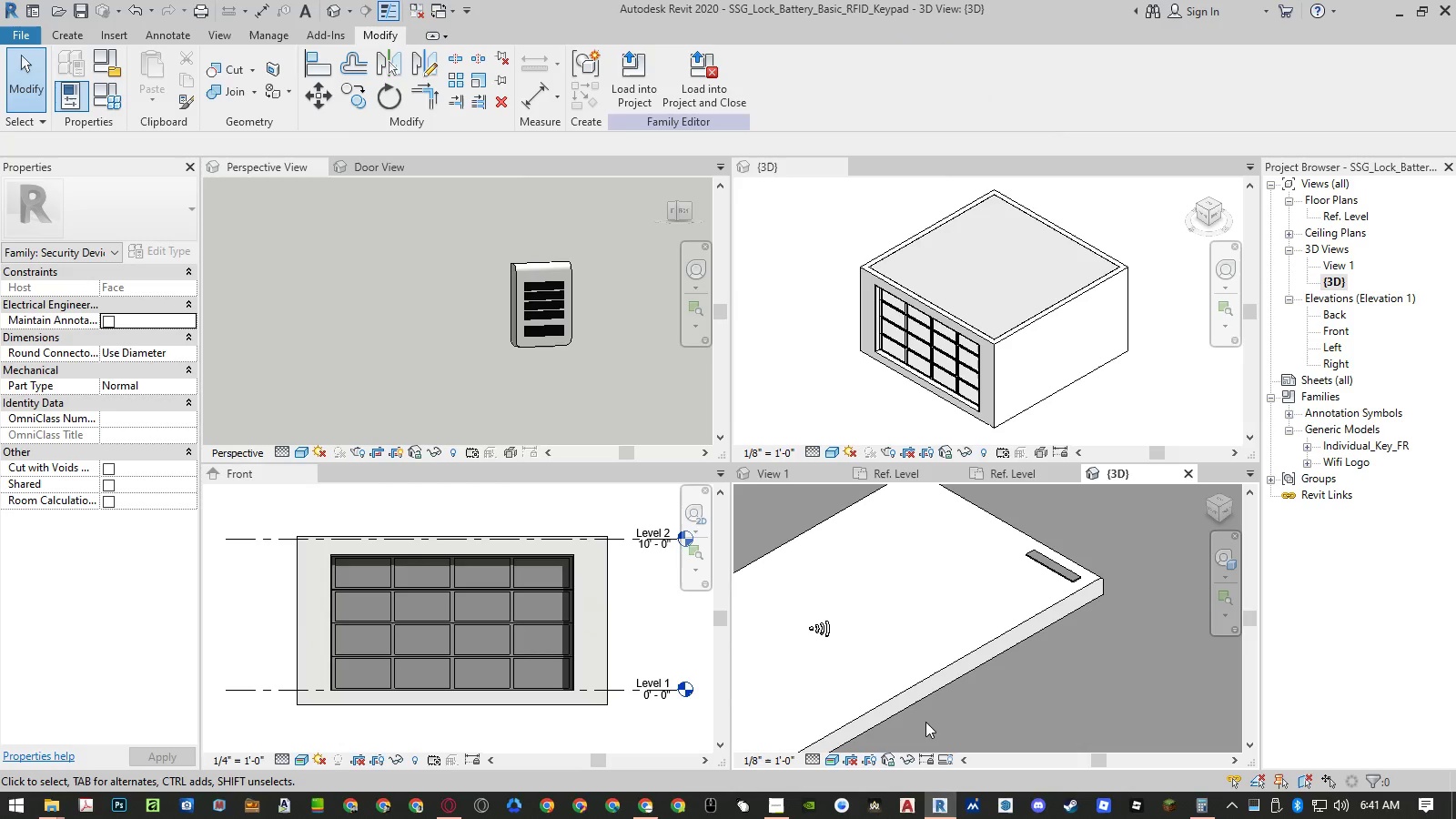 
scroll: coordinate [817, 632], scroll_direction: up, amount: 11.0
 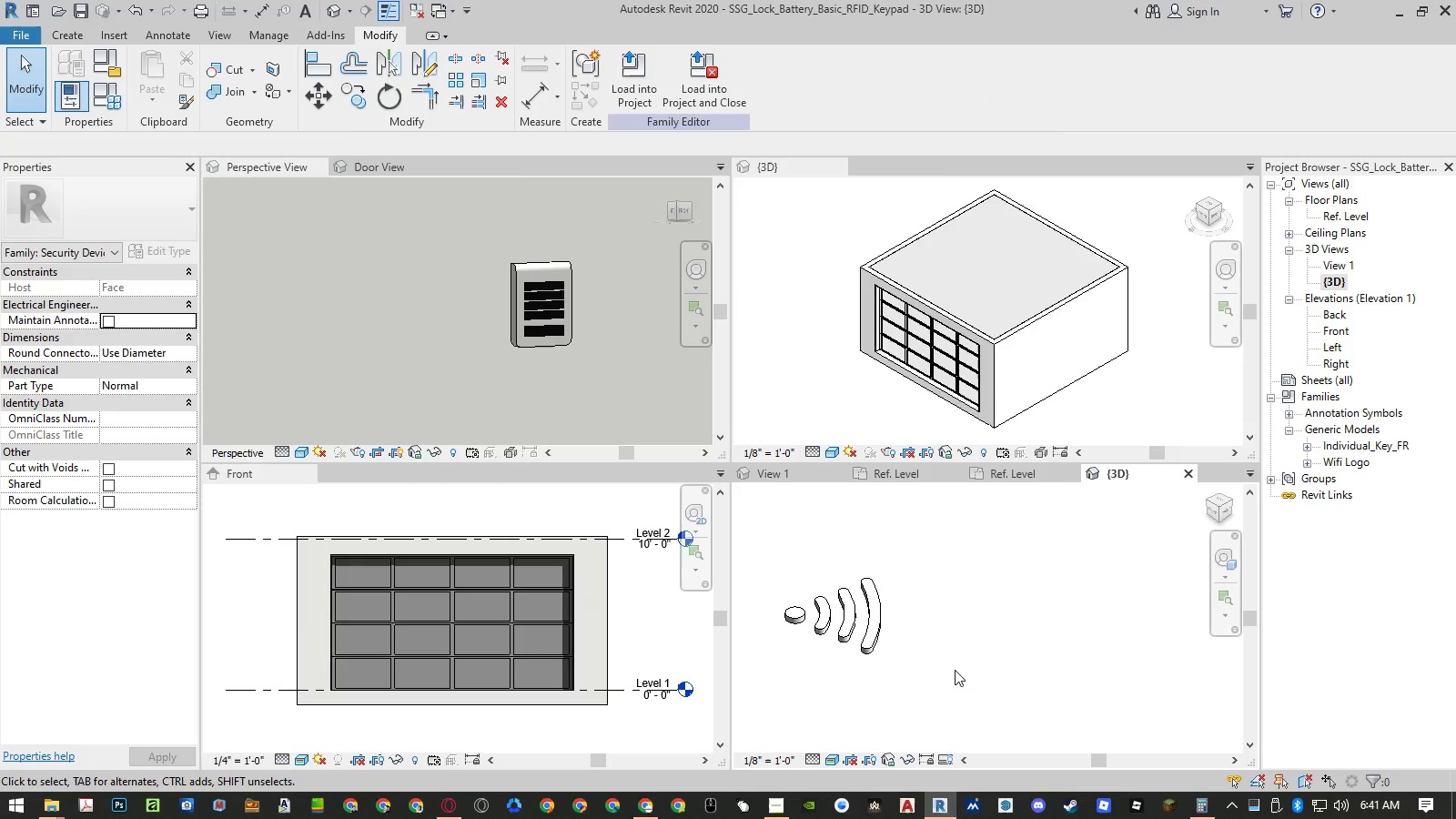 
scroll: coordinate [964, 624], scroll_direction: down, amount: 7.0
 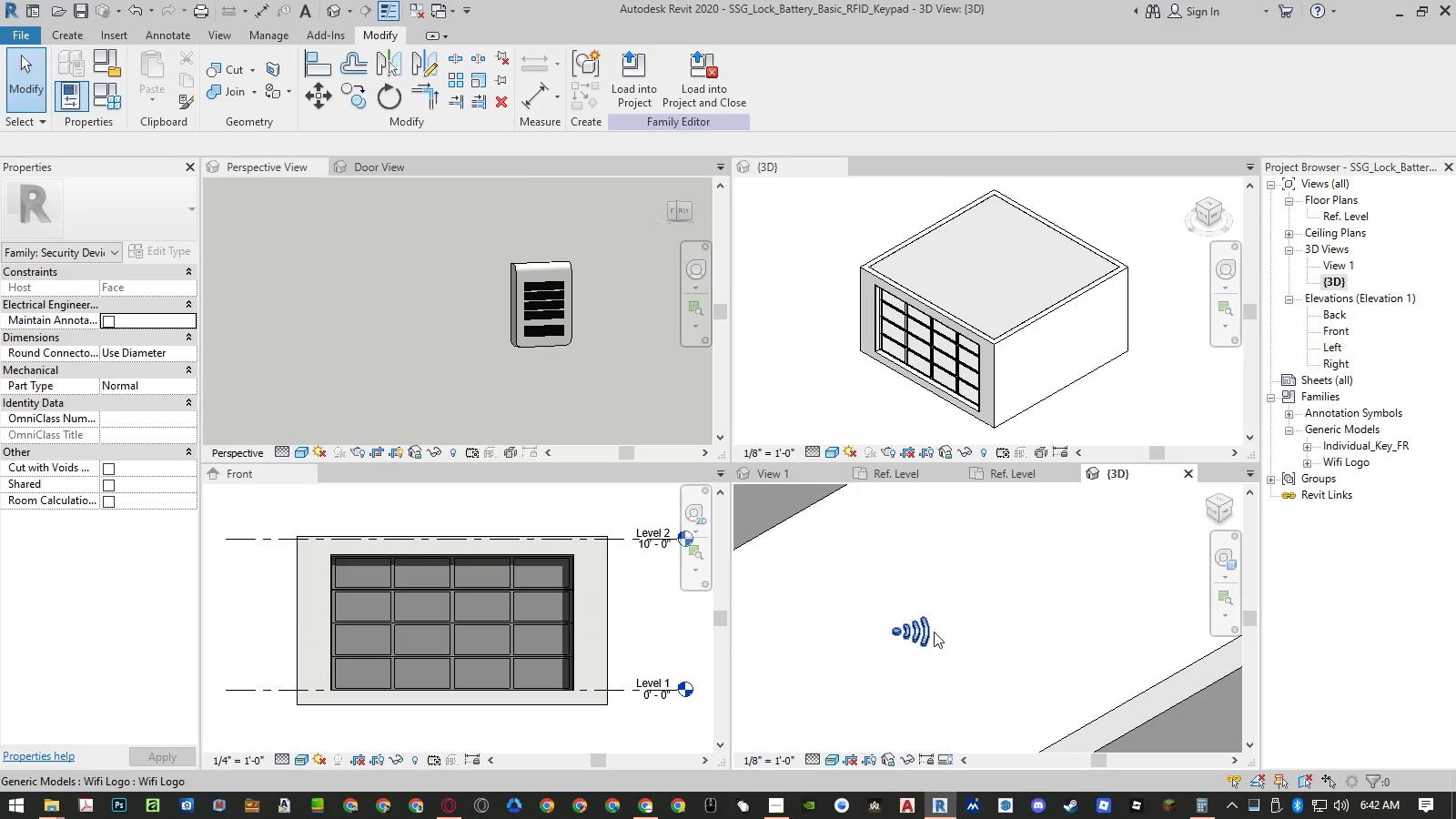 
left_click([929, 632])
 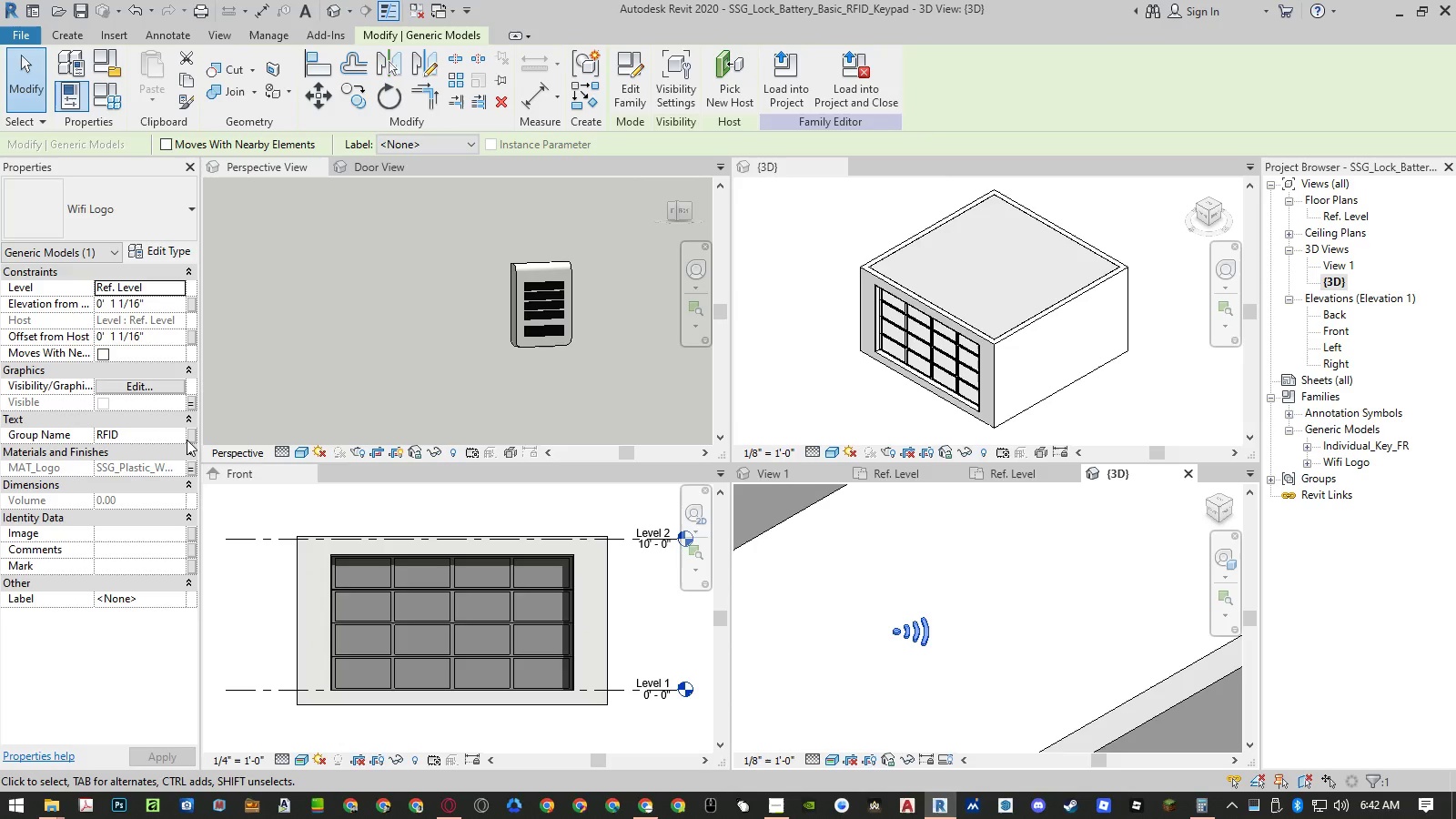 
left_click([190, 466])
 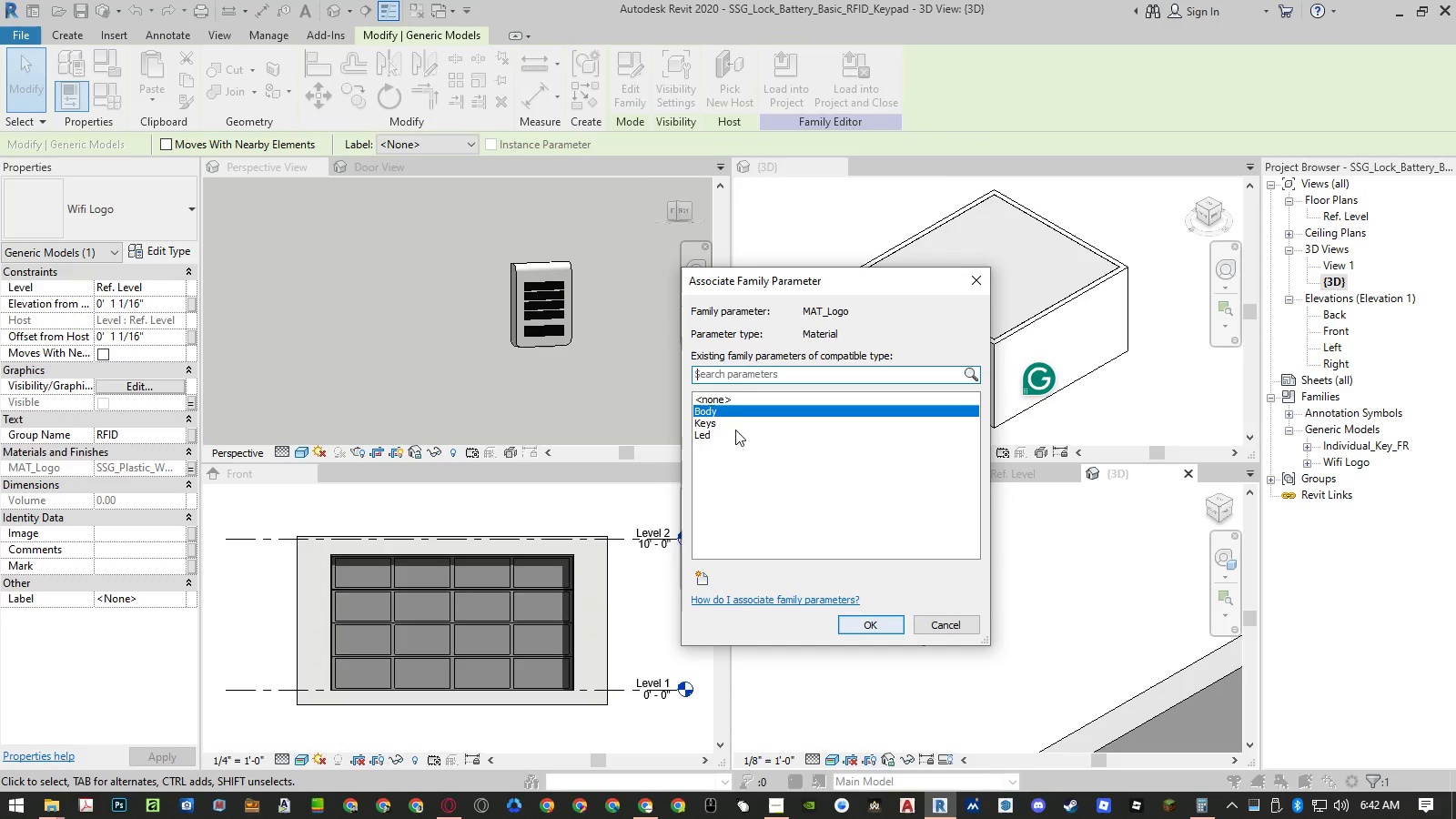 
left_click([734, 427])
 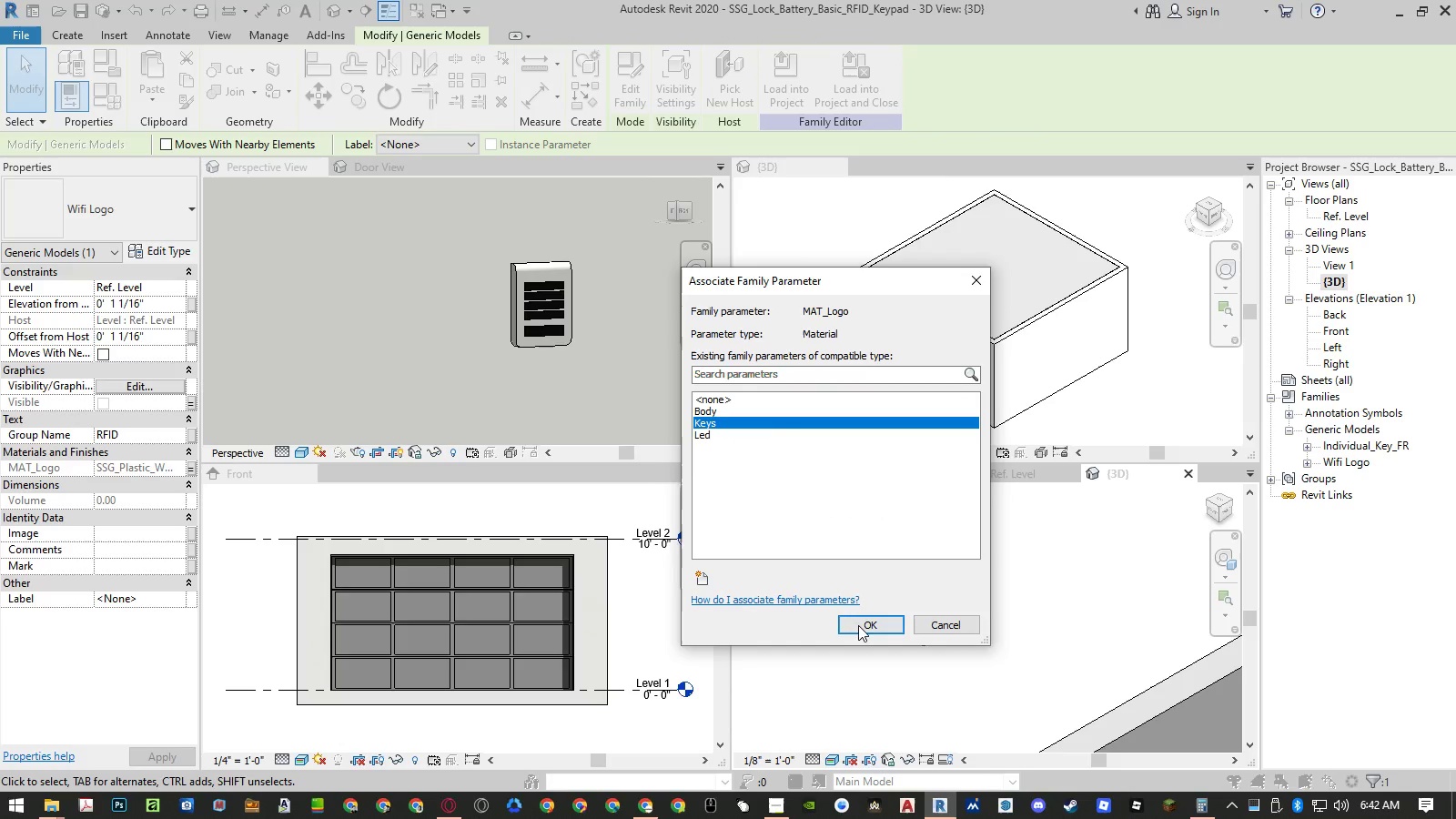 
left_click([860, 626])
 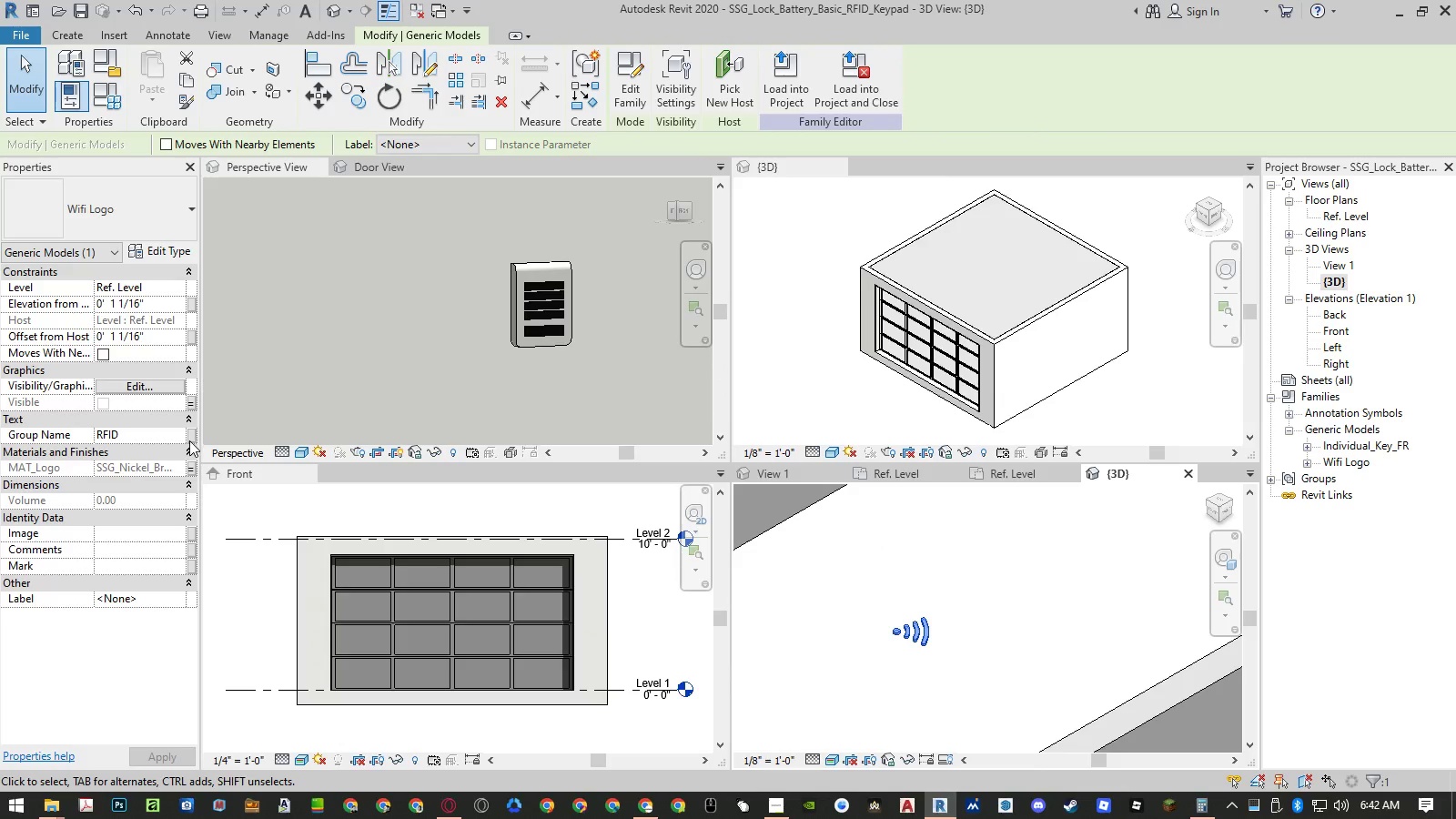 
left_click([191, 405])
 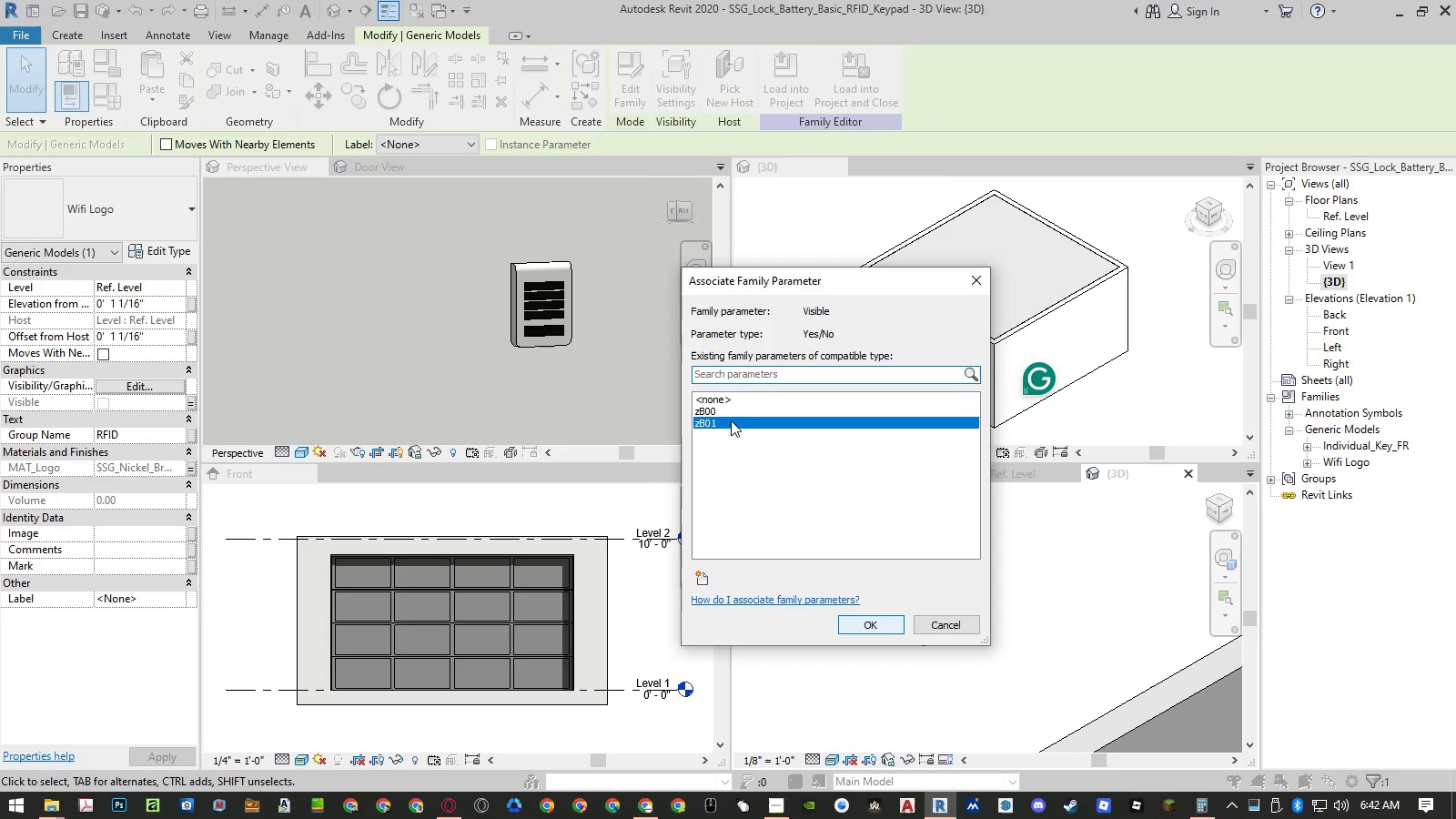 
left_click([729, 400])
 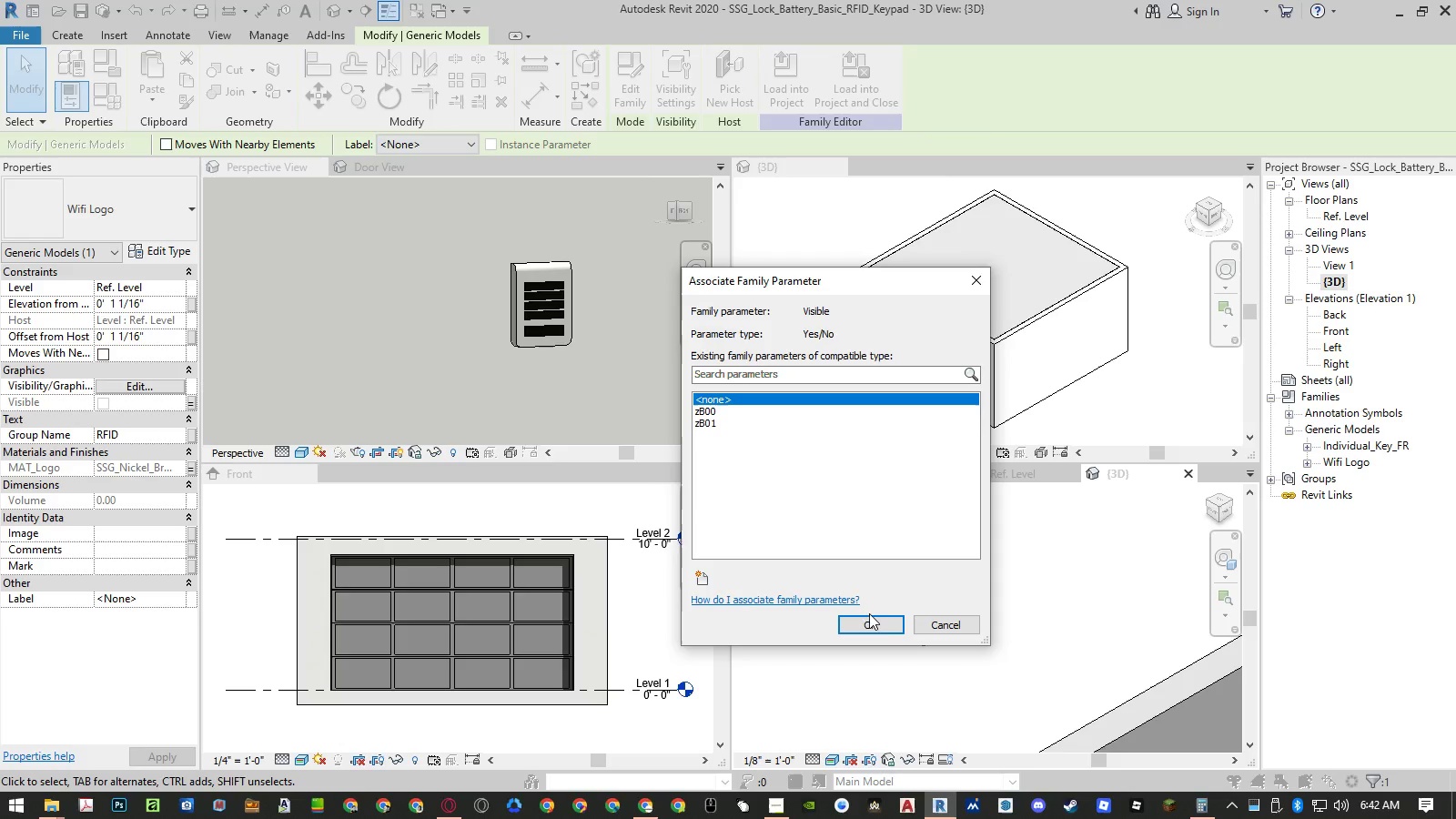 
left_click([869, 621])
 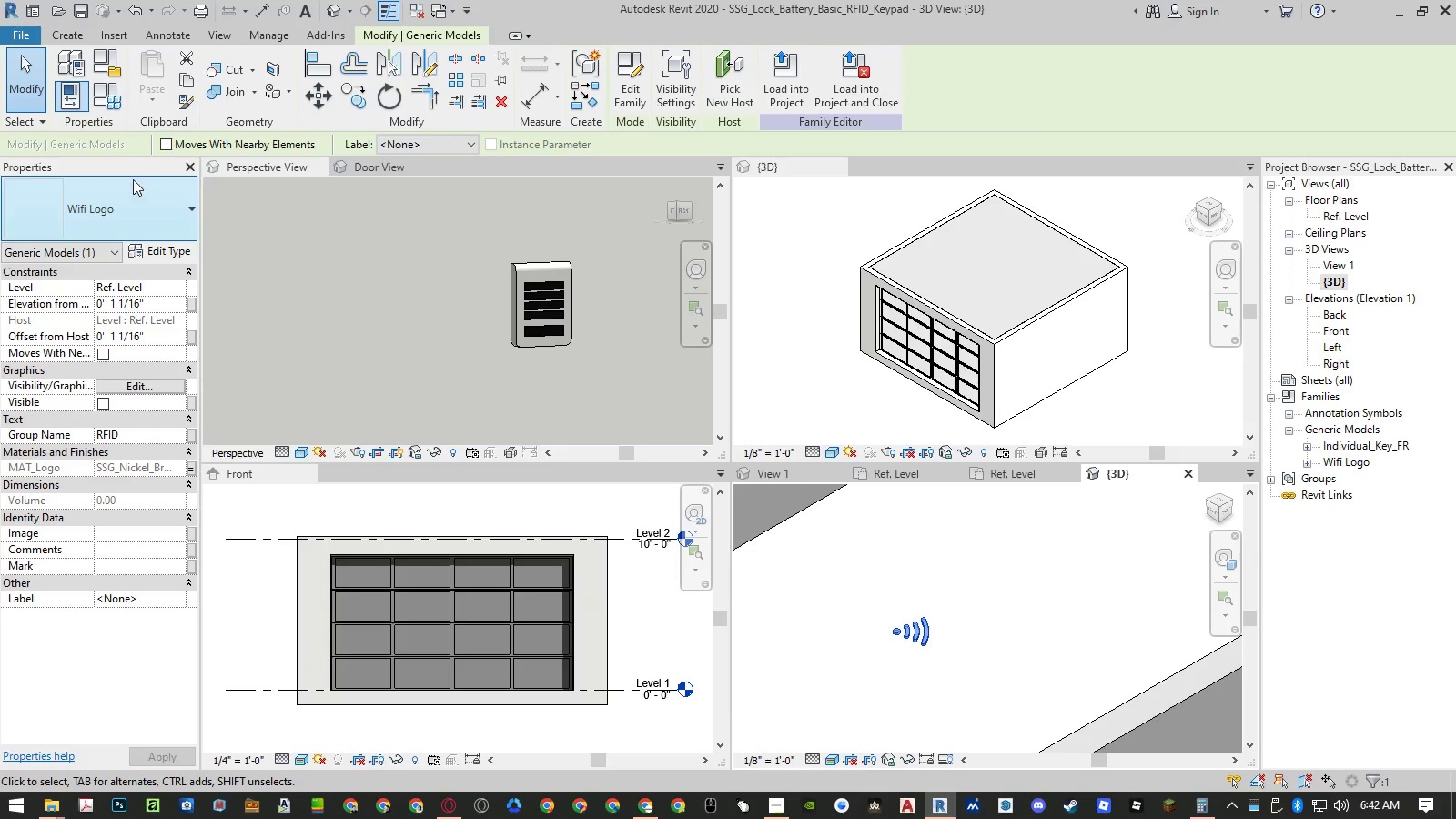 
left_click([106, 100])
 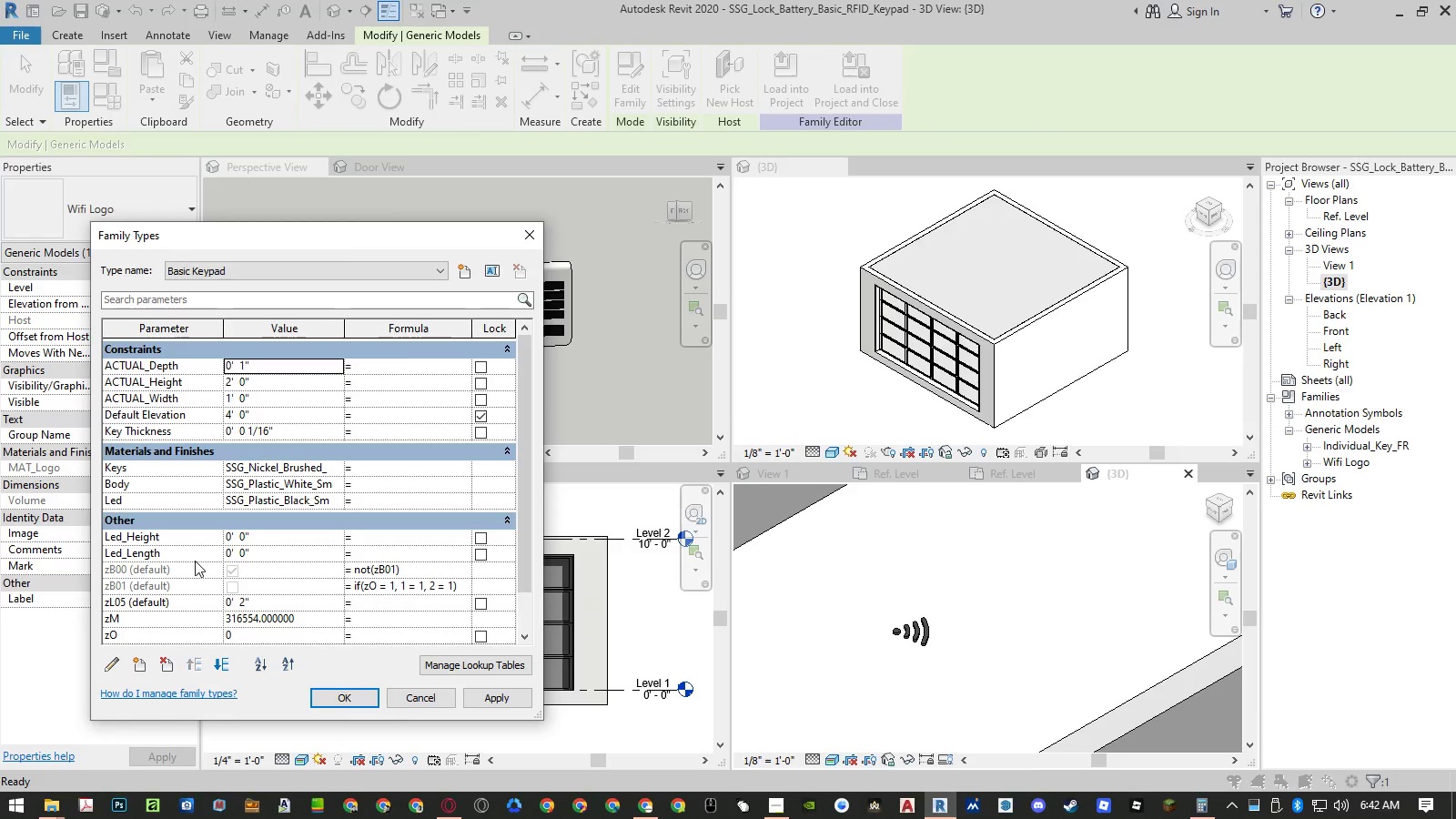 
left_click([197, 570])
 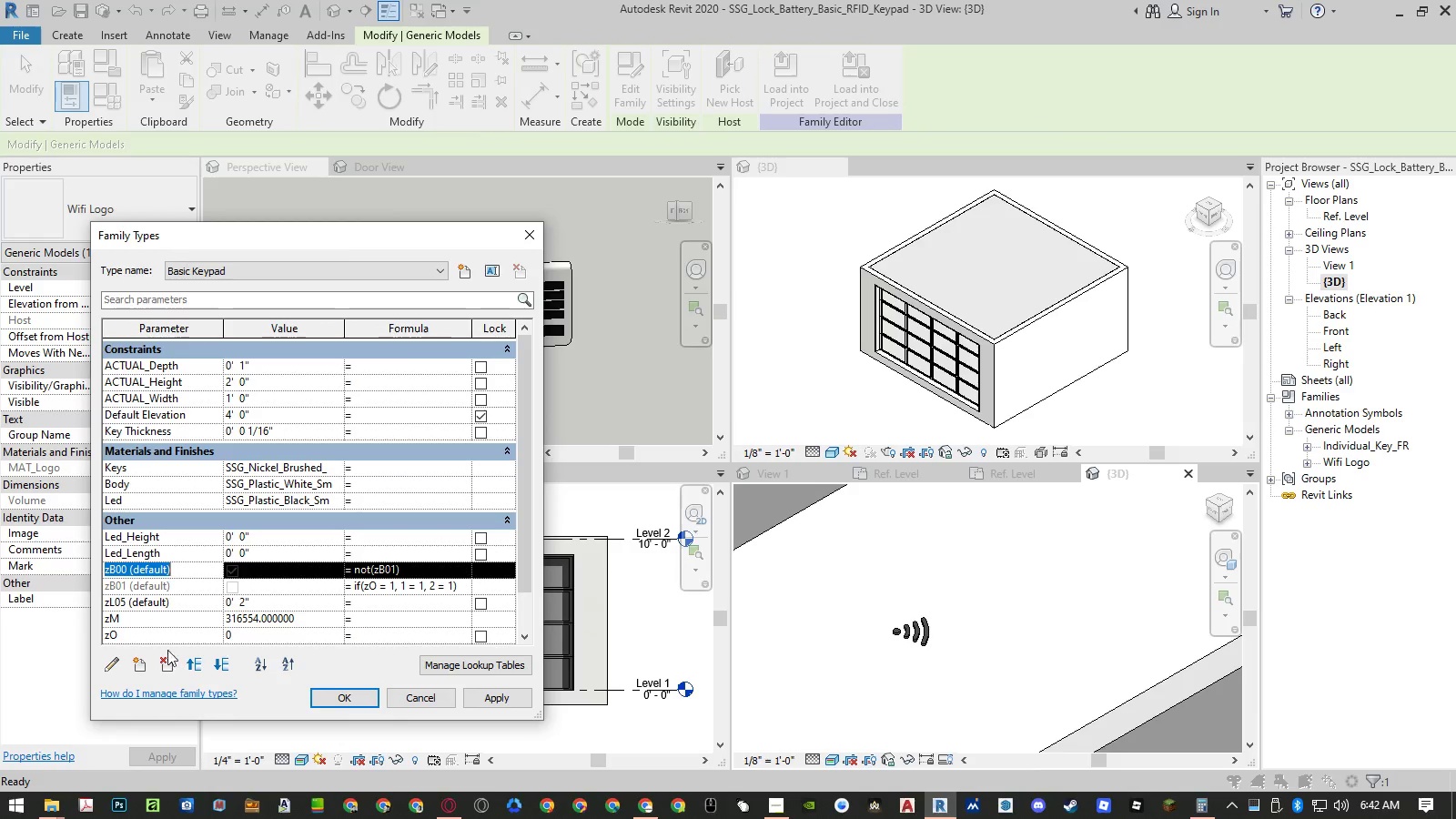 
left_click([165, 657])
 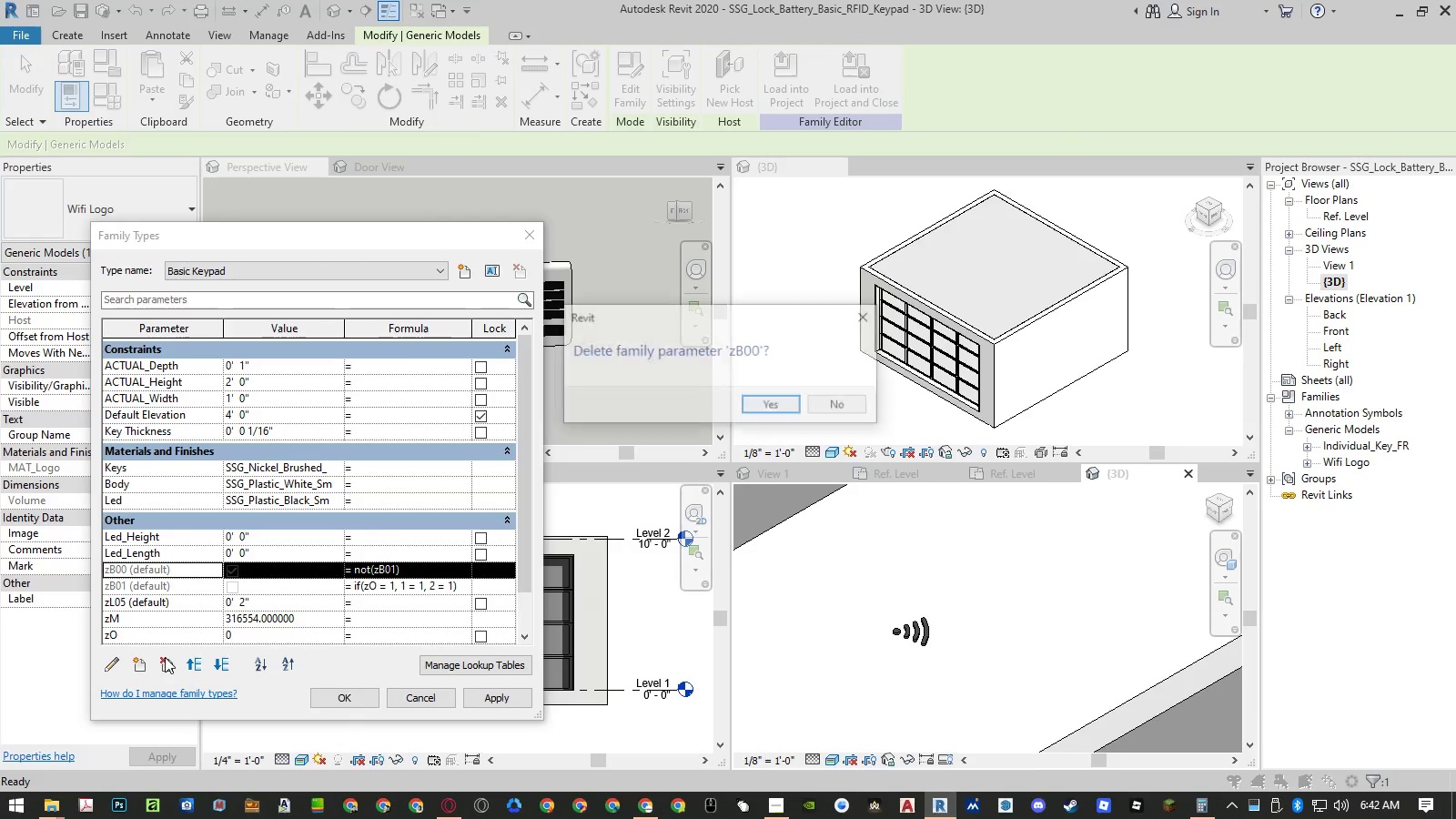 
key(Enter)
 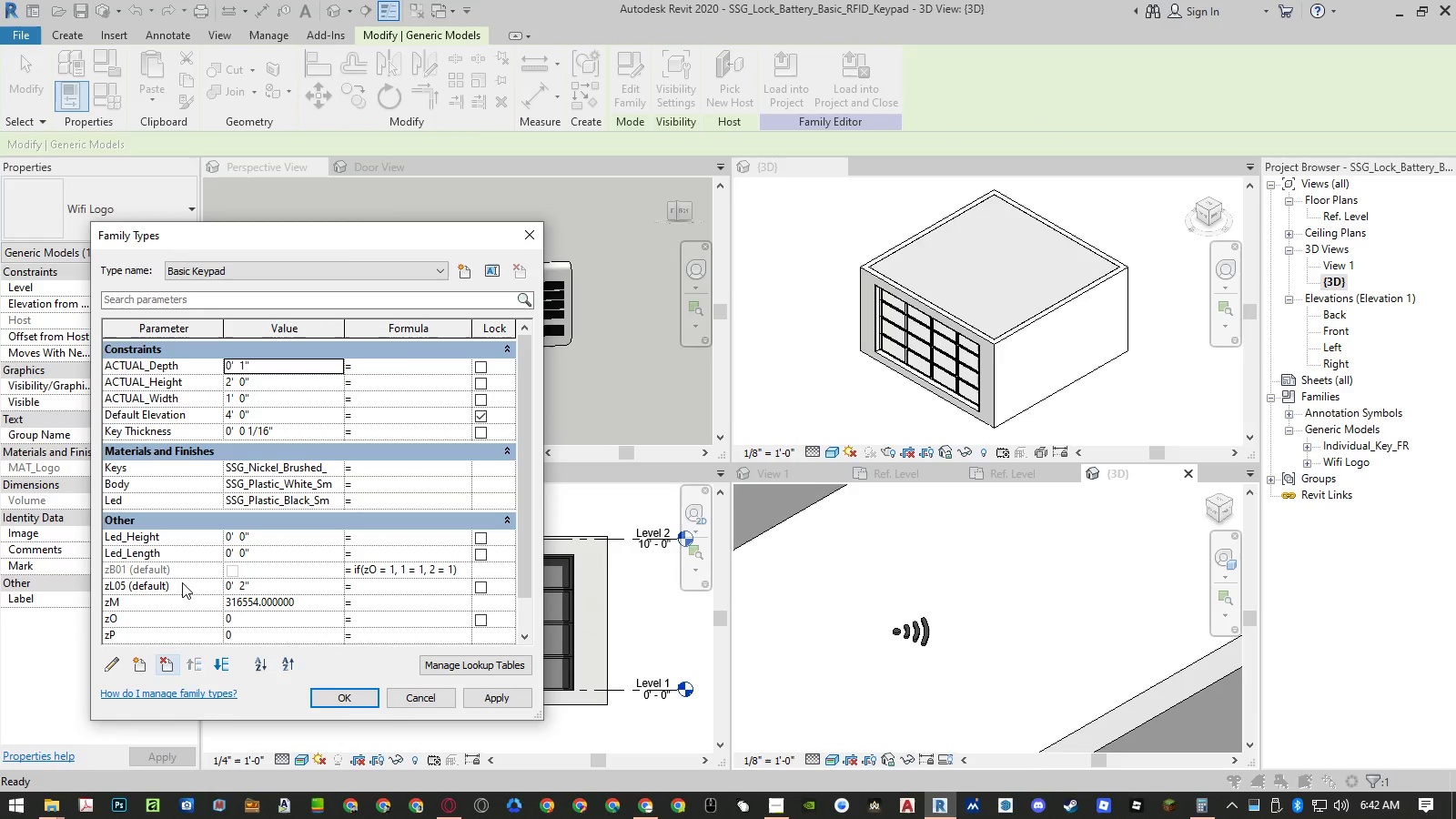 
left_click([181, 571])
 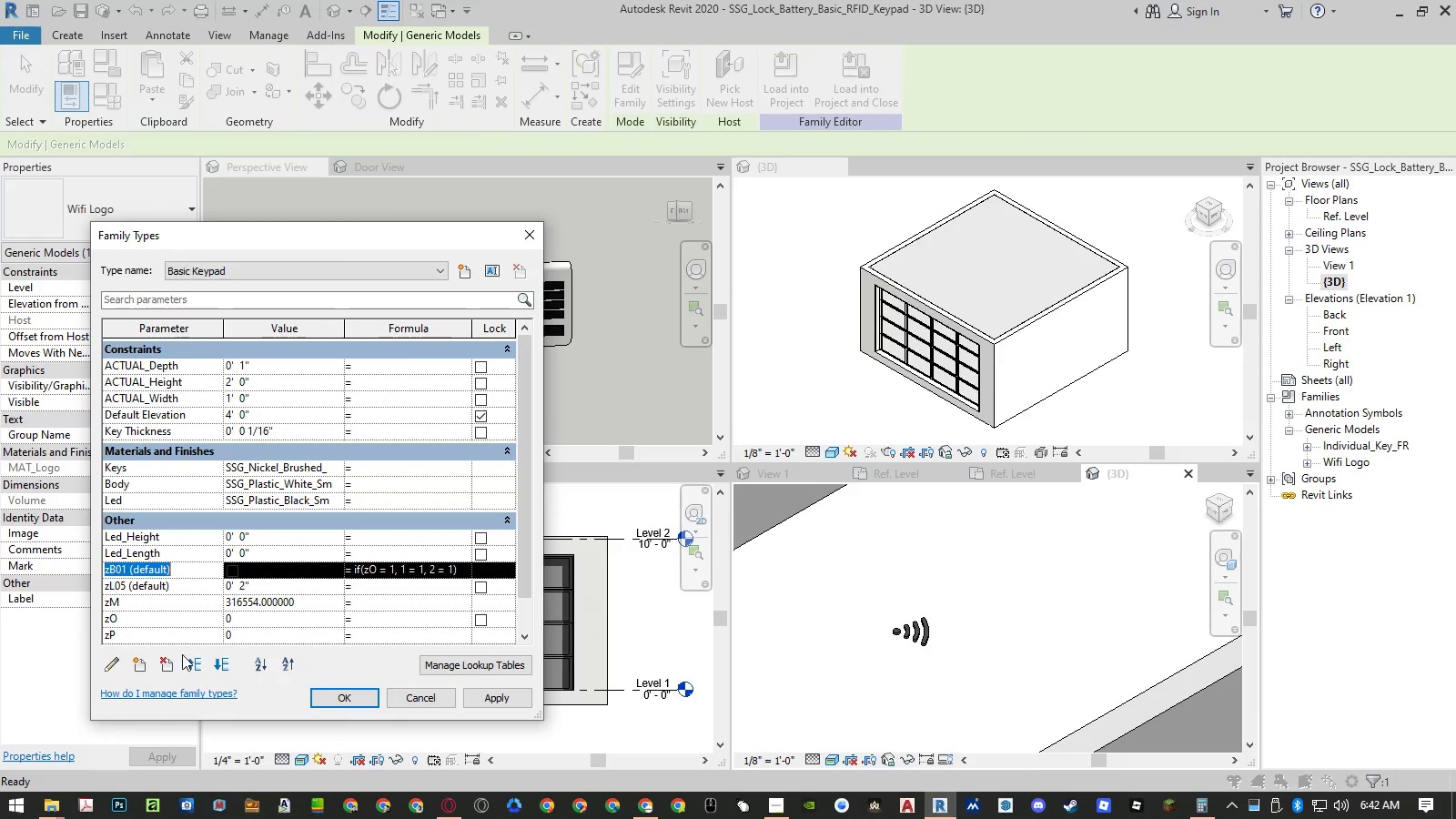 
left_click([167, 662])
 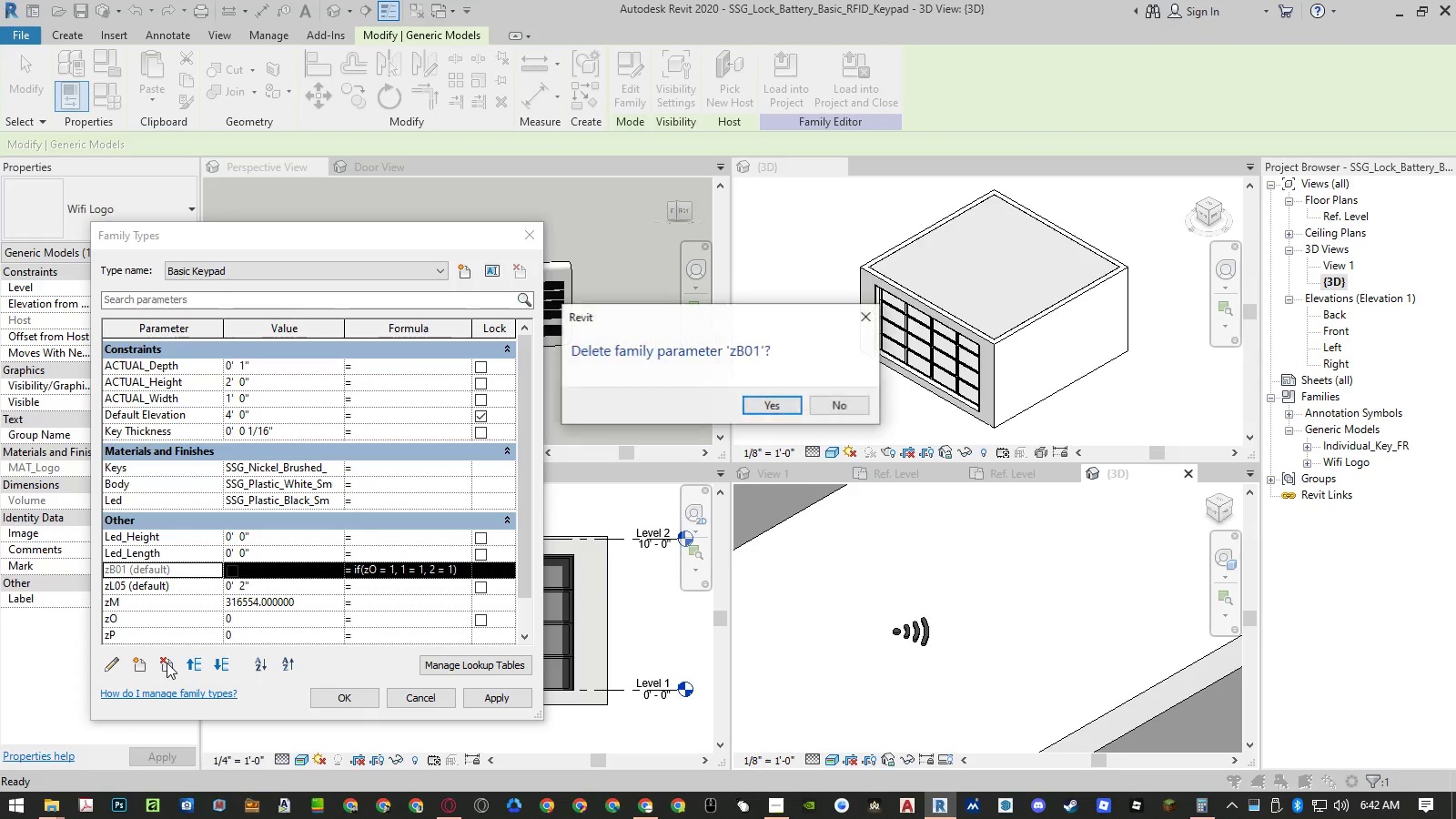 
key(Enter)
 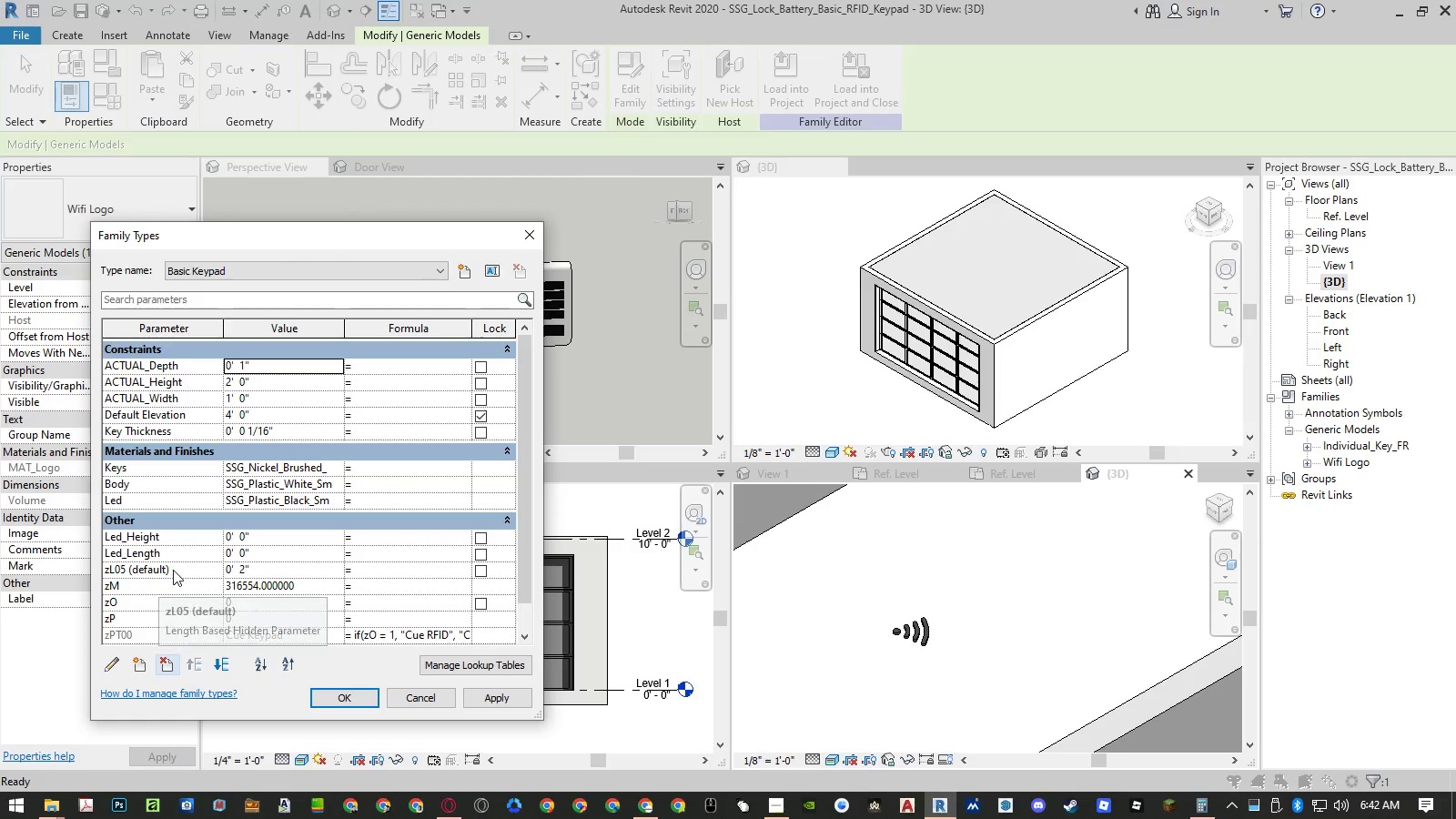 
left_click([174, 570])
 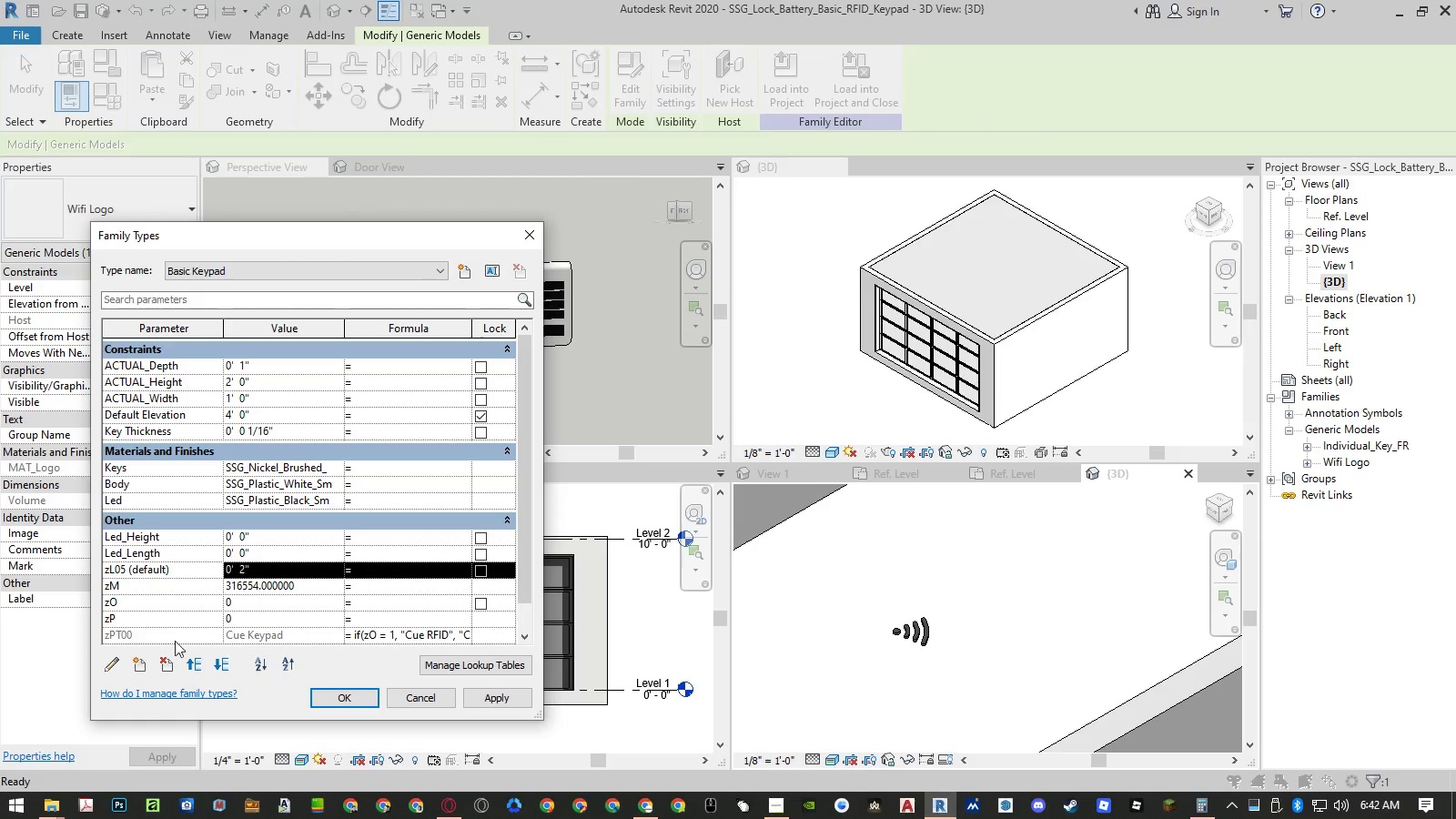 
left_click([161, 661])
 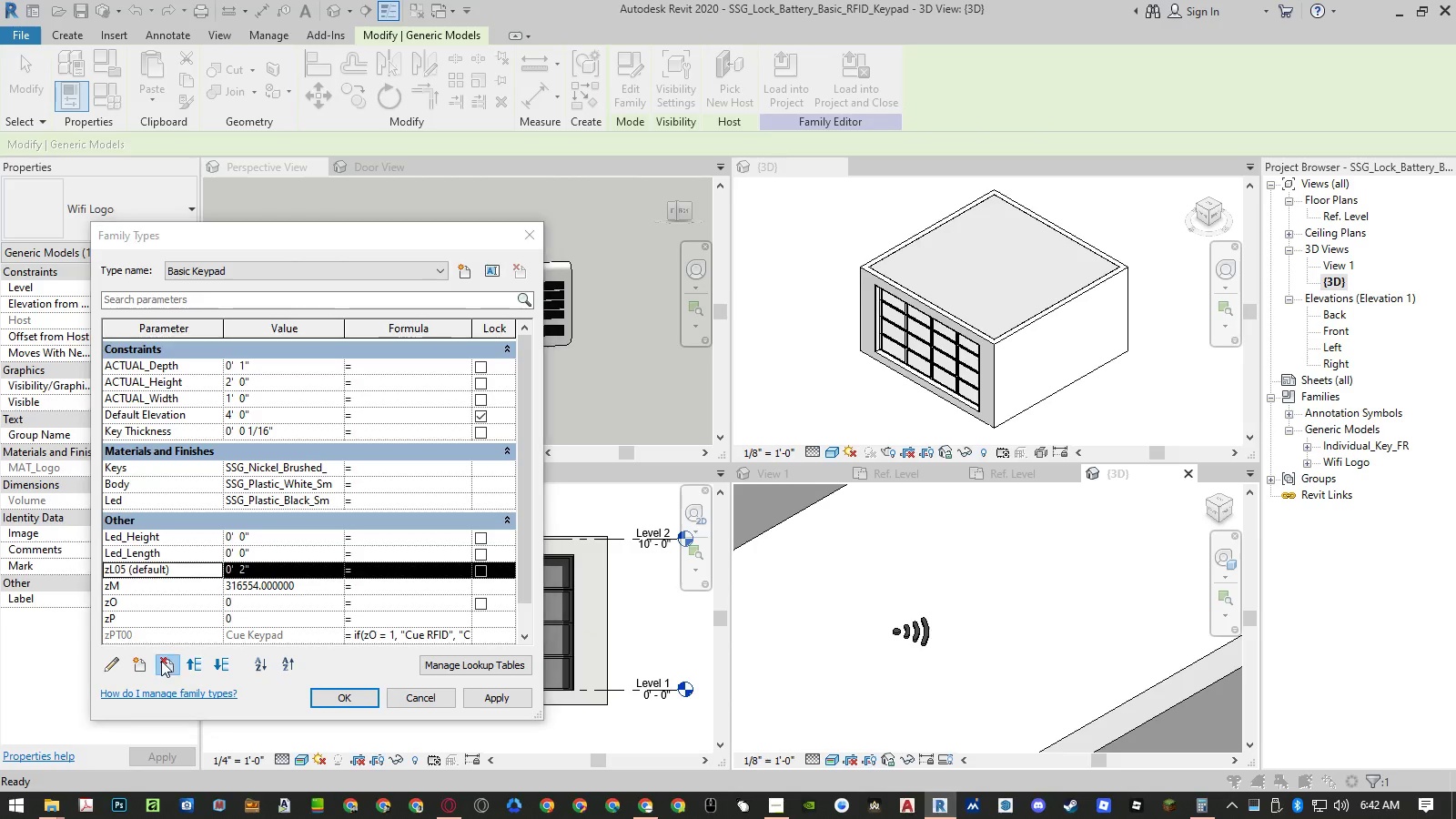 
key(Enter)
 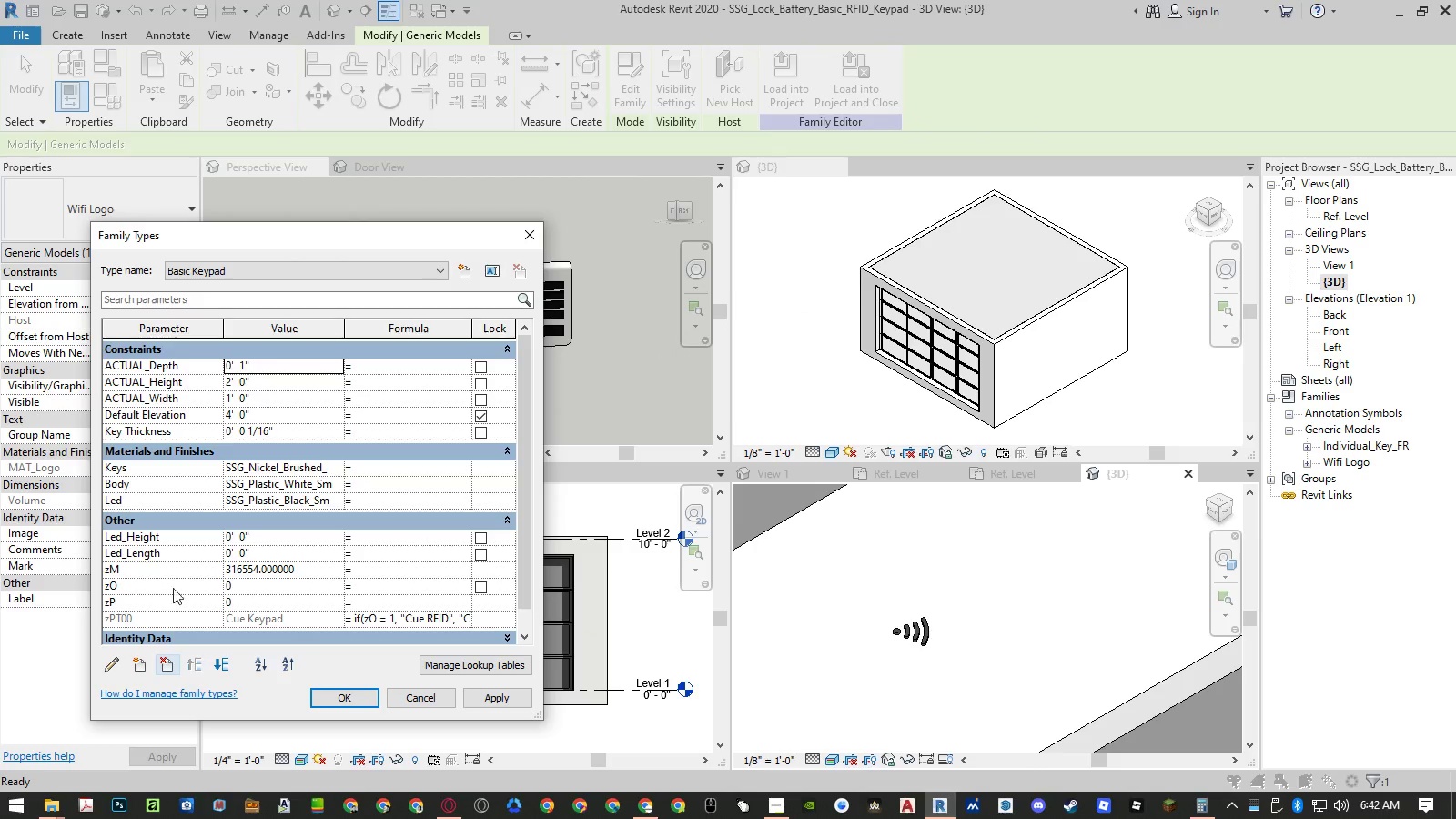 
left_click([172, 573])
 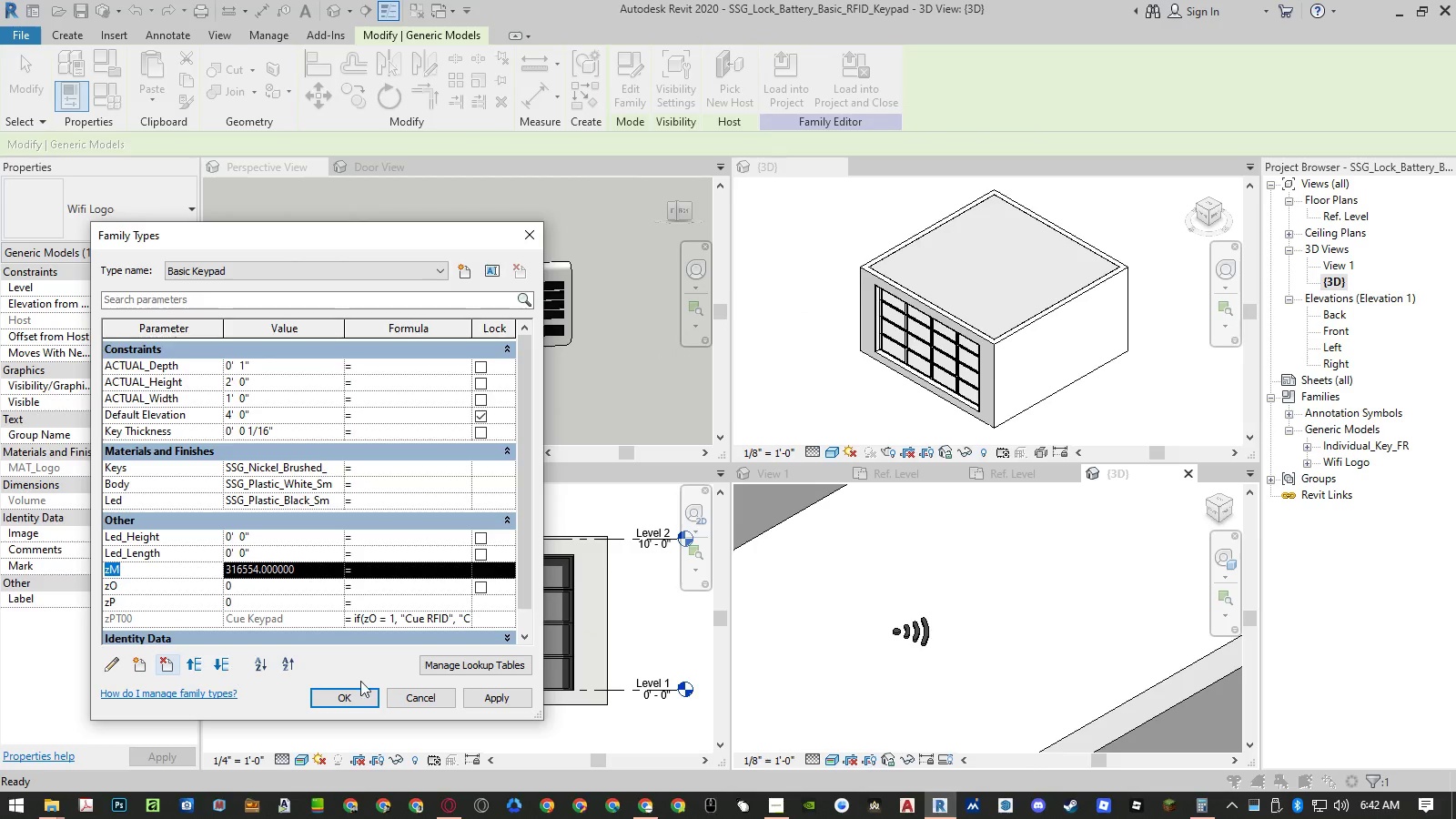 
left_click([475, 693])
 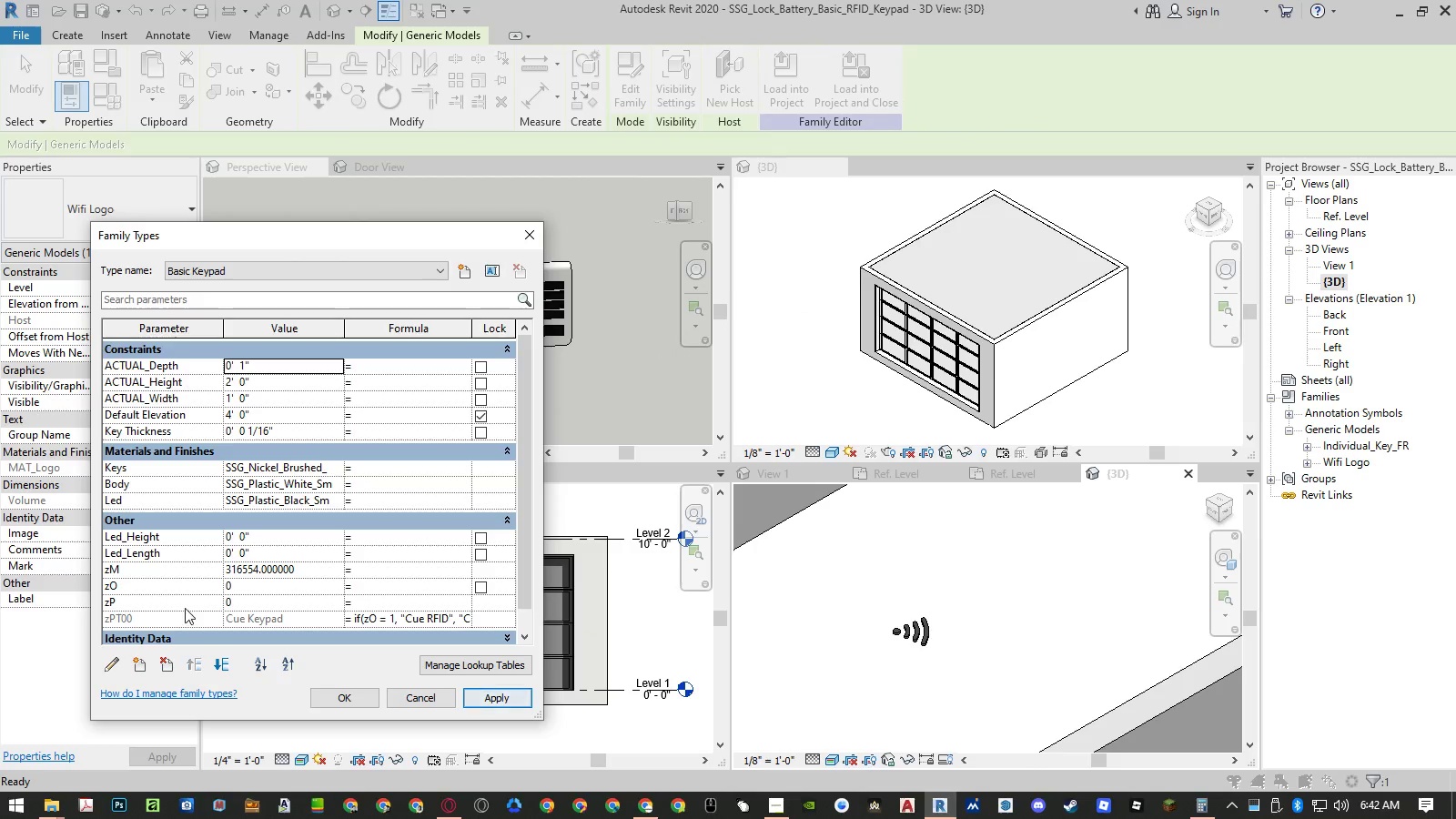 
left_click([182, 575])
 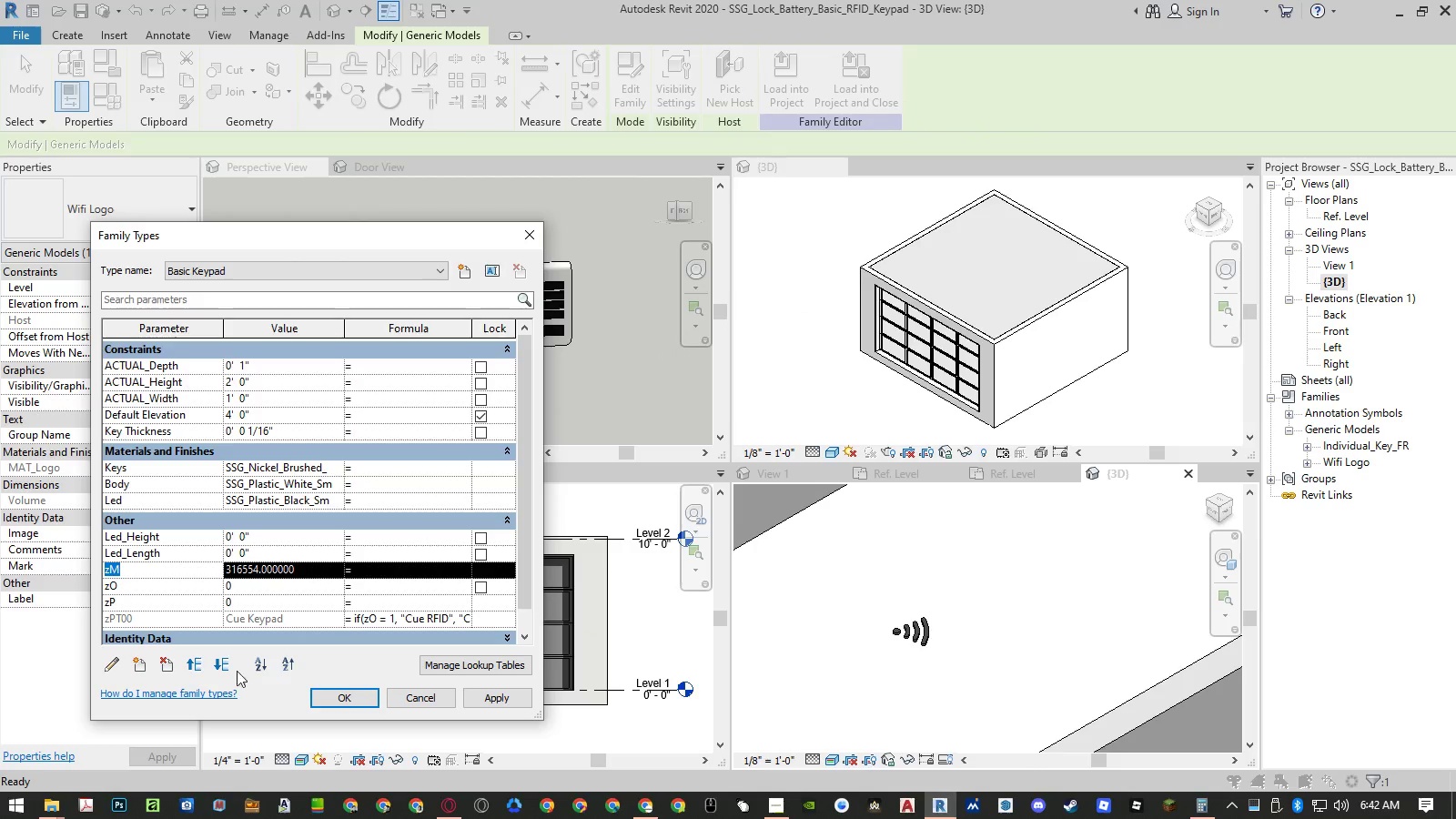 
left_click([167, 662])
 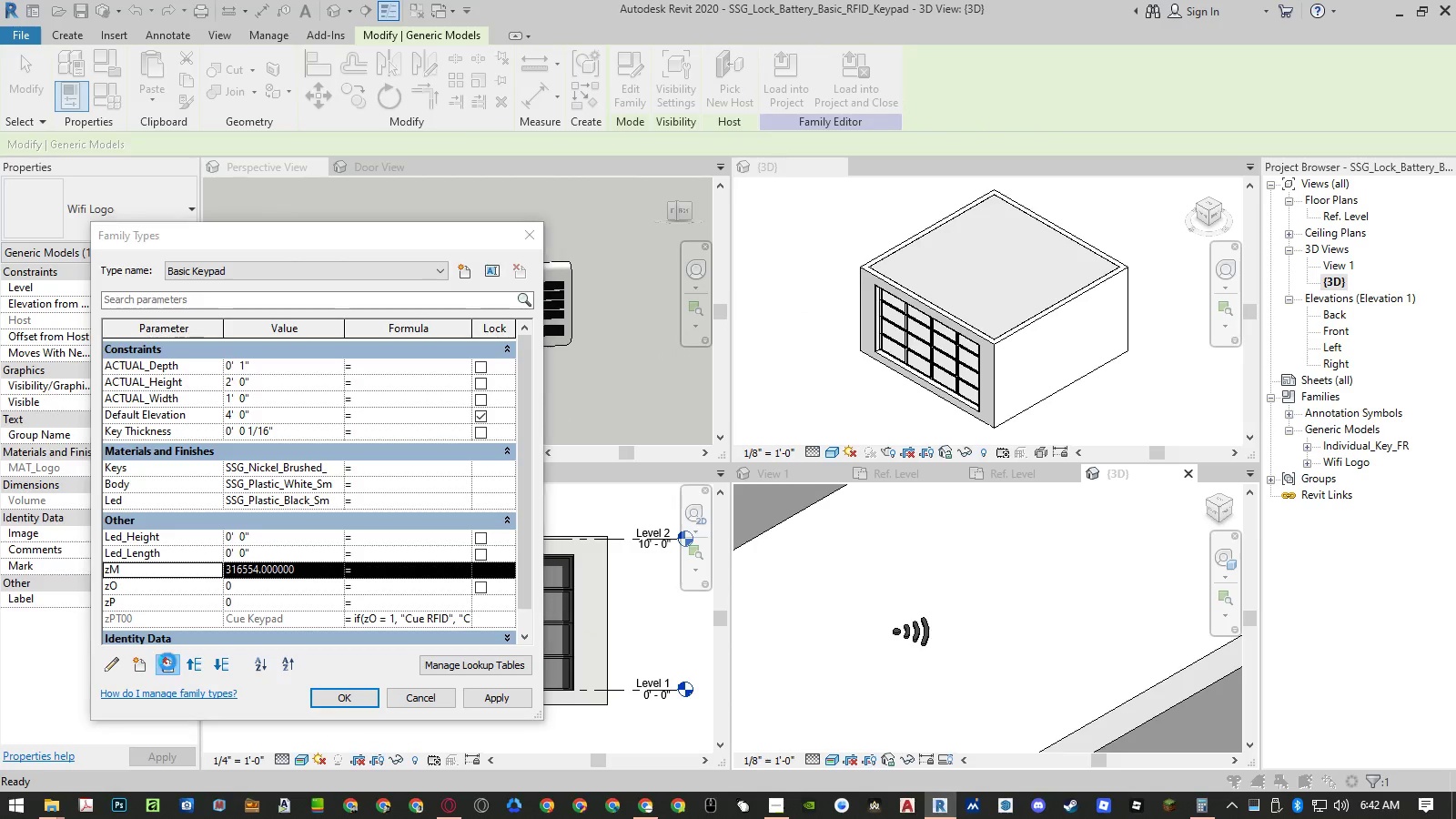 
key(Enter)
 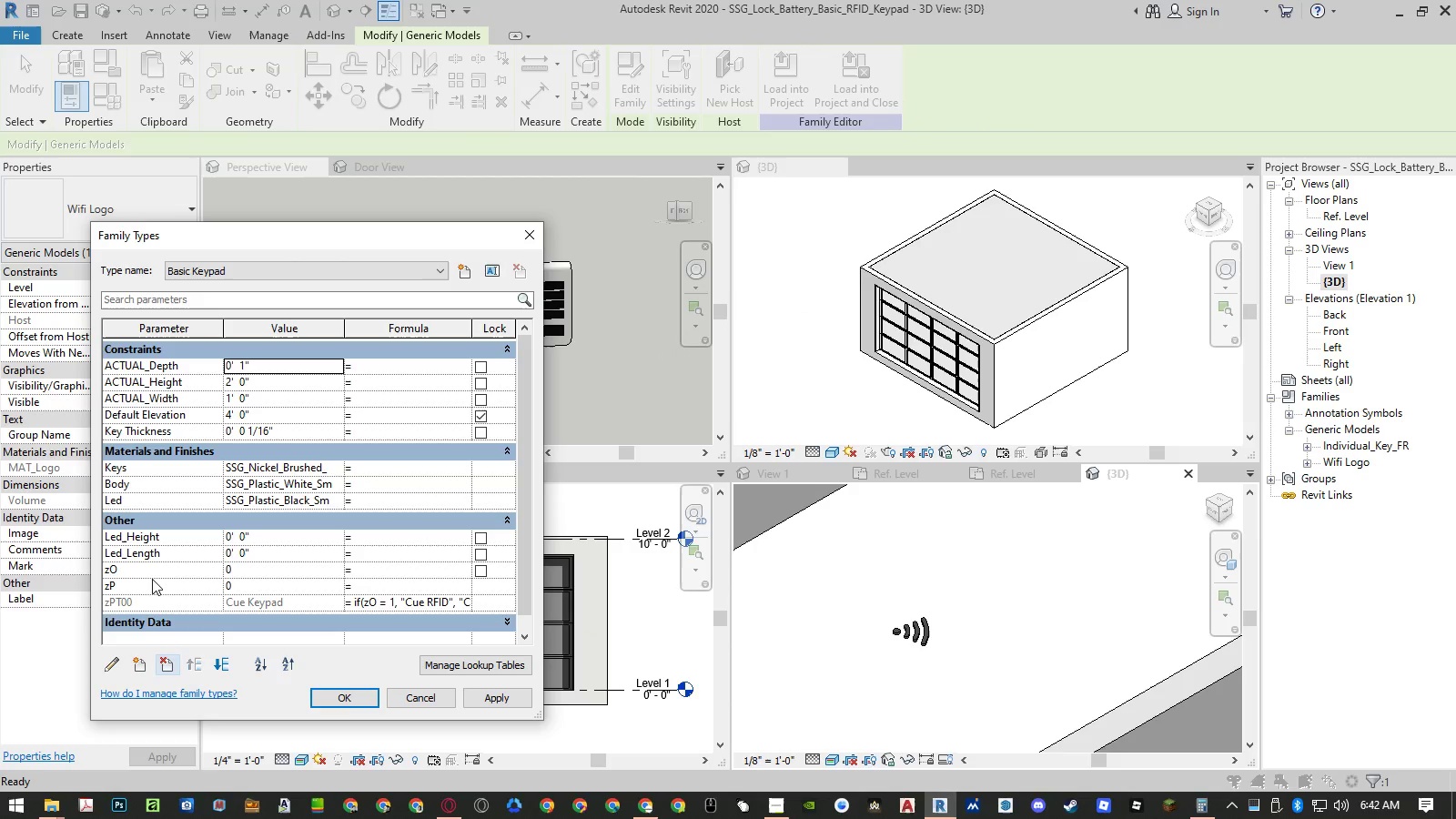 
left_click([154, 573])
 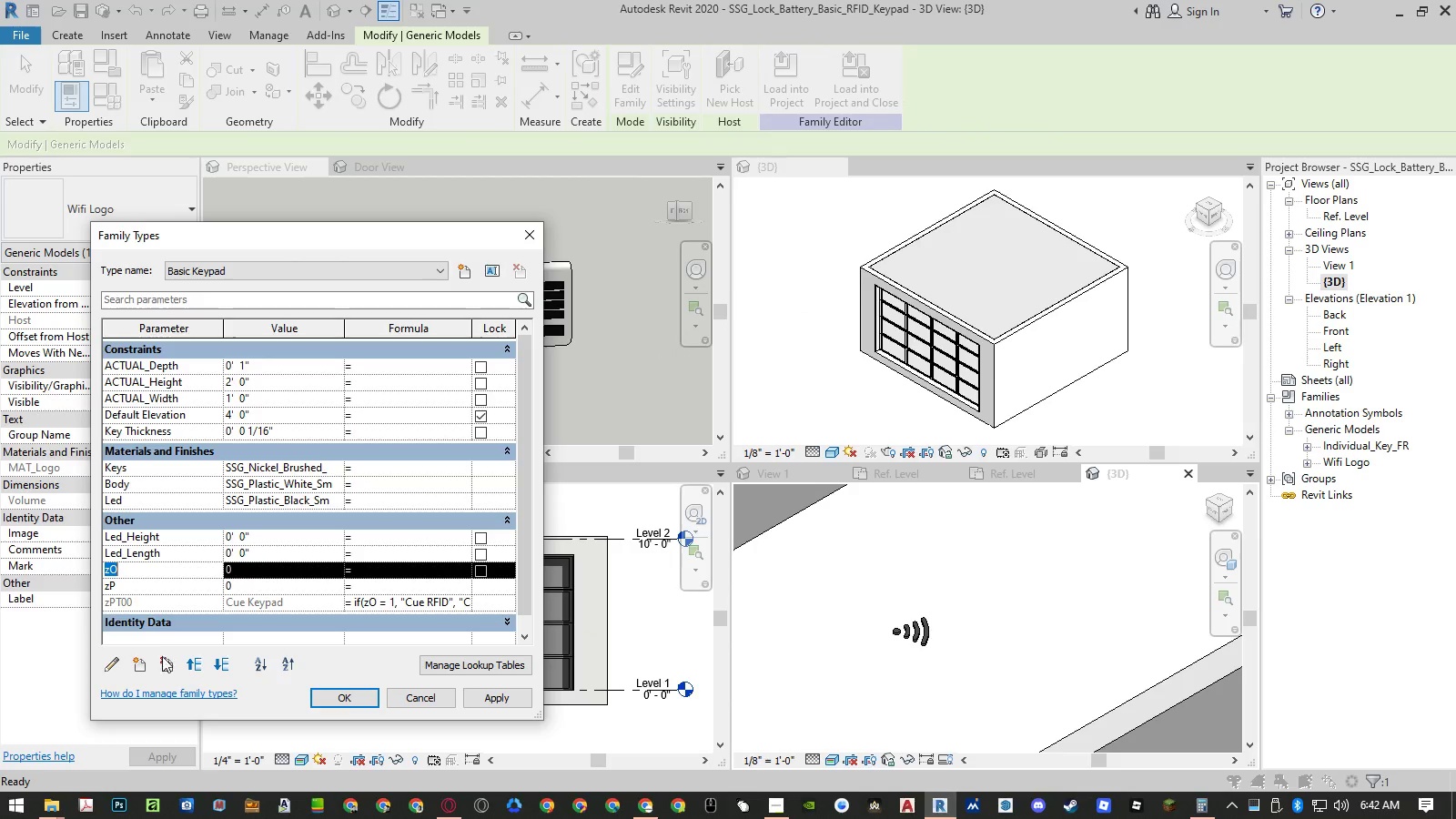 
left_click([166, 664])
 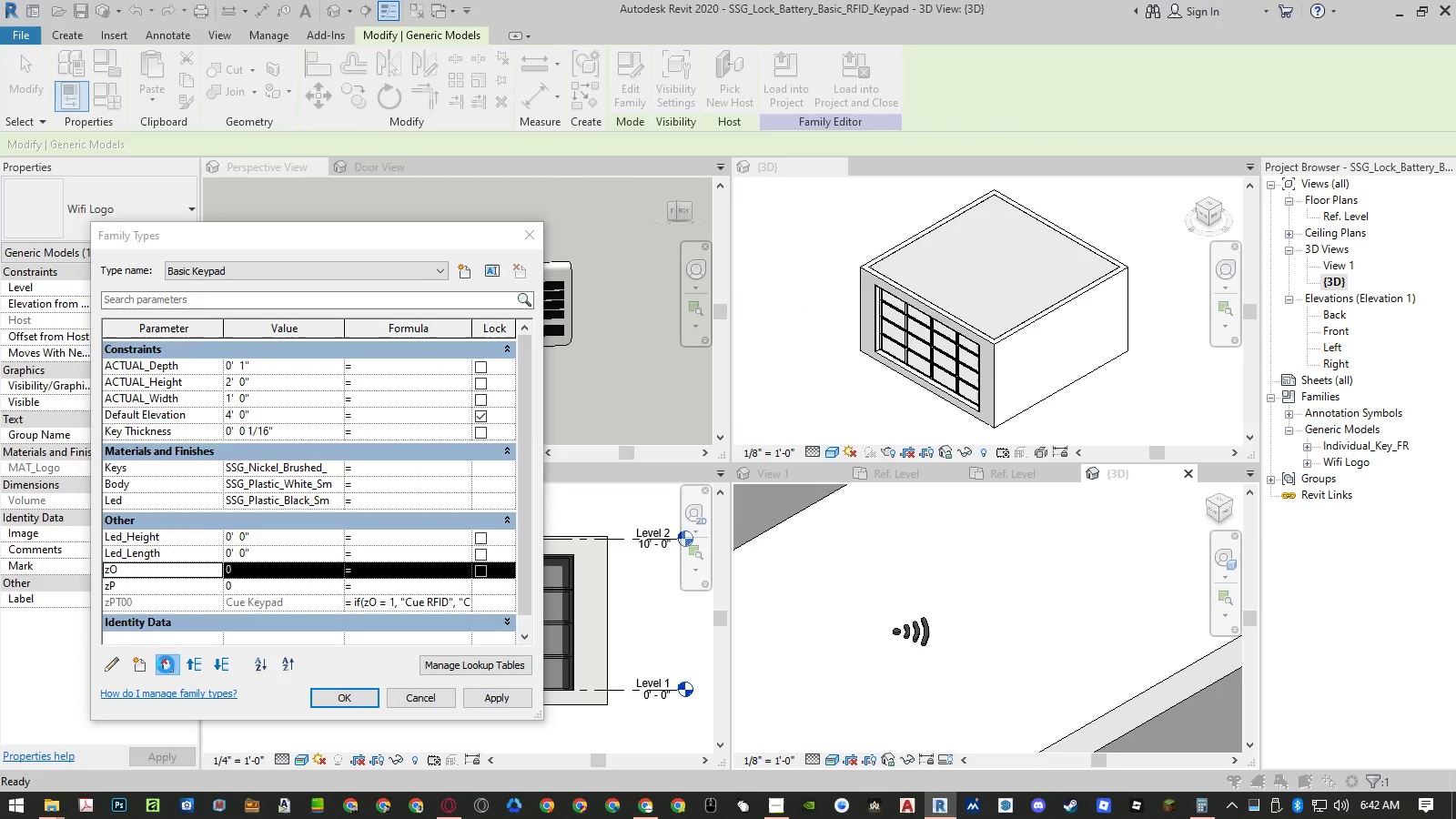 
key(Enter)
 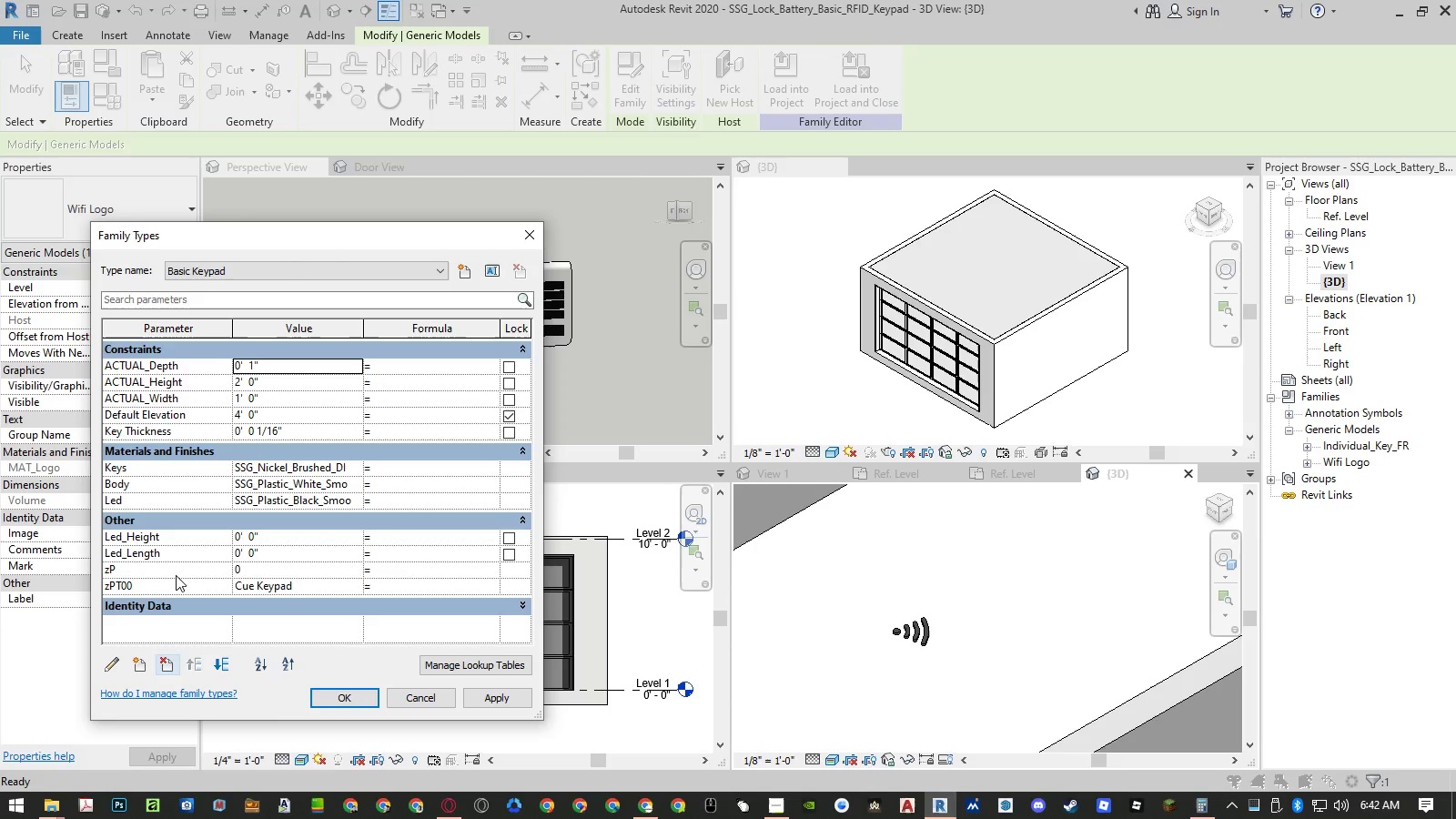 
left_click([176, 572])
 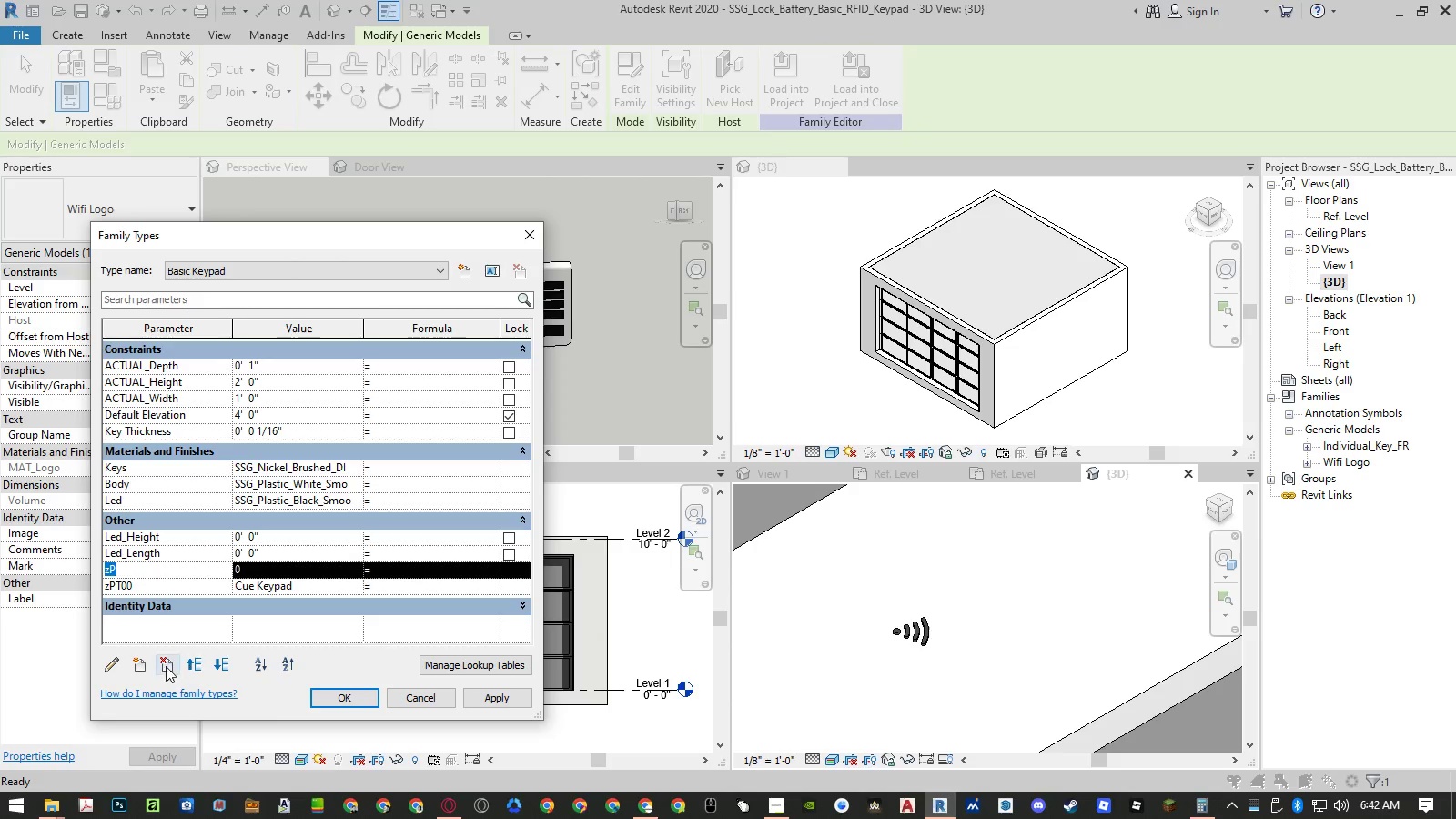 
key(Enter)
 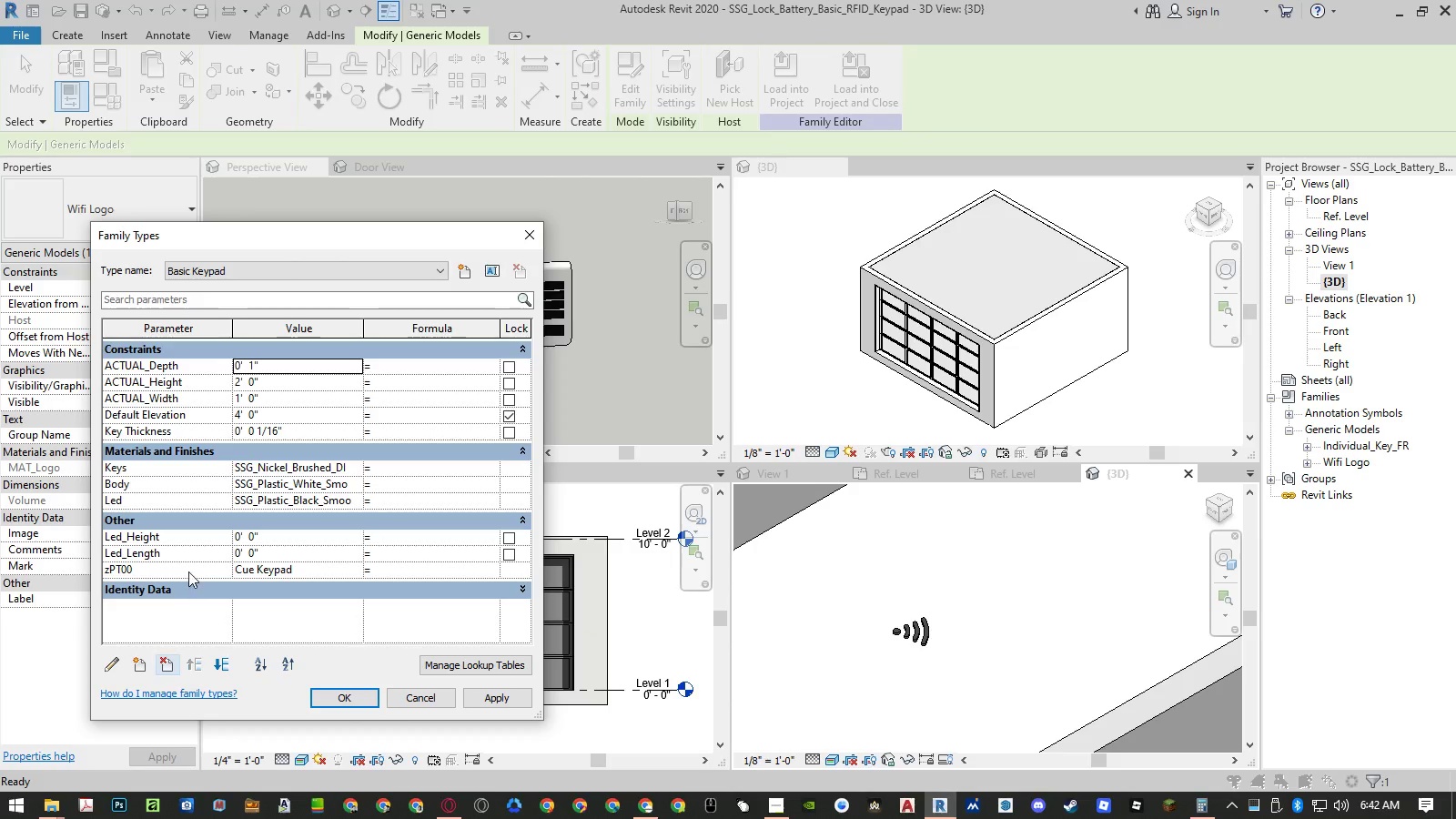 
left_click([187, 568])
 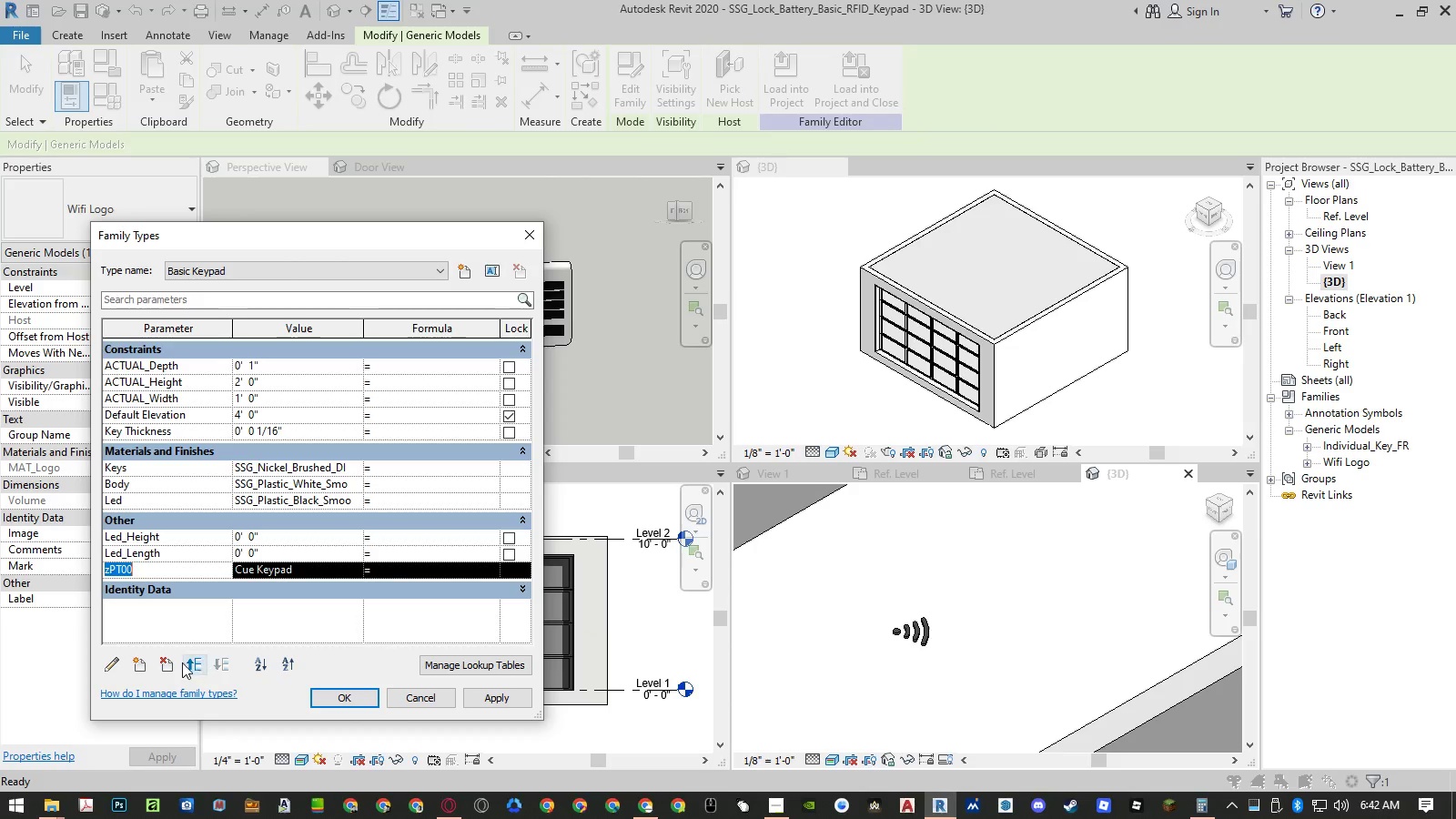 
left_click([163, 662])
 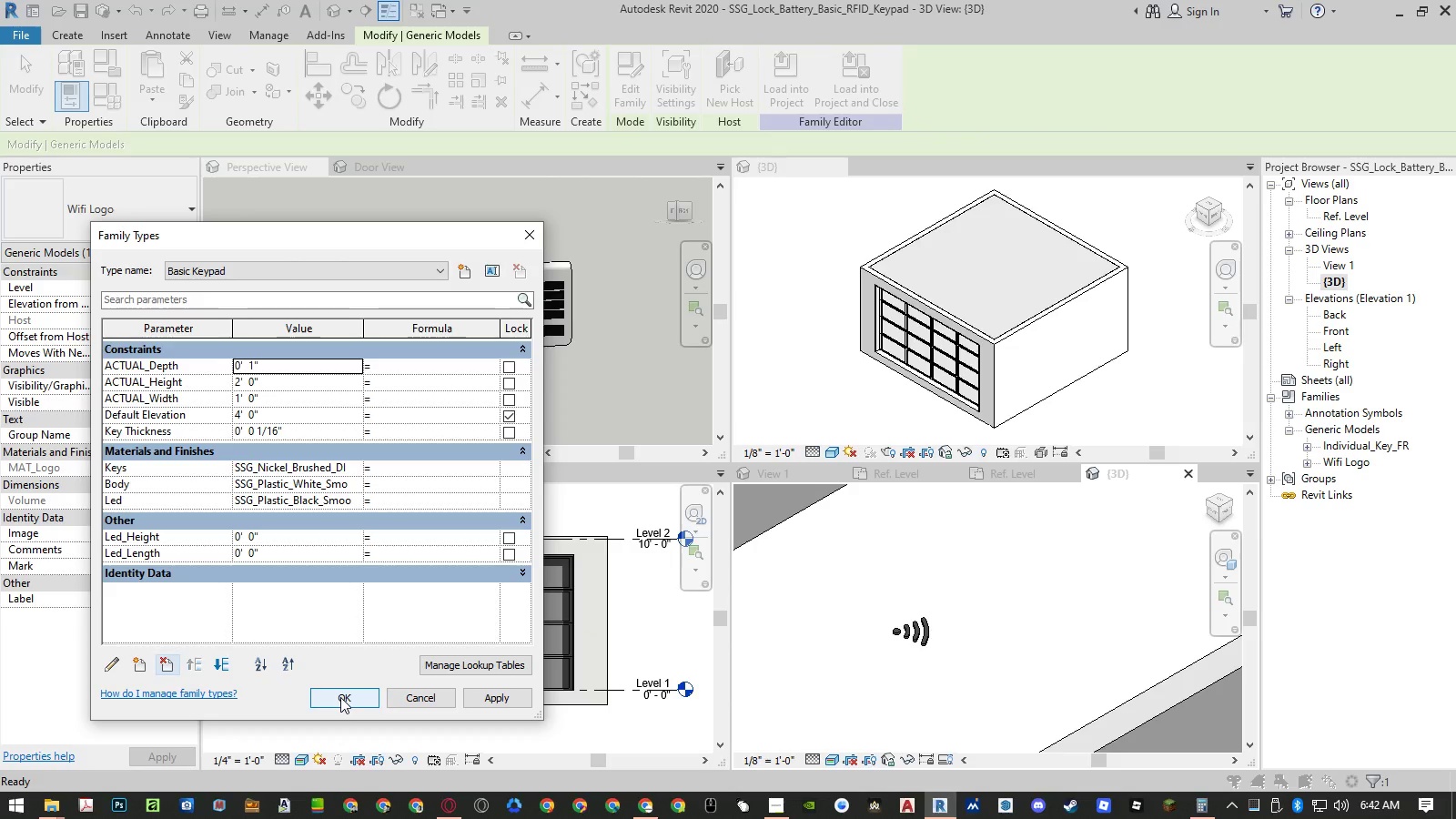 
left_click([509, 418])
 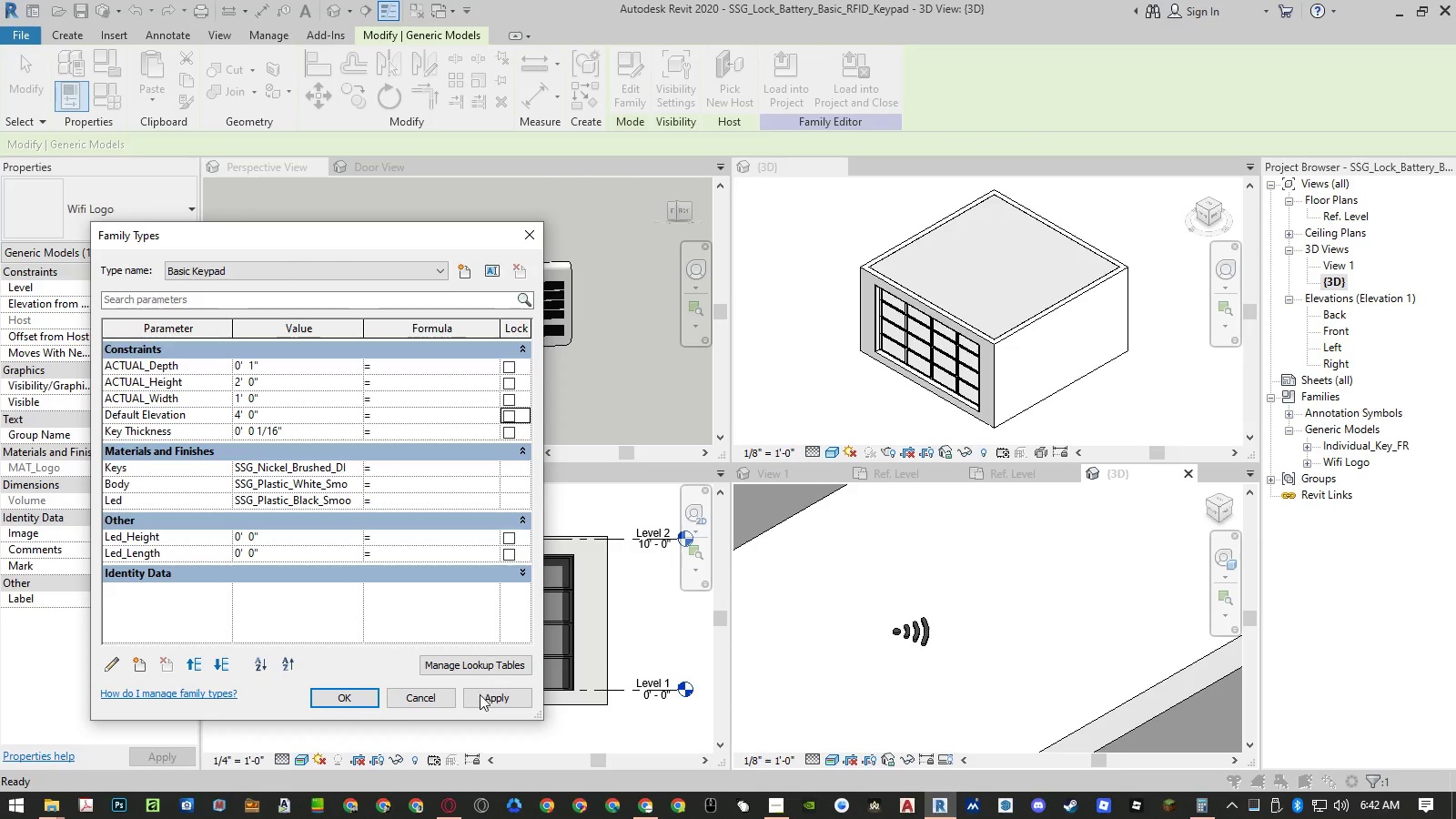 
left_click([480, 694])
 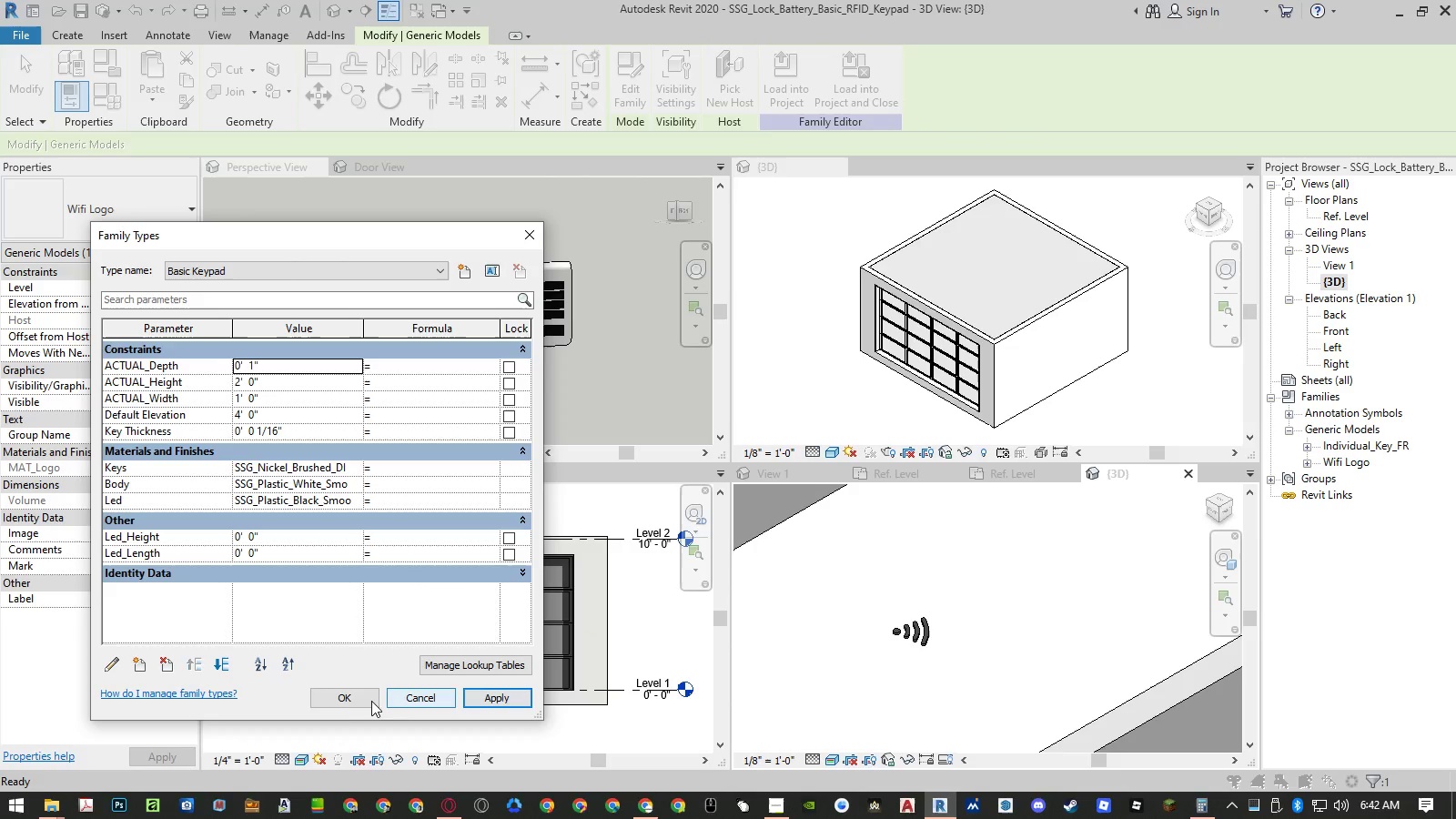 
left_click([362, 700])
 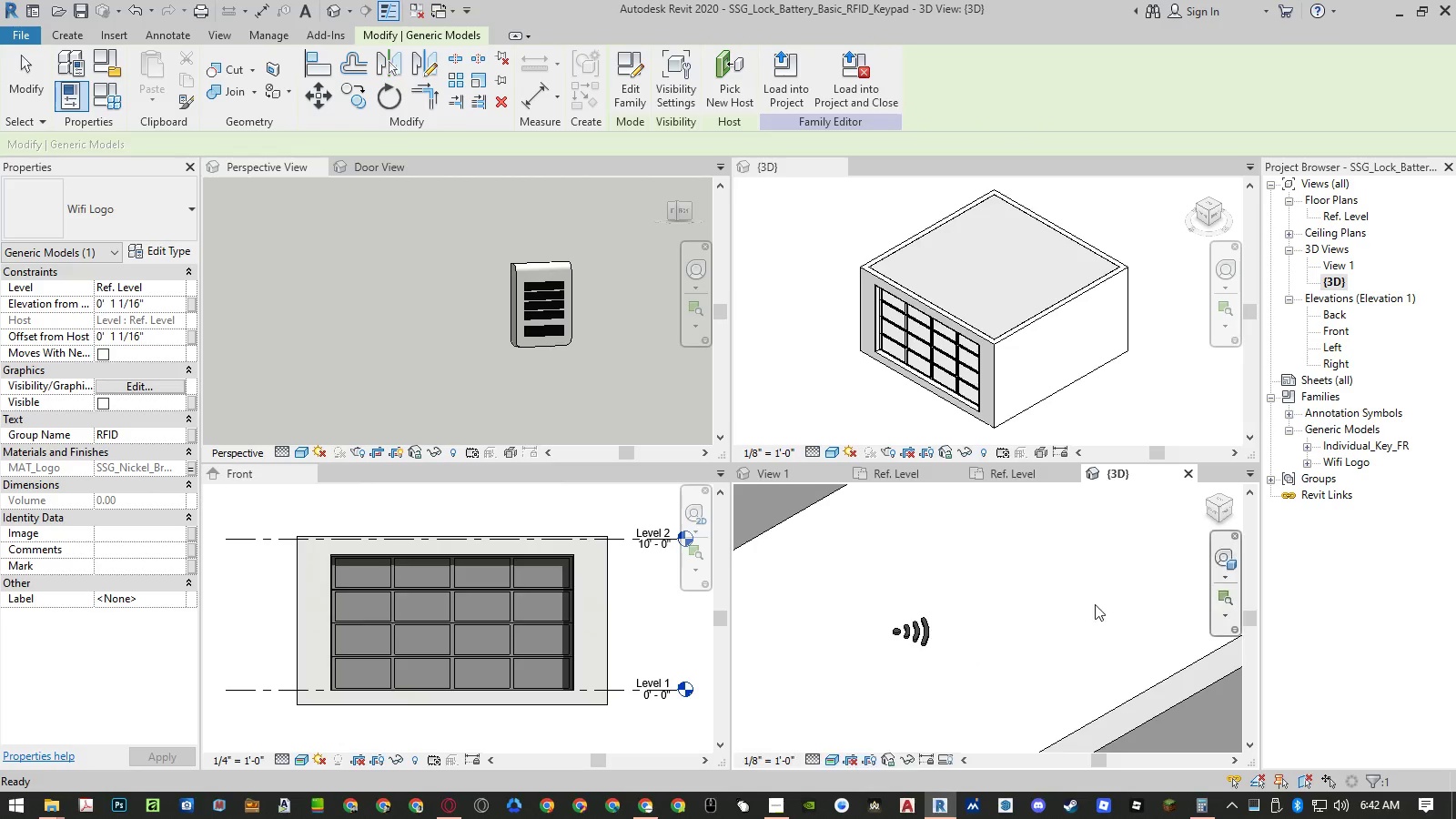 
scroll: coordinate [938, 602], scroll_direction: down, amount: 6.0
 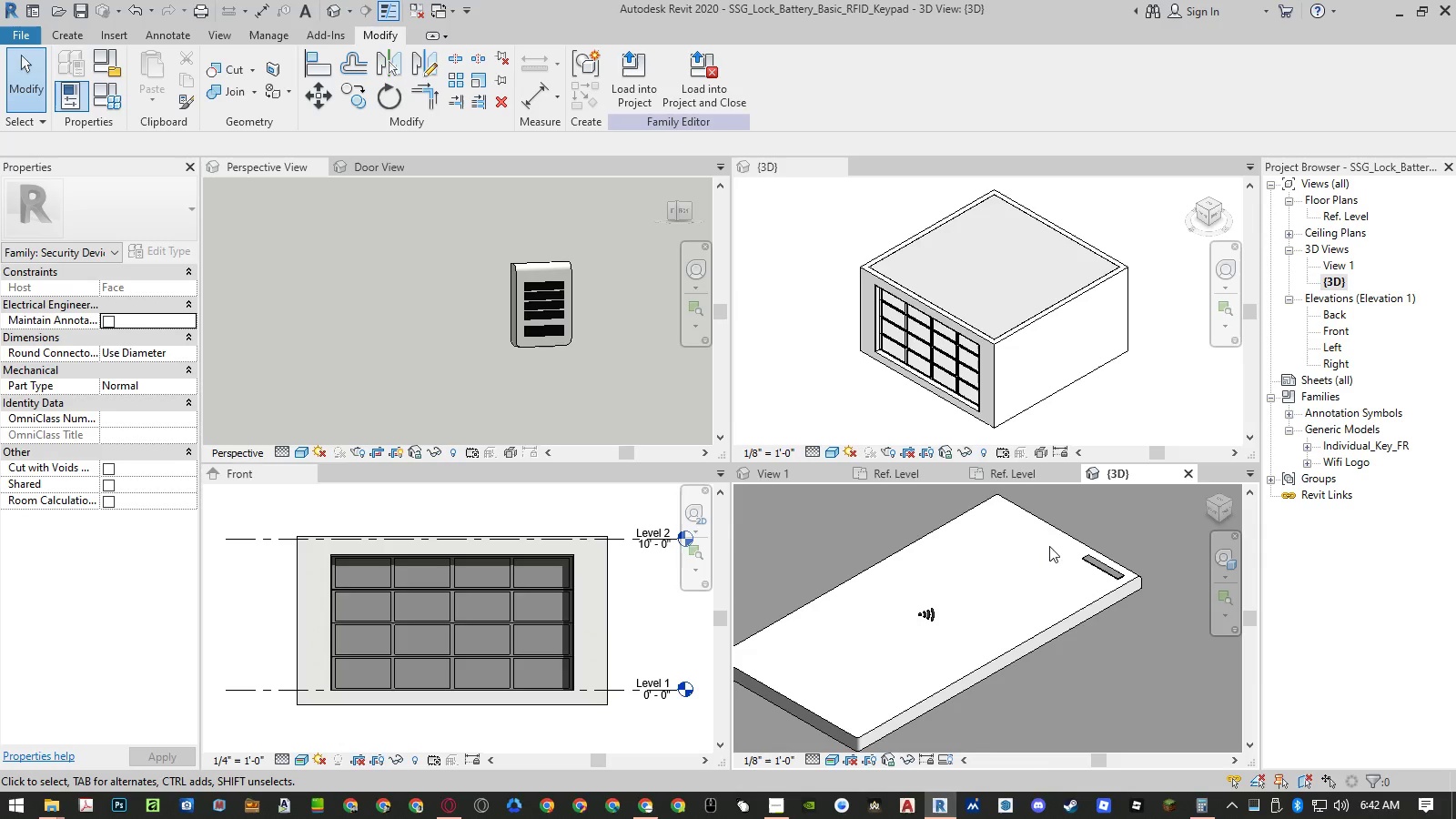 
left_click([1033, 483])
 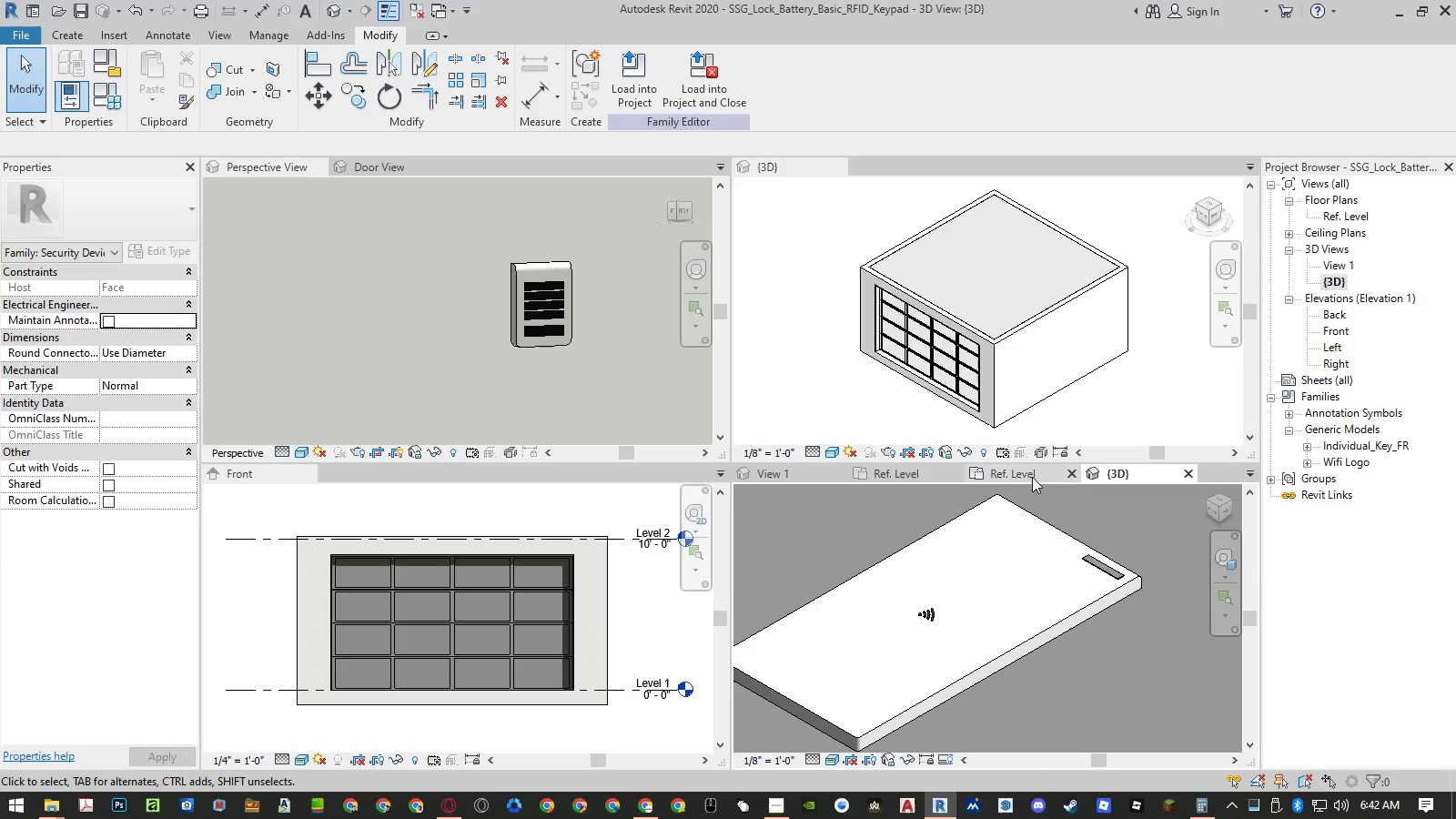 
left_click_drag(start_coordinate=[1032, 477], to_coordinate=[266, 671])
 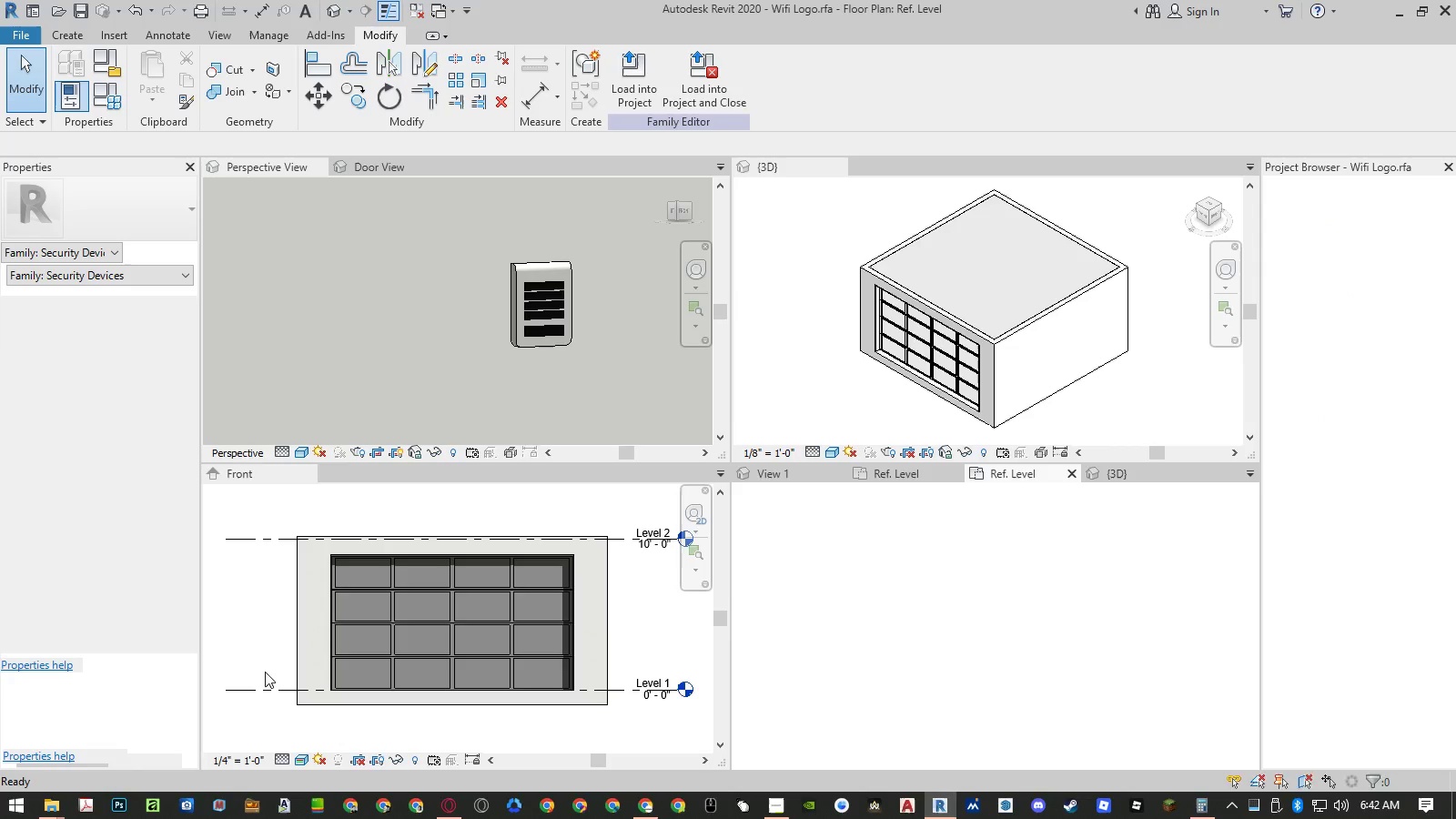 
scroll: coordinate [962, 581], scroll_direction: down, amount: 37.0
 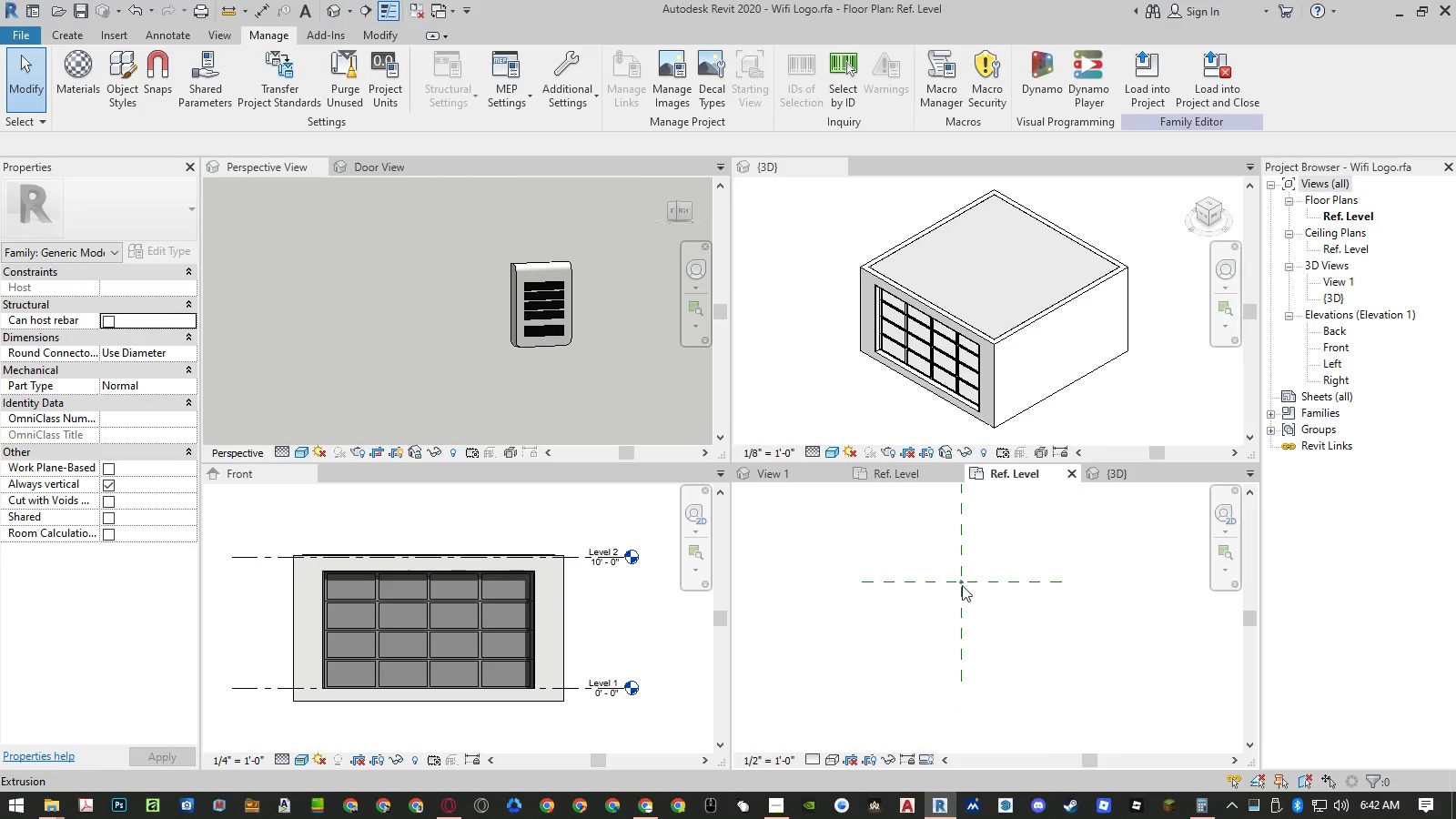 
middle_click([1004, 614])
 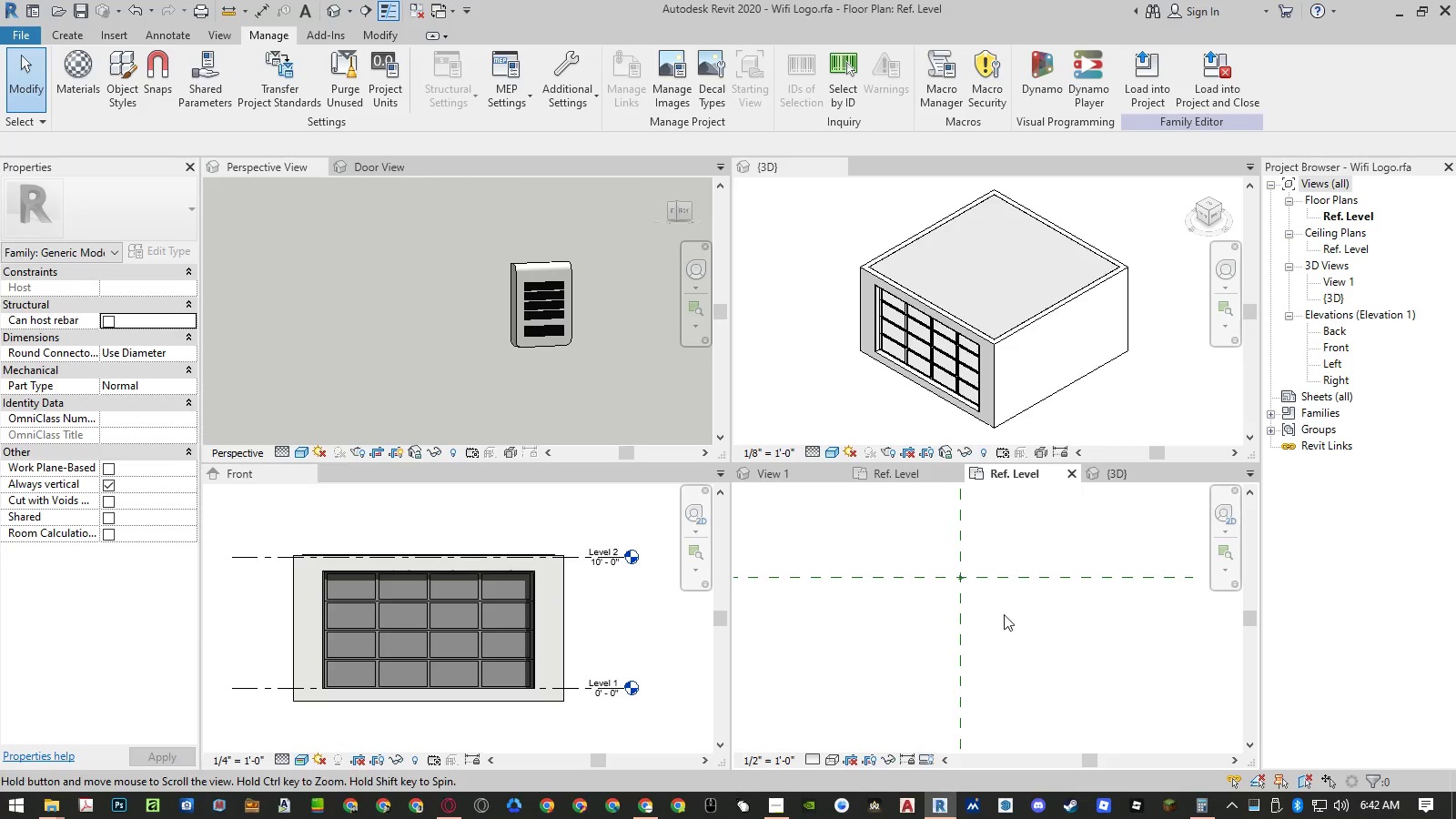 
scroll: coordinate [962, 585], scroll_direction: up, amount: 6.0
 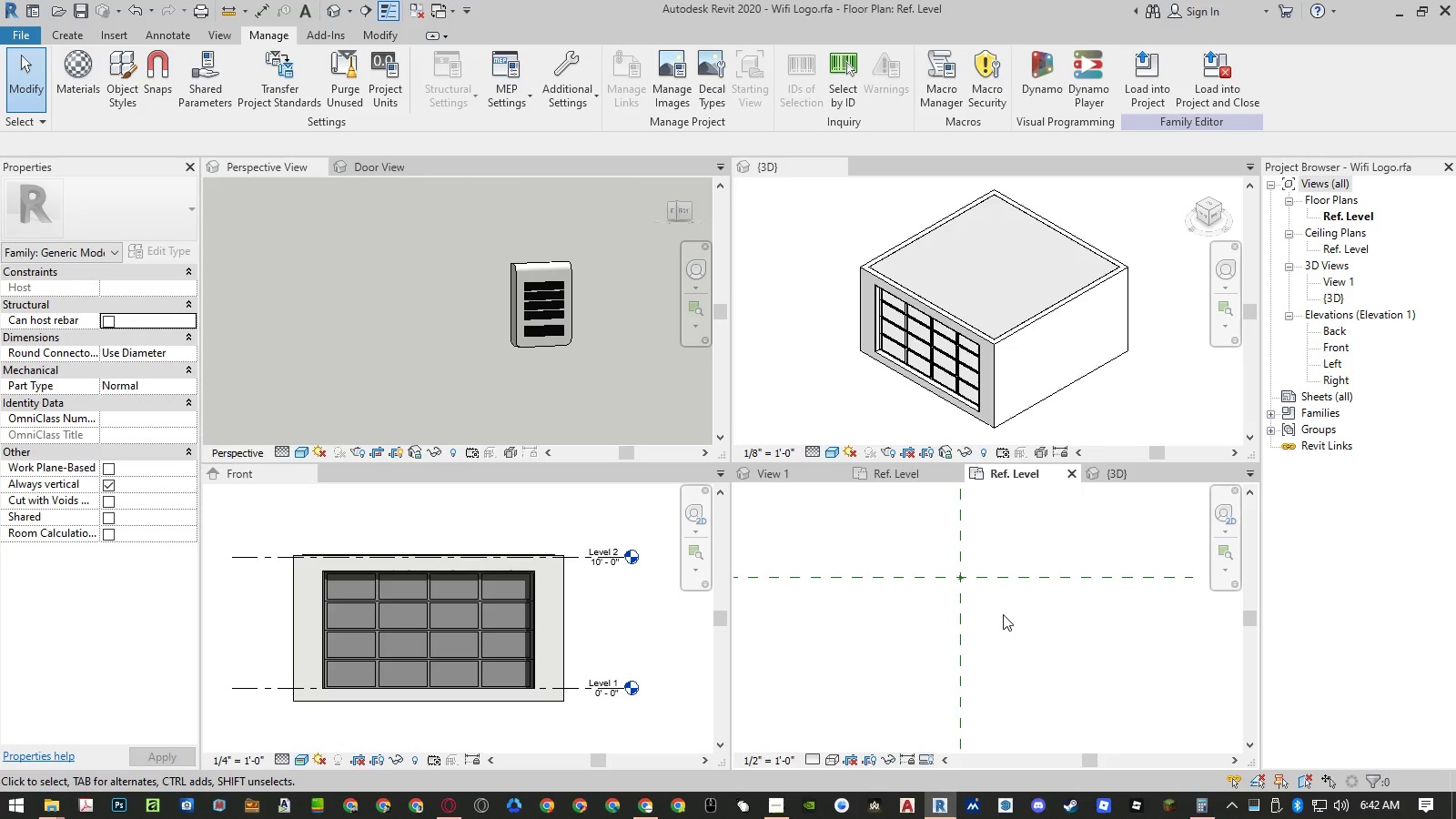 
double_click([1004, 614])
 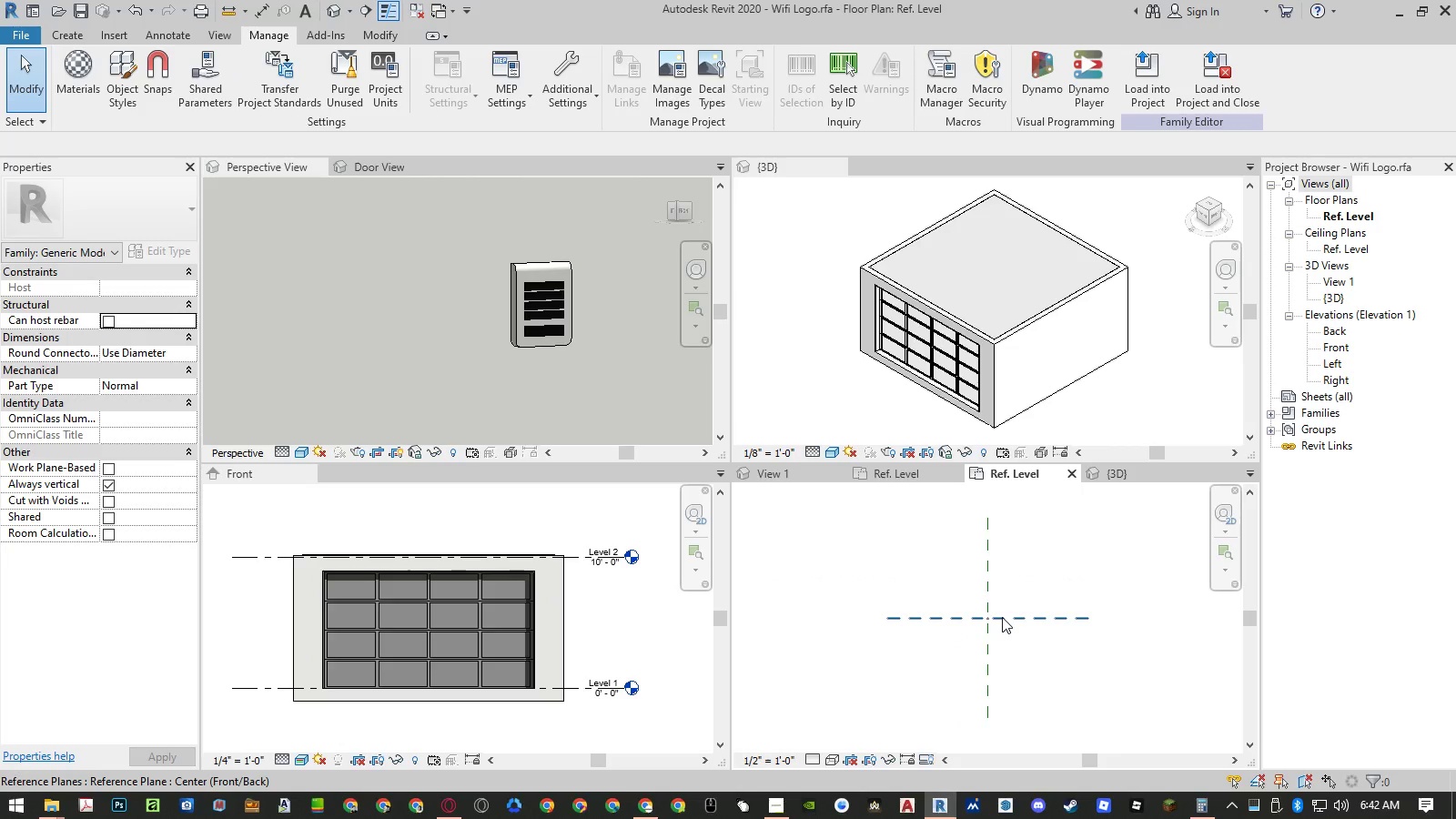 
scroll: coordinate [980, 629], scroll_direction: up, amount: 22.0
 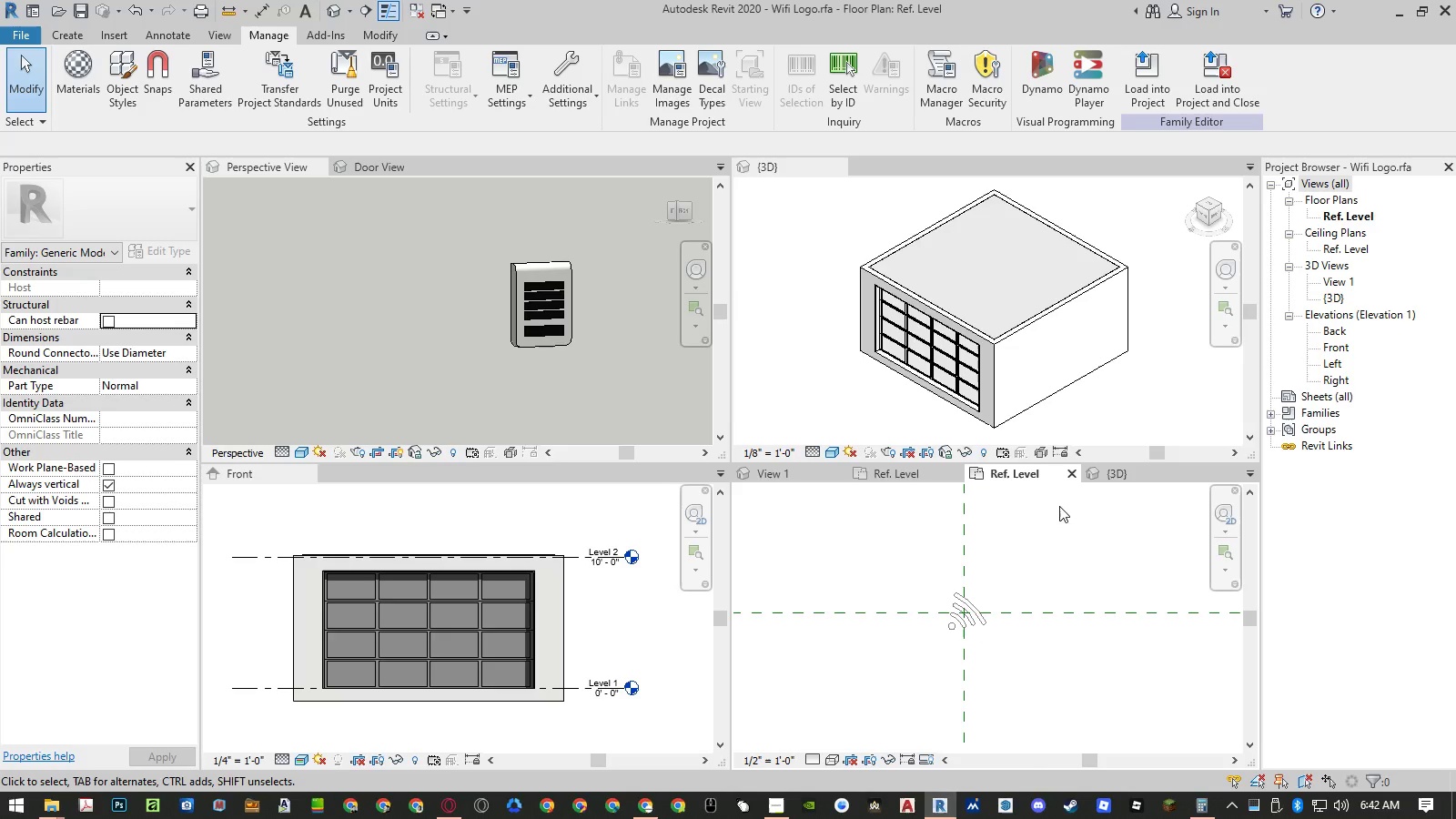 
mouse_move([1053, 480])
 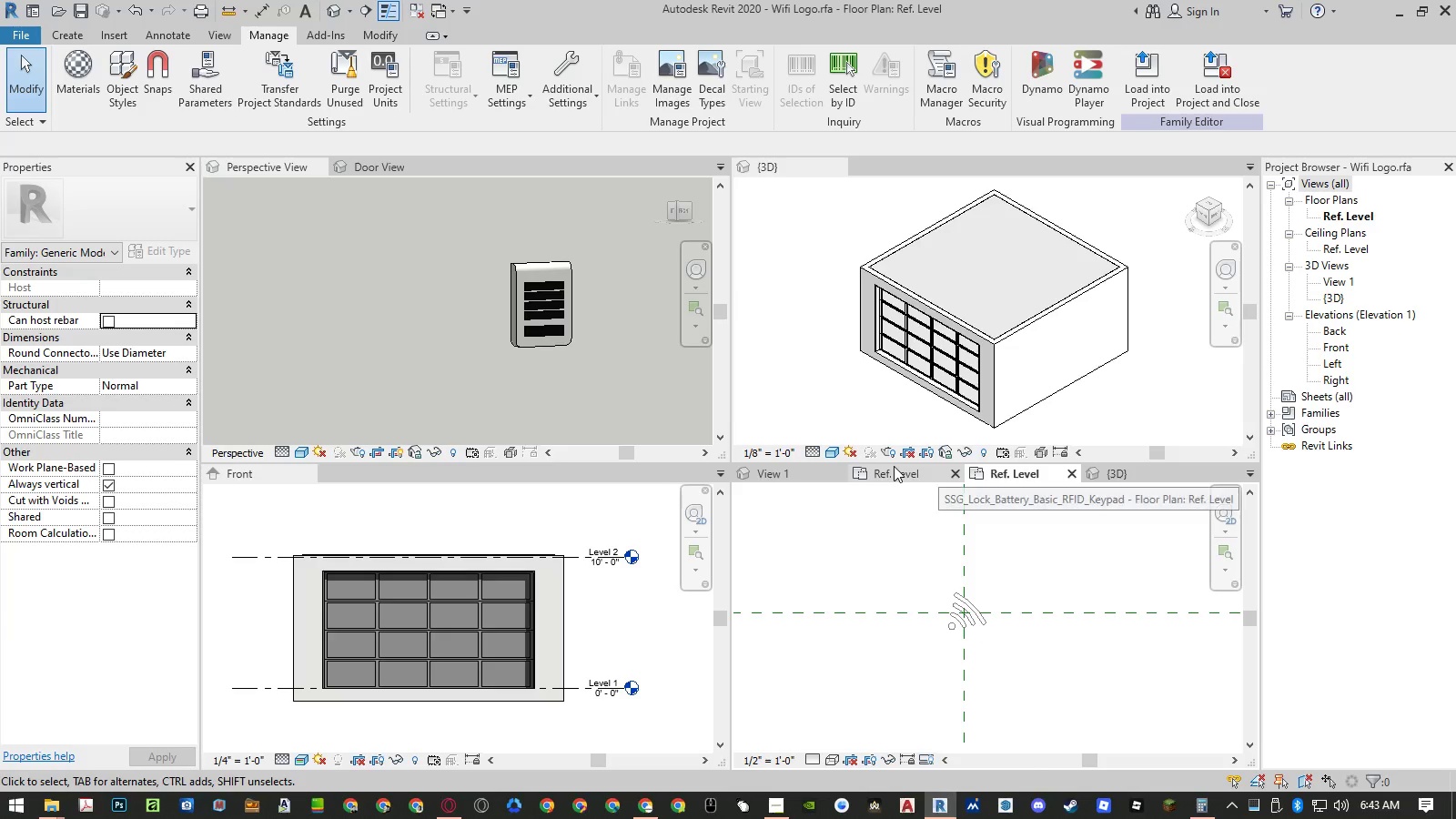 
left_click_drag(start_coordinate=[894, 466], to_coordinate=[266, 671])
 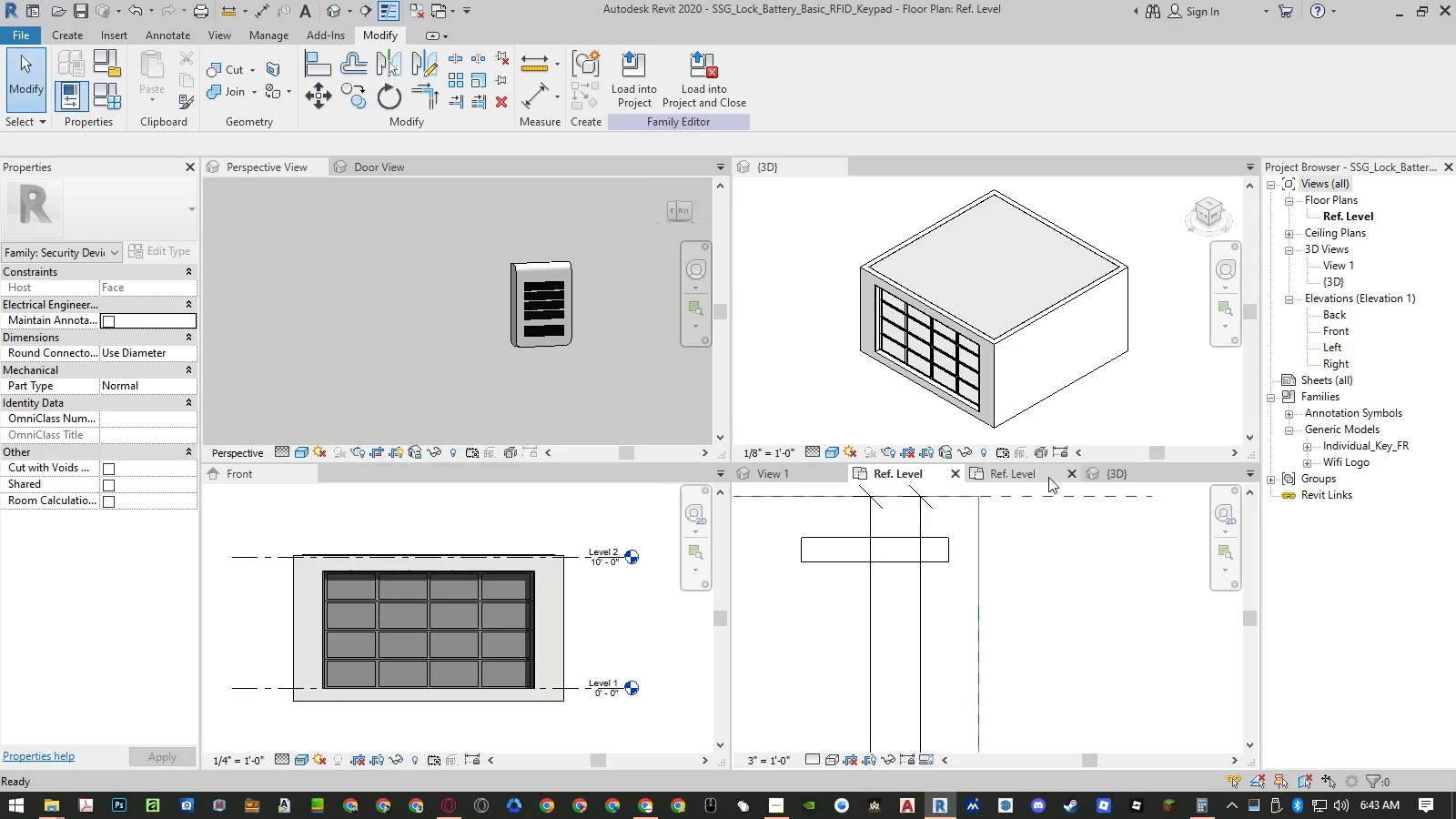 
left_click_drag(start_coordinate=[1048, 477], to_coordinate=[266, 671])
 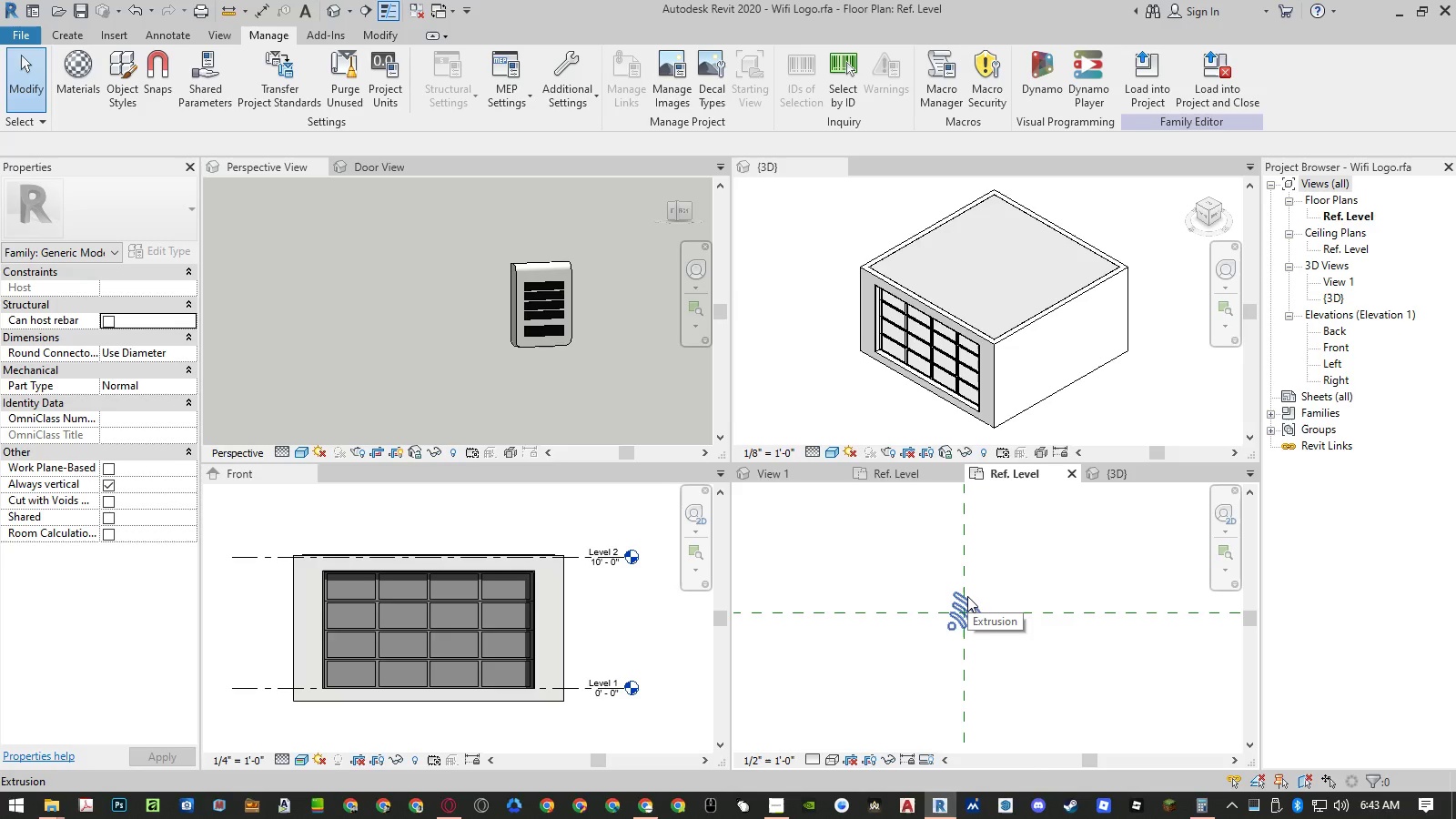 
wait(6.19)
 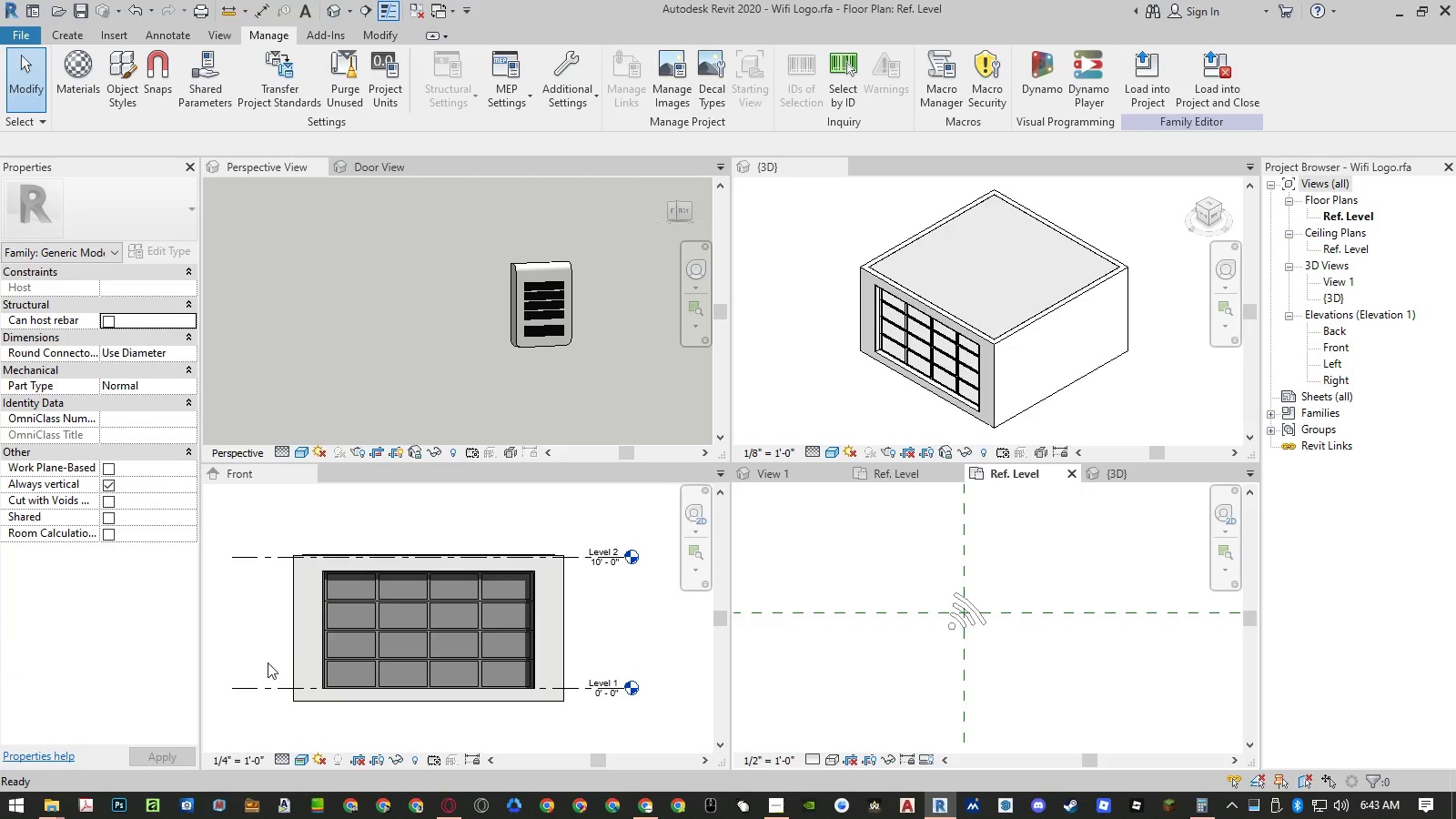 
left_click([1210, 80])
 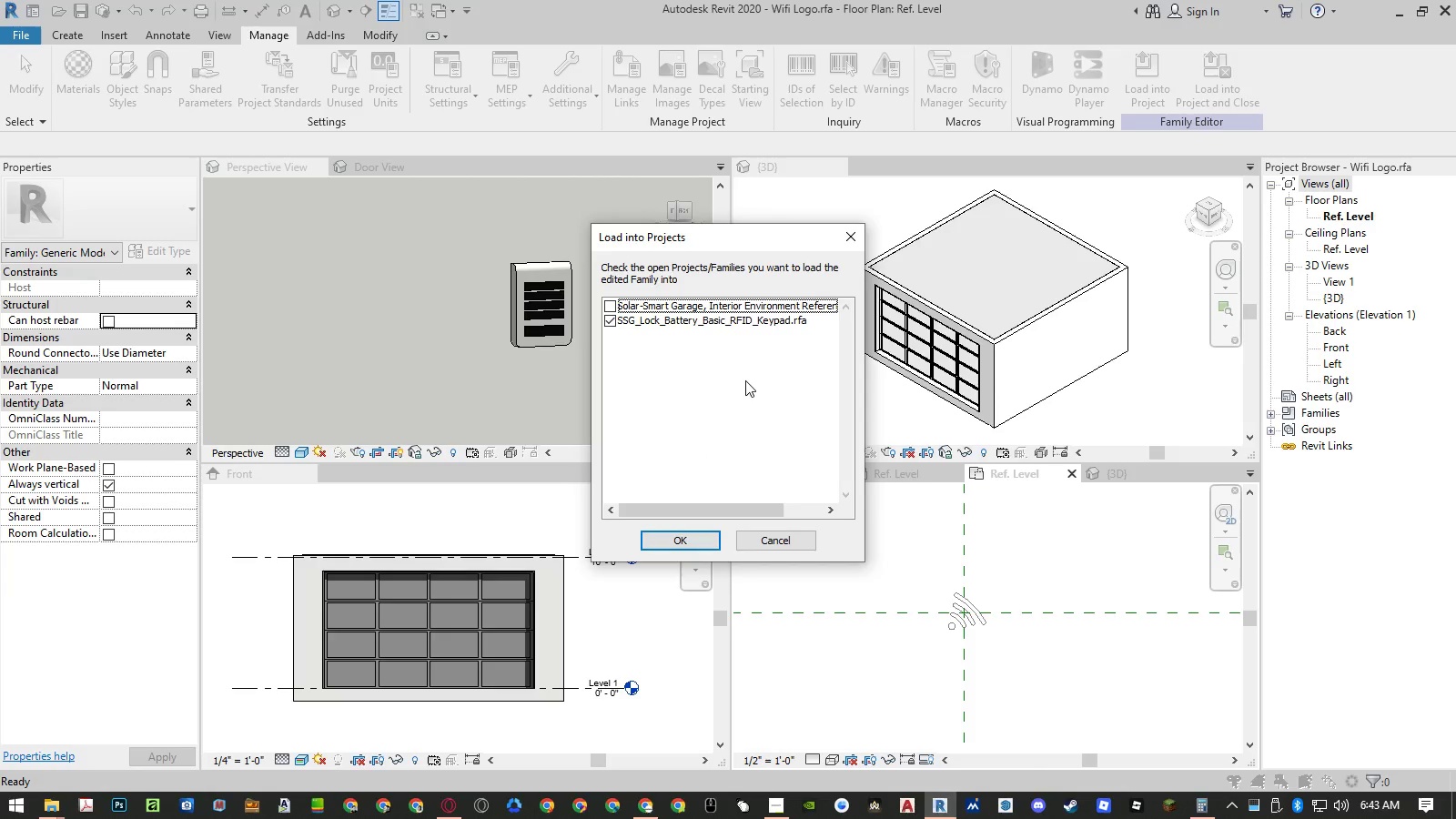 
left_click([682, 541])
 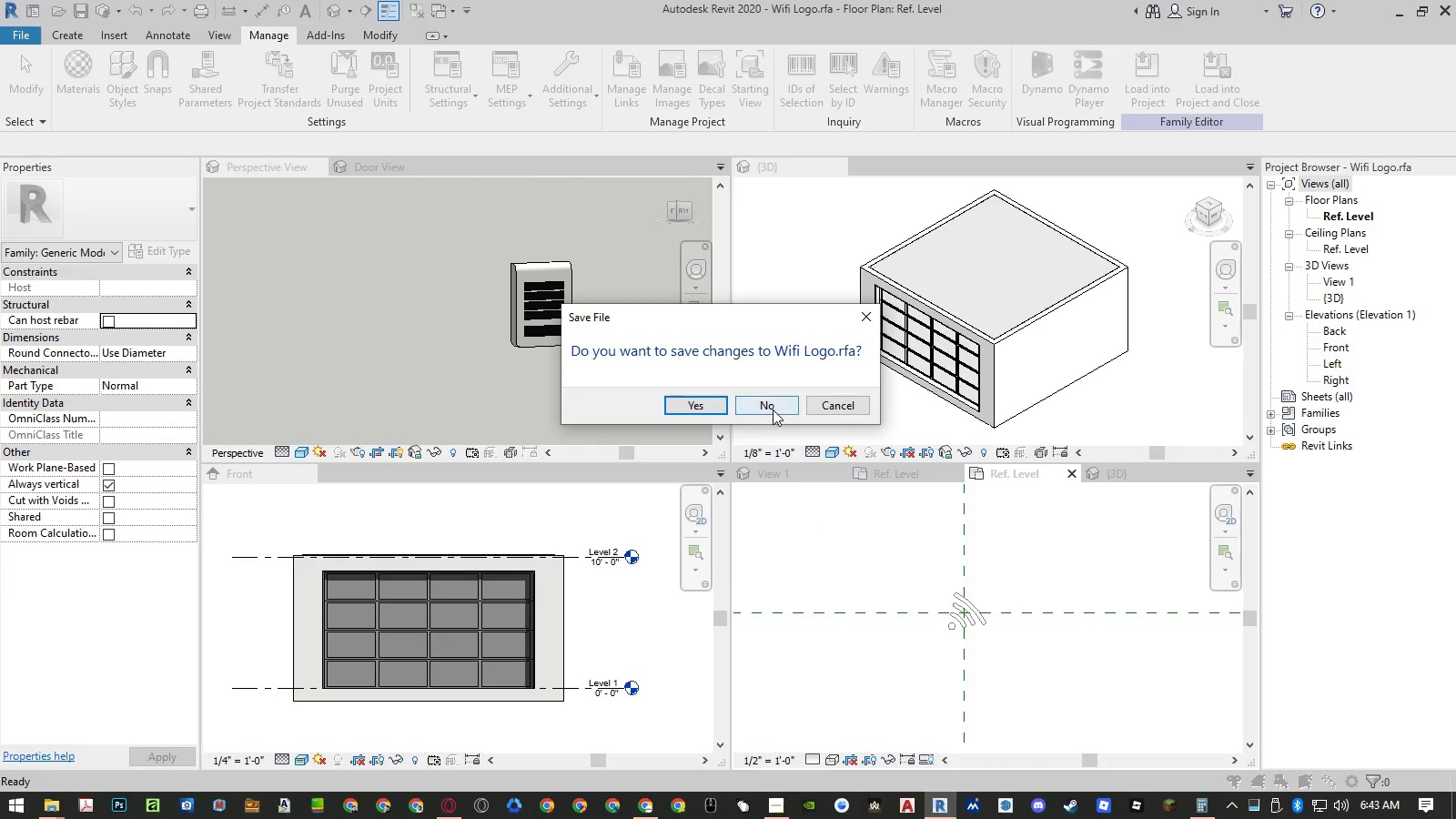 
left_click([773, 405])
 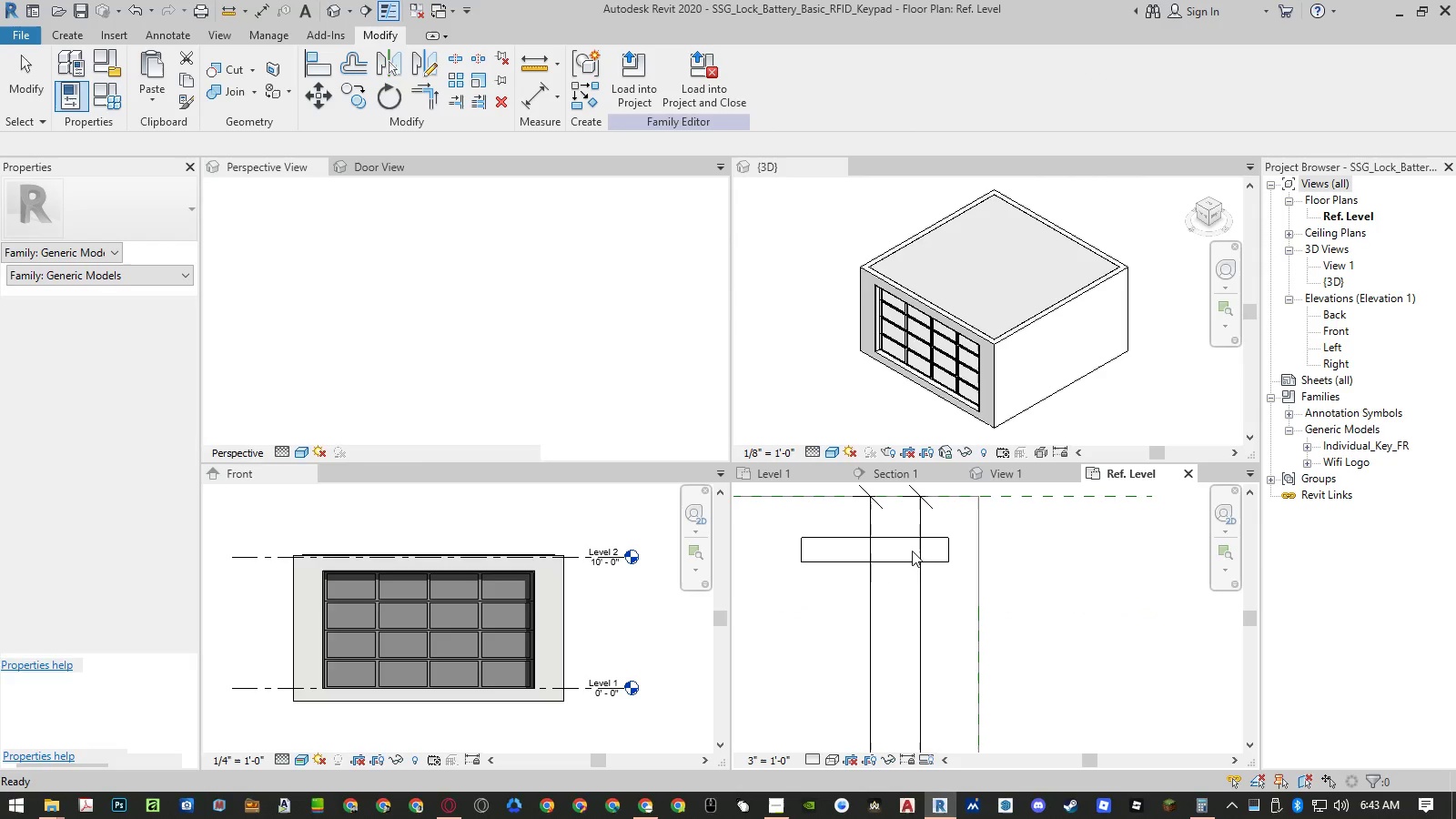 
scroll: coordinate [905, 629], scroll_direction: up, amount: 7.0
 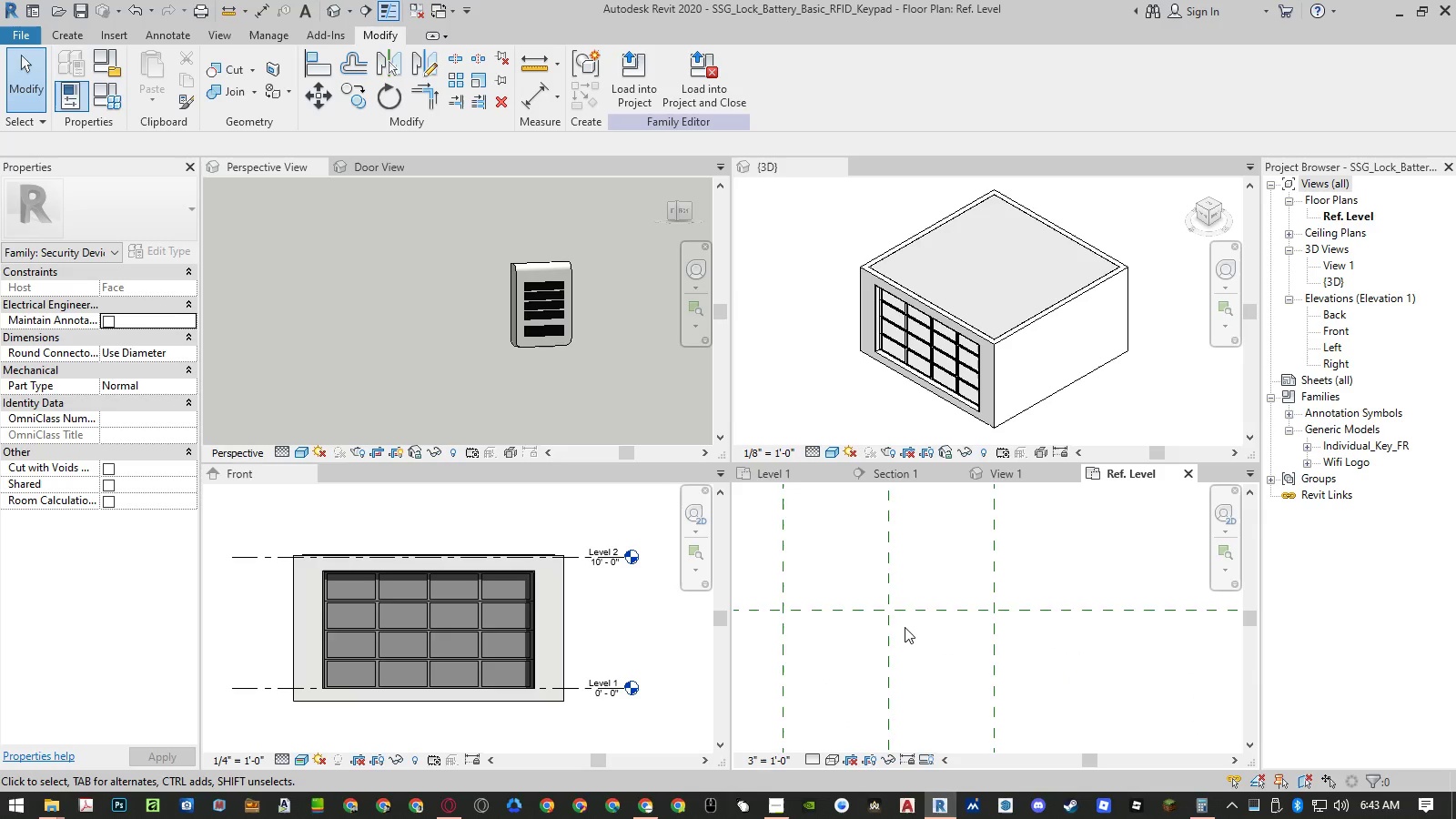 
scroll: coordinate [918, 612], scroll_direction: down, amount: 13.0
 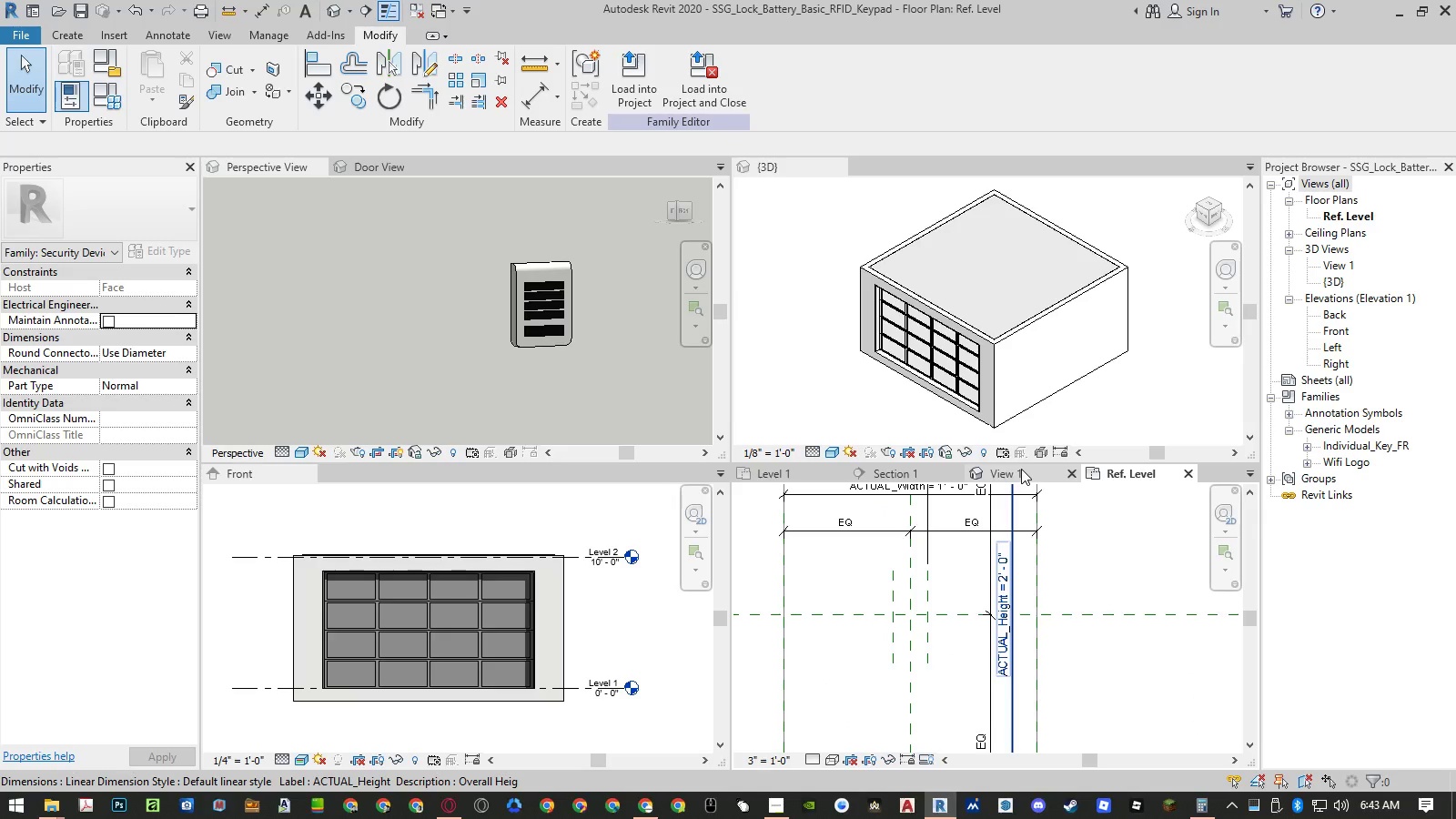 
left_click([1021, 469])
 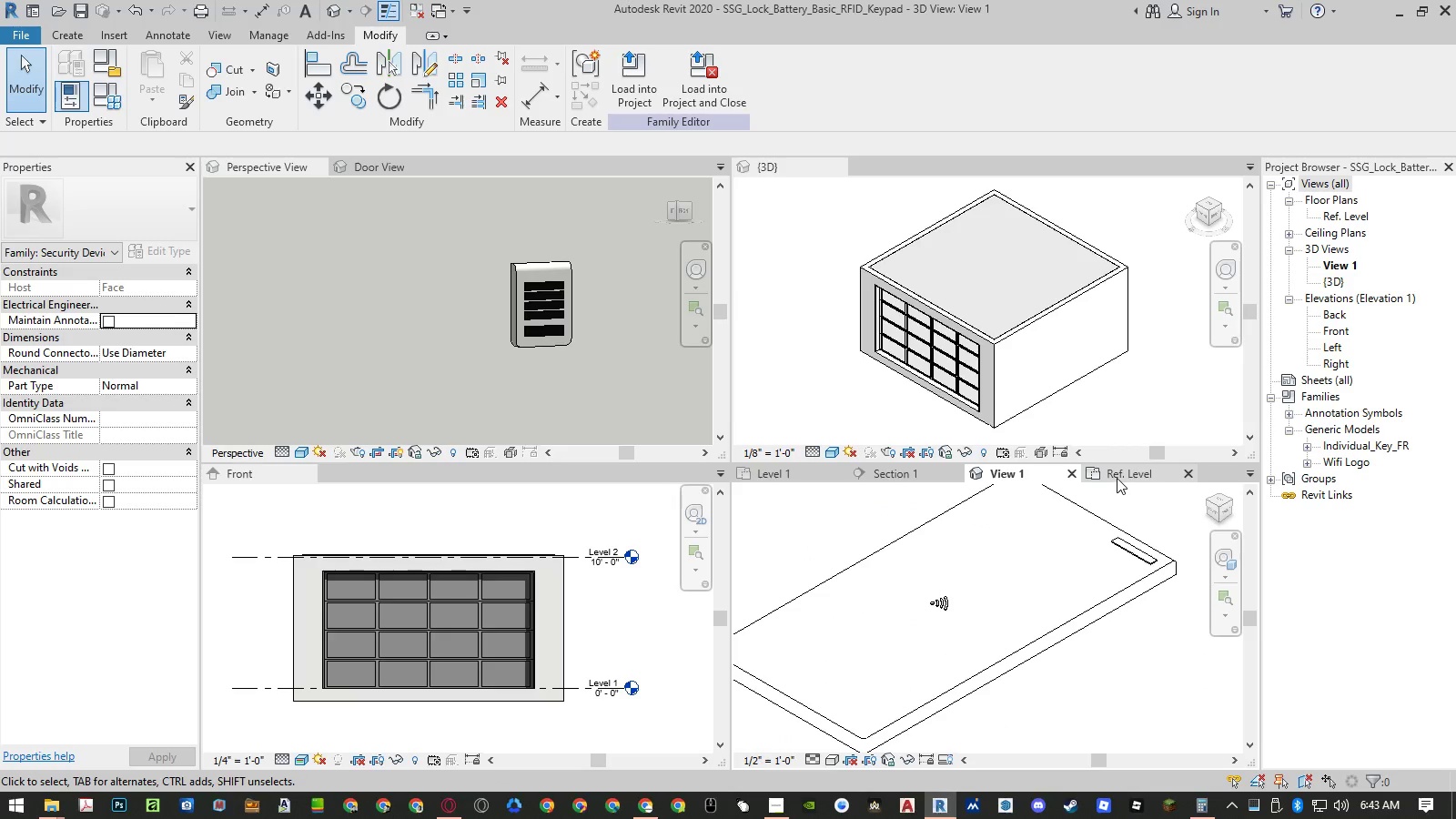 
left_click([1117, 478])
 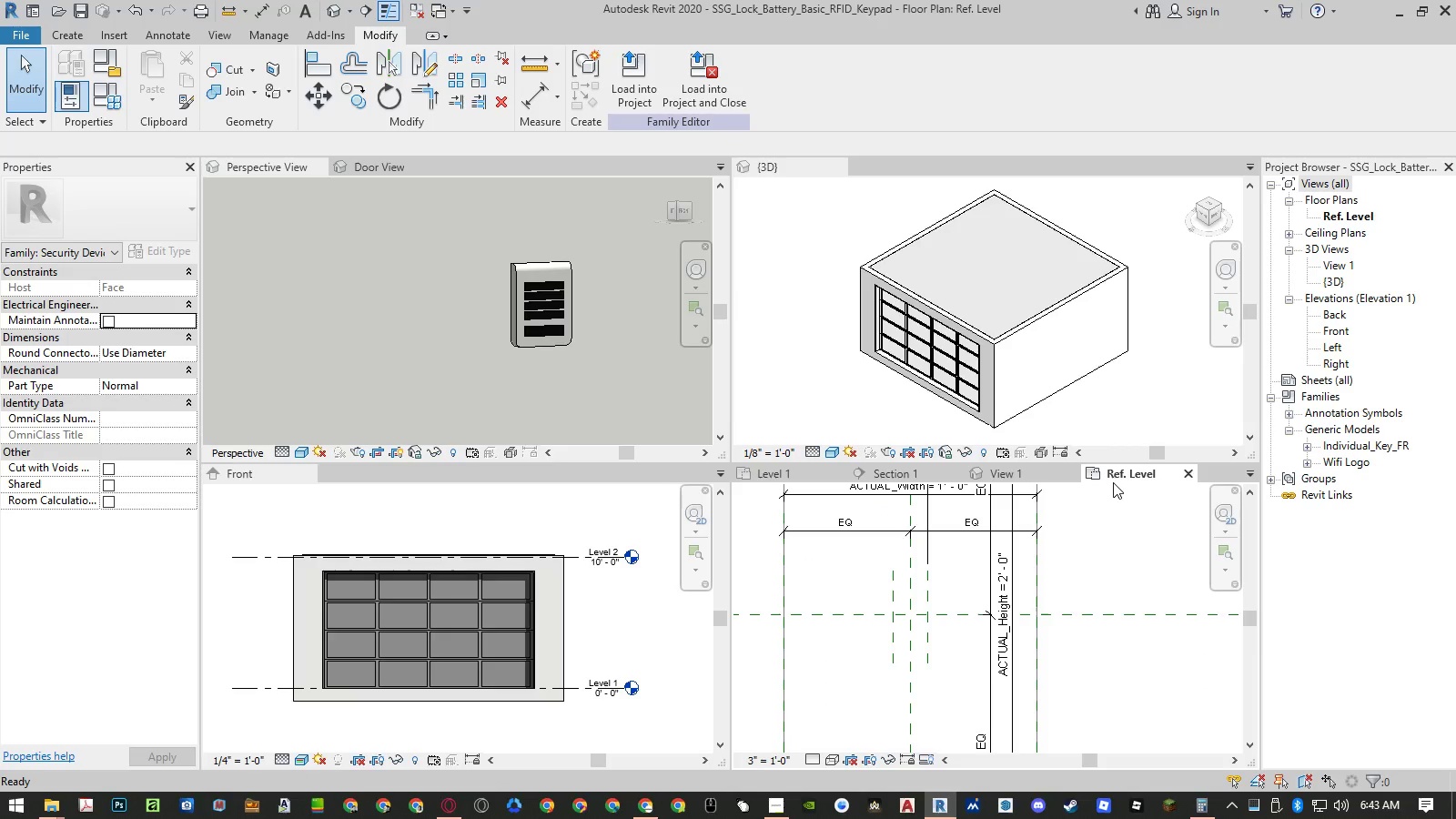 
left_click([1025, 480])
 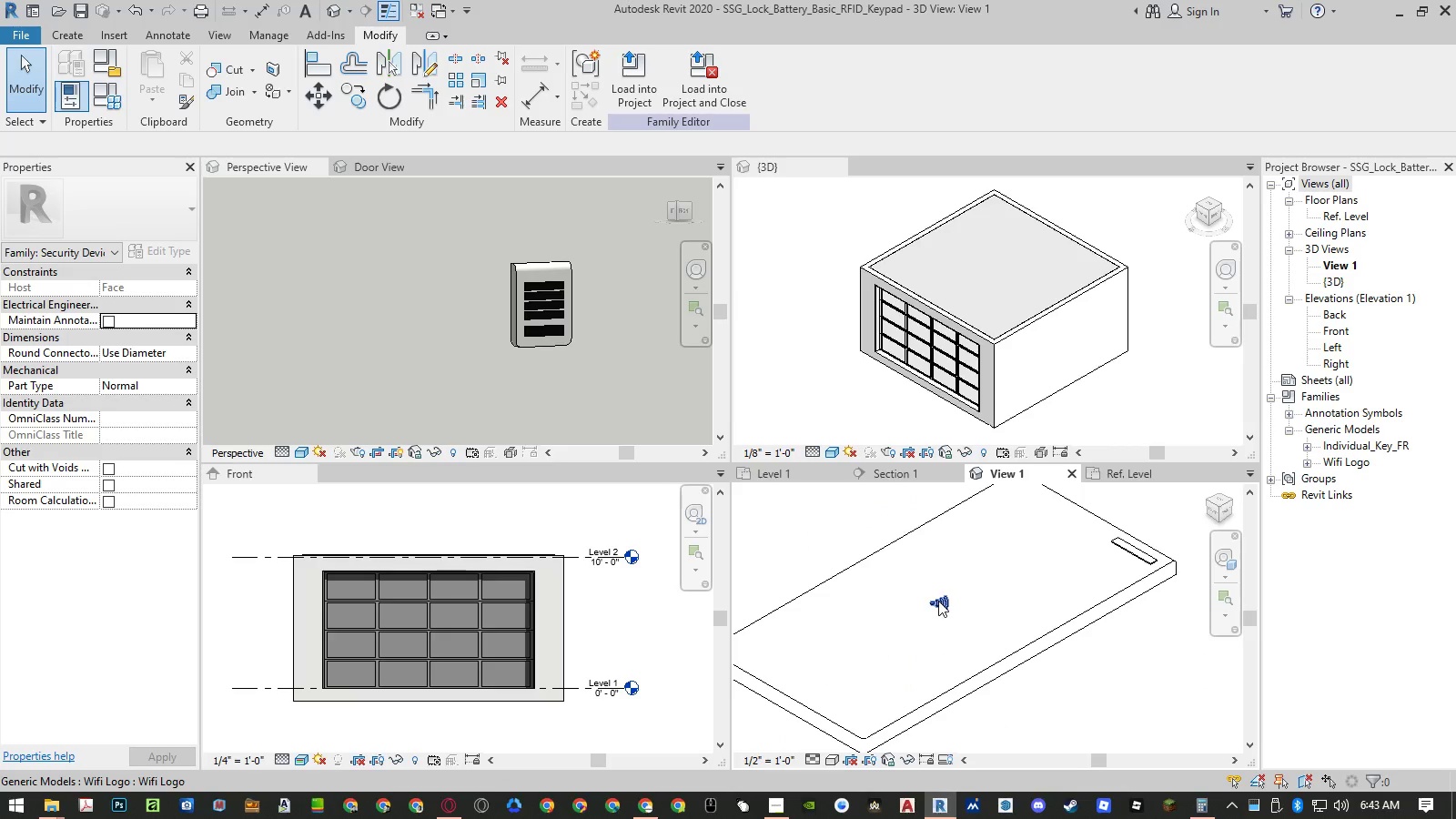 
left_click([939, 601])
 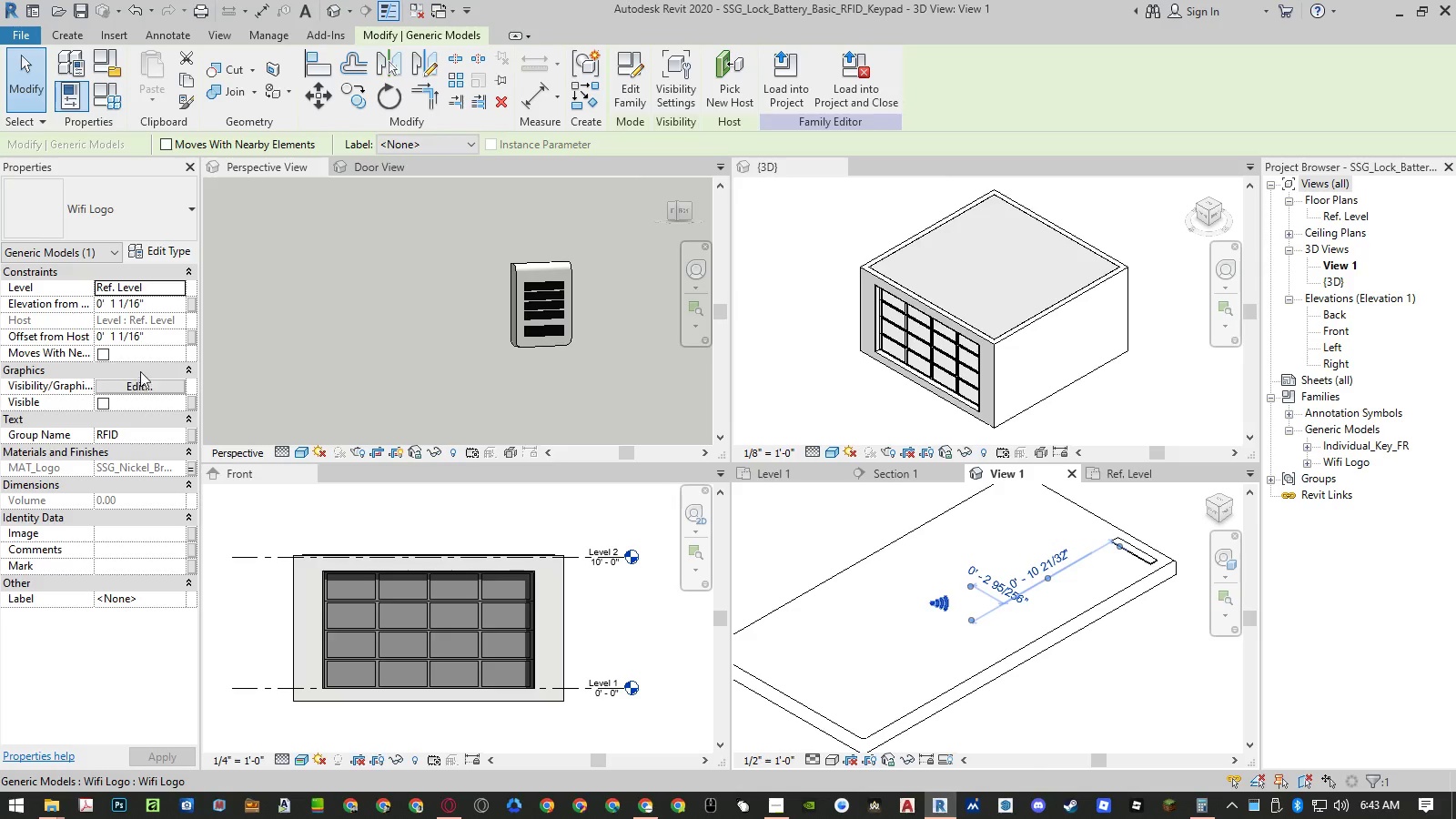 
left_click([141, 393])
 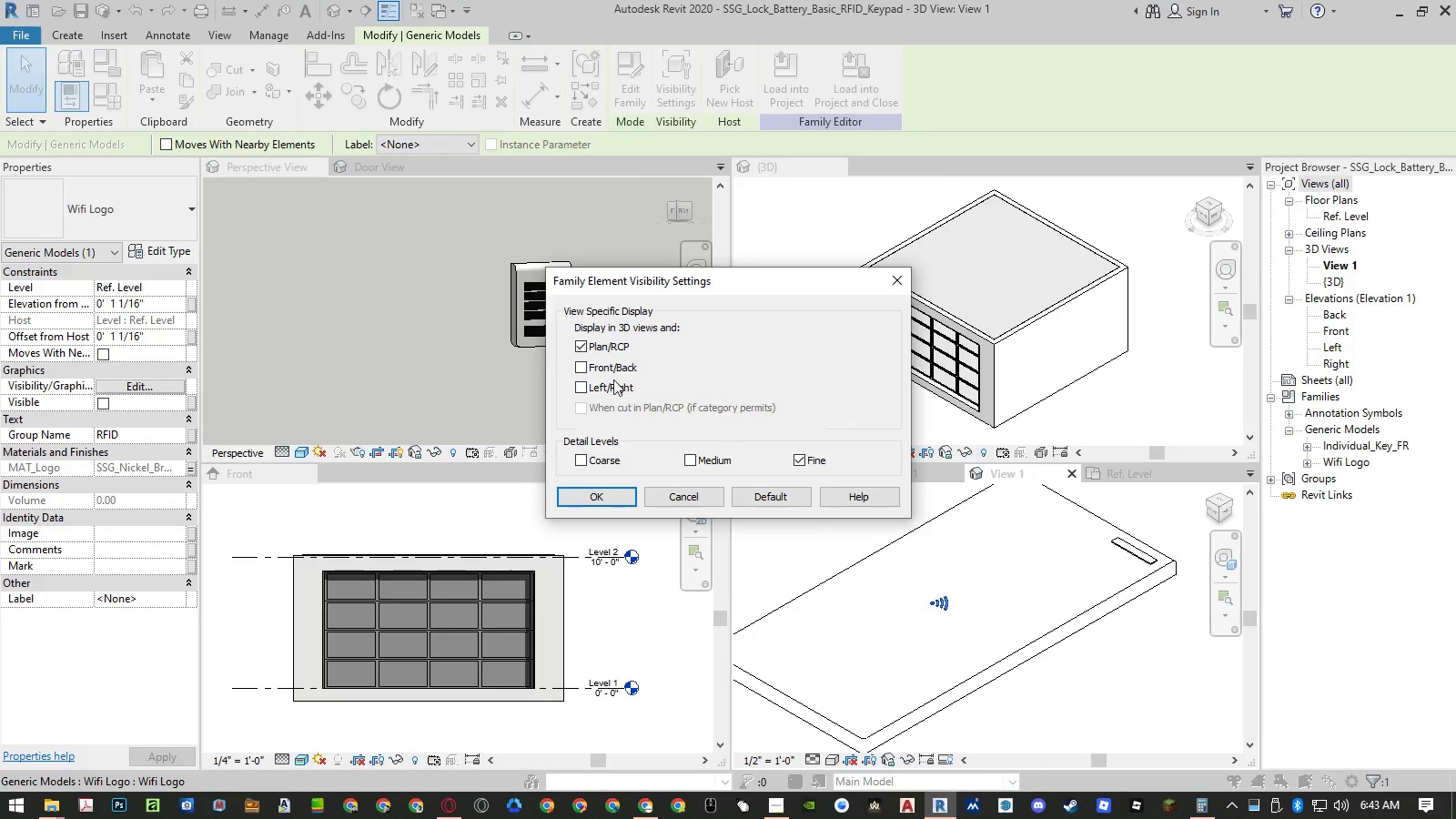 
left_click([582, 370])
 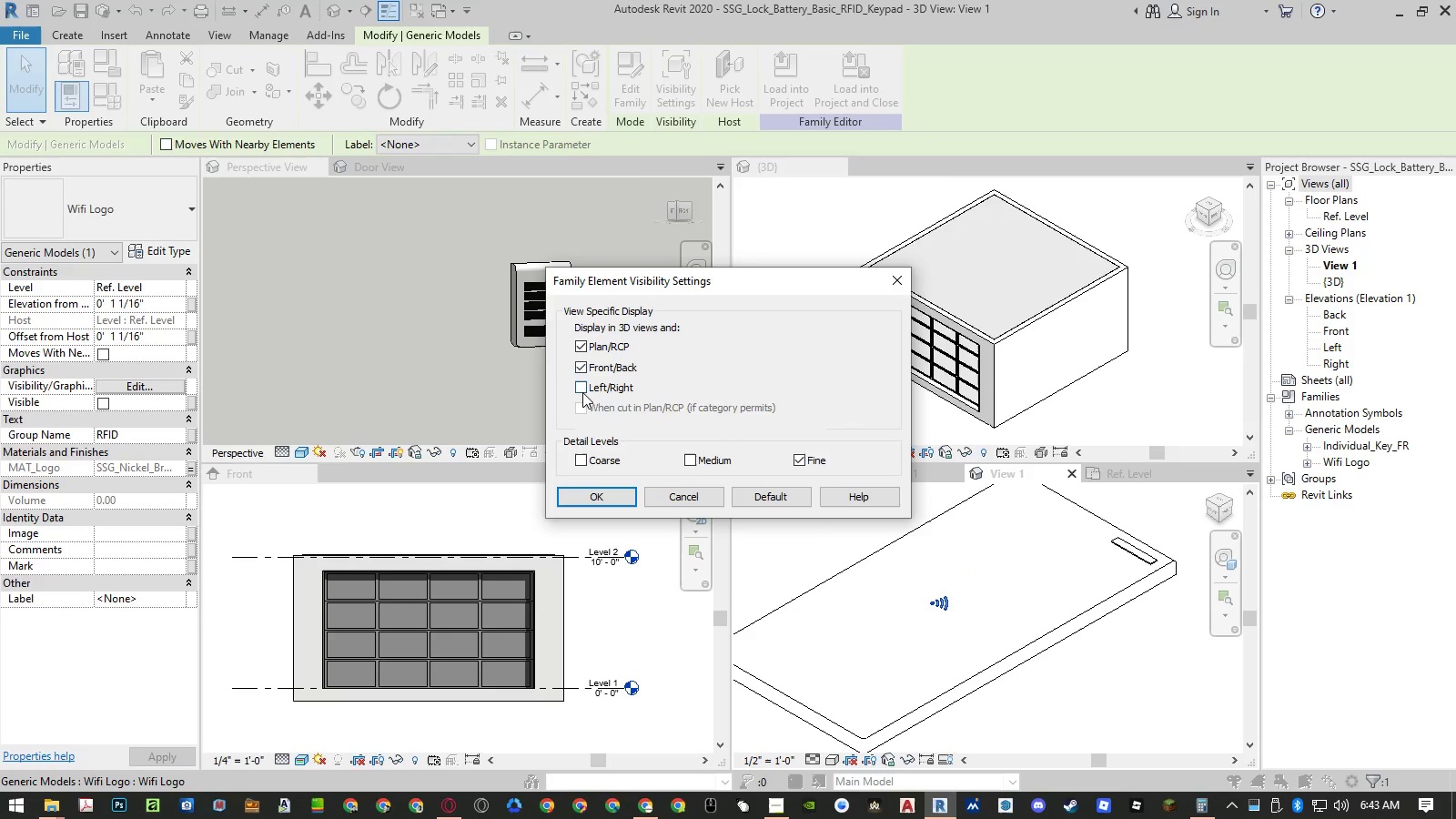 
double_click([582, 392])
 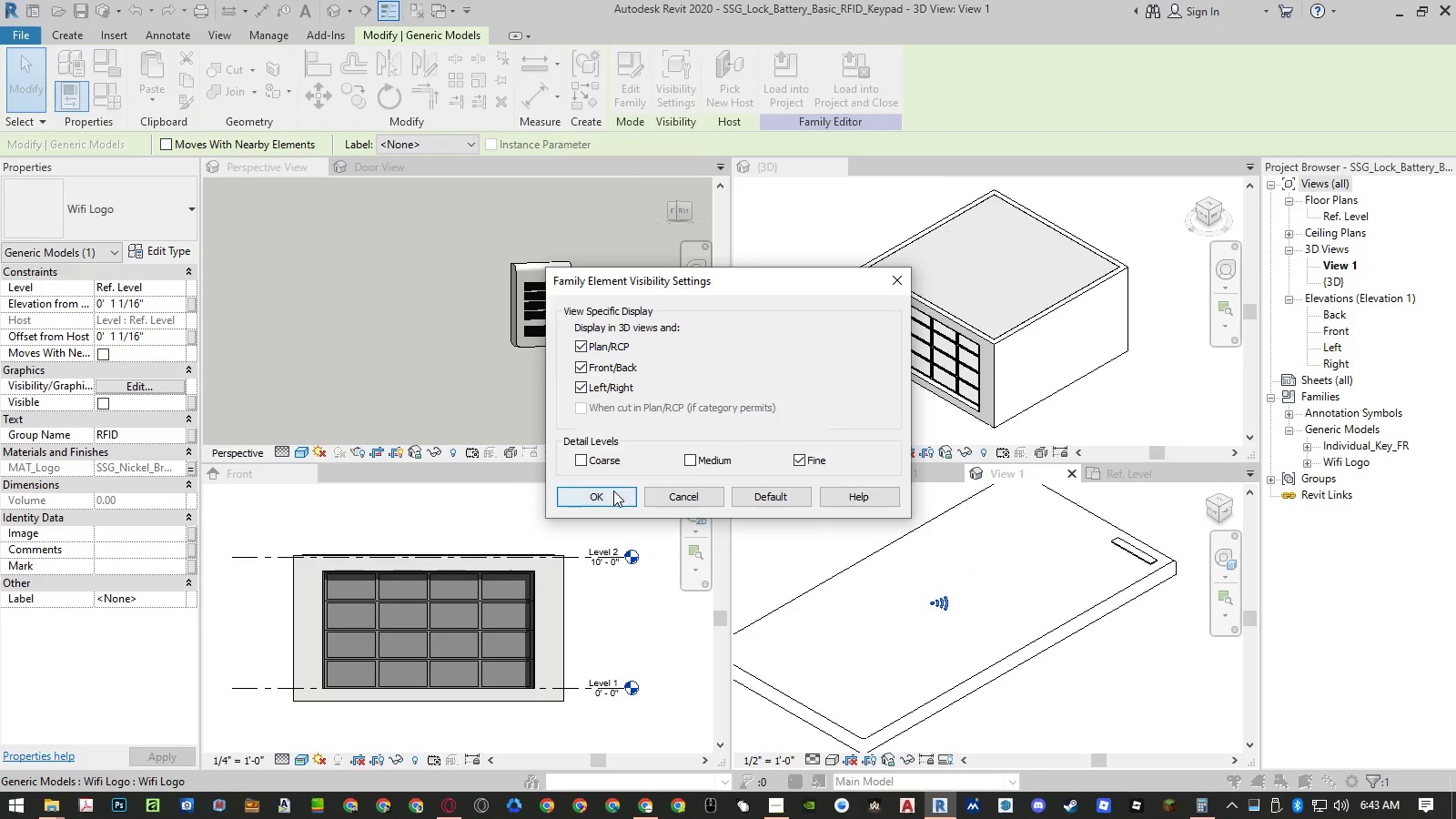 
left_click([614, 491])
 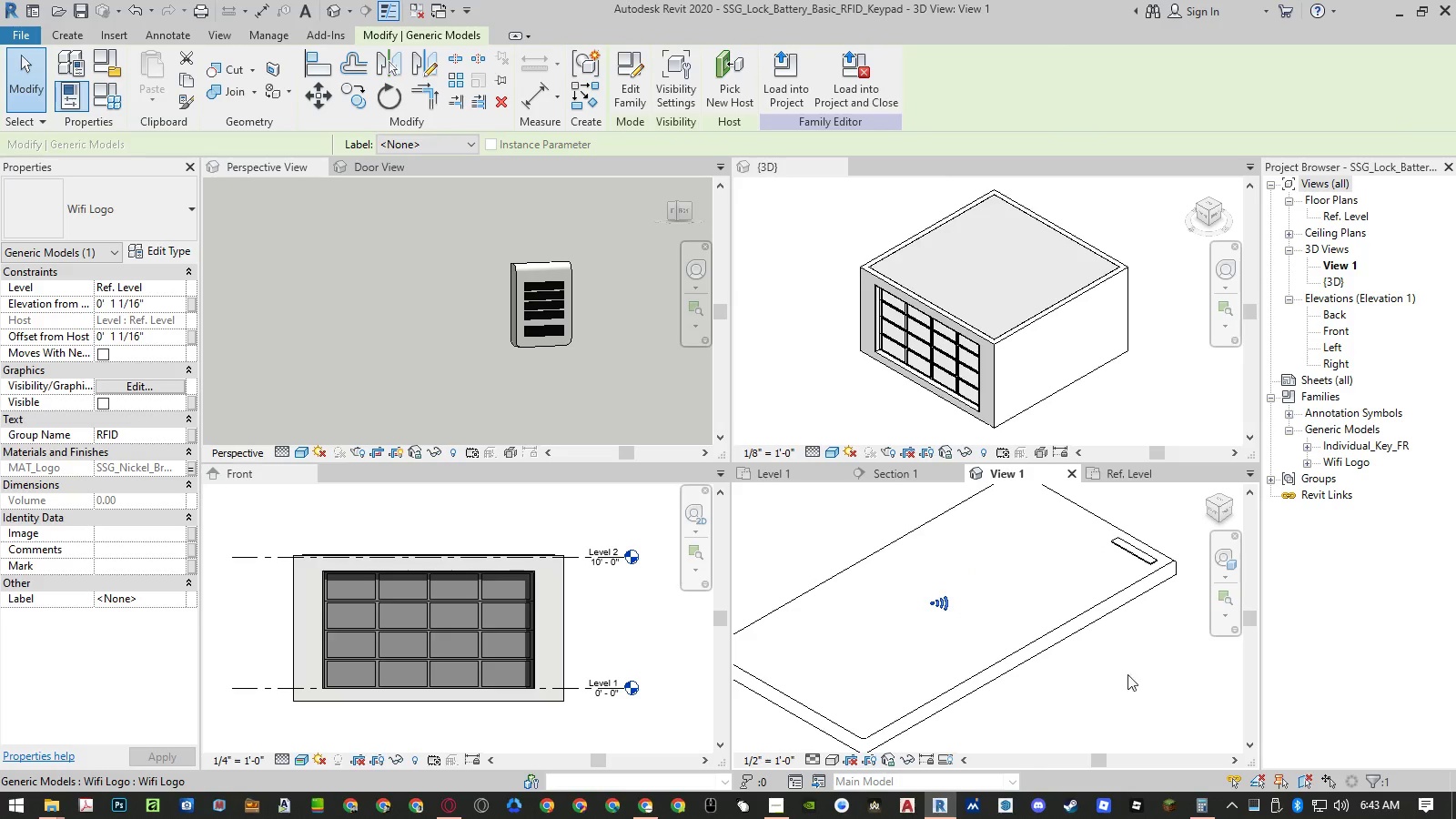 
left_click([1164, 689])
 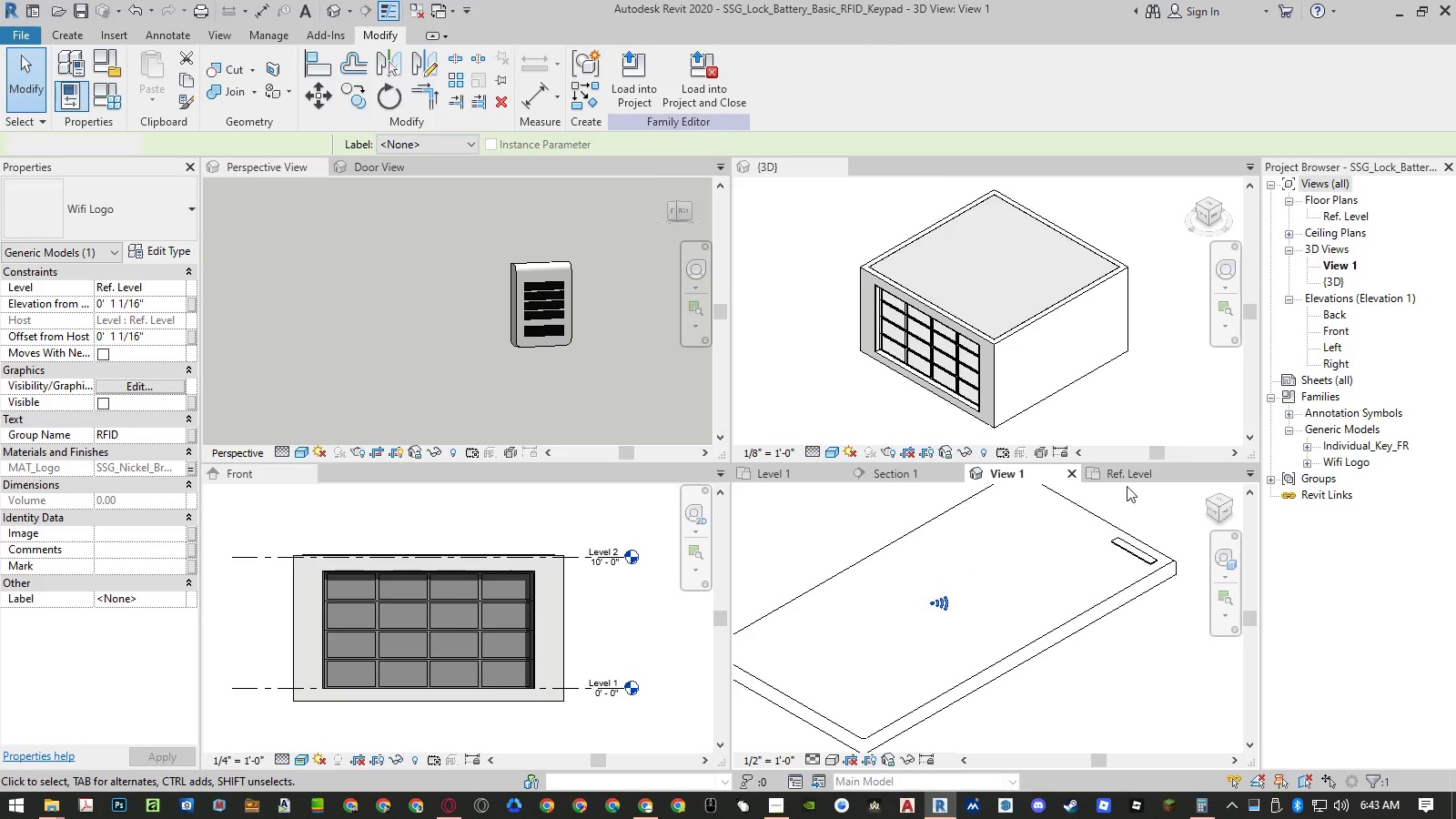 
left_click([1125, 476])
 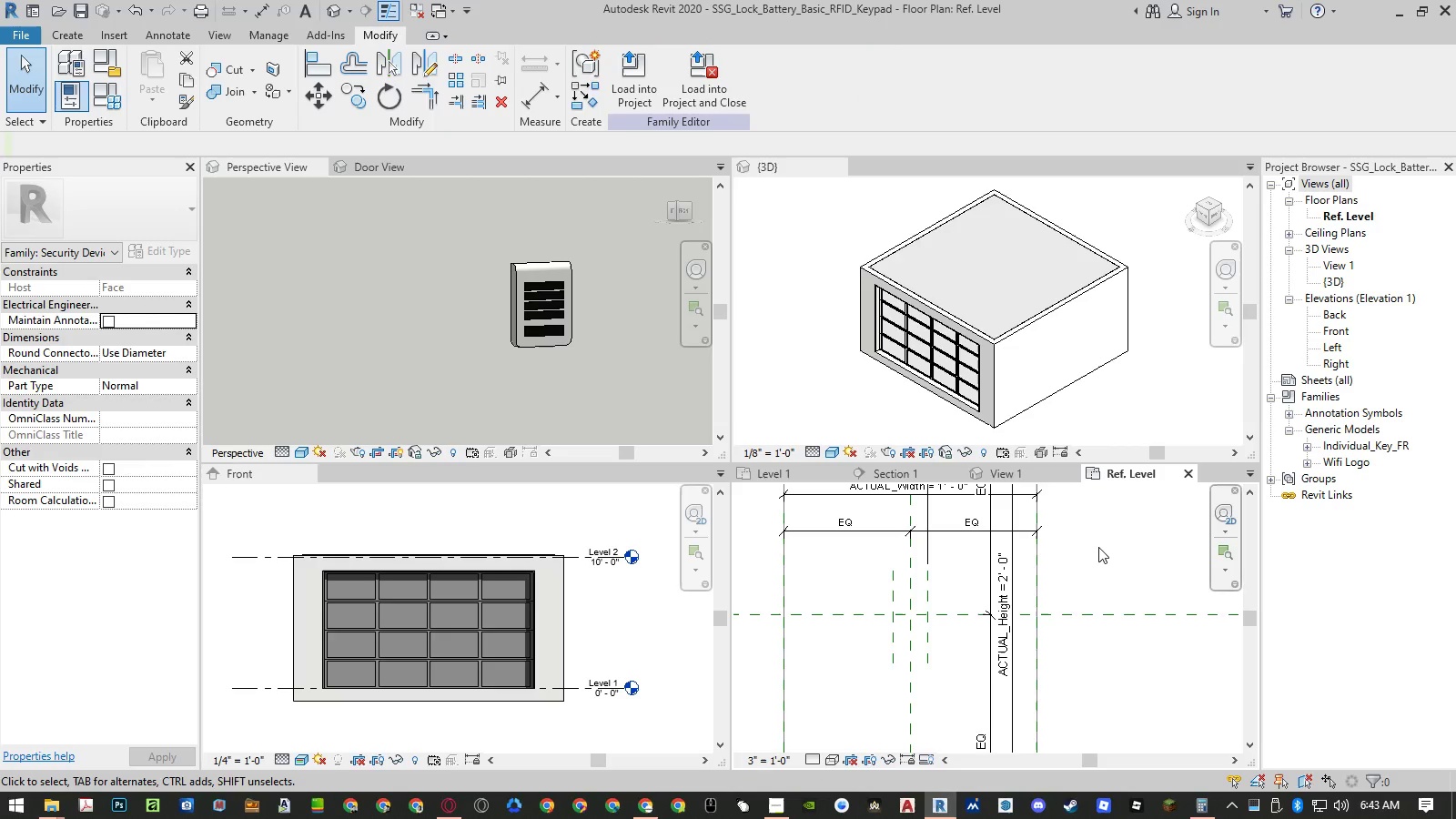 
scroll: coordinate [1068, 566], scroll_direction: down, amount: 5.0
 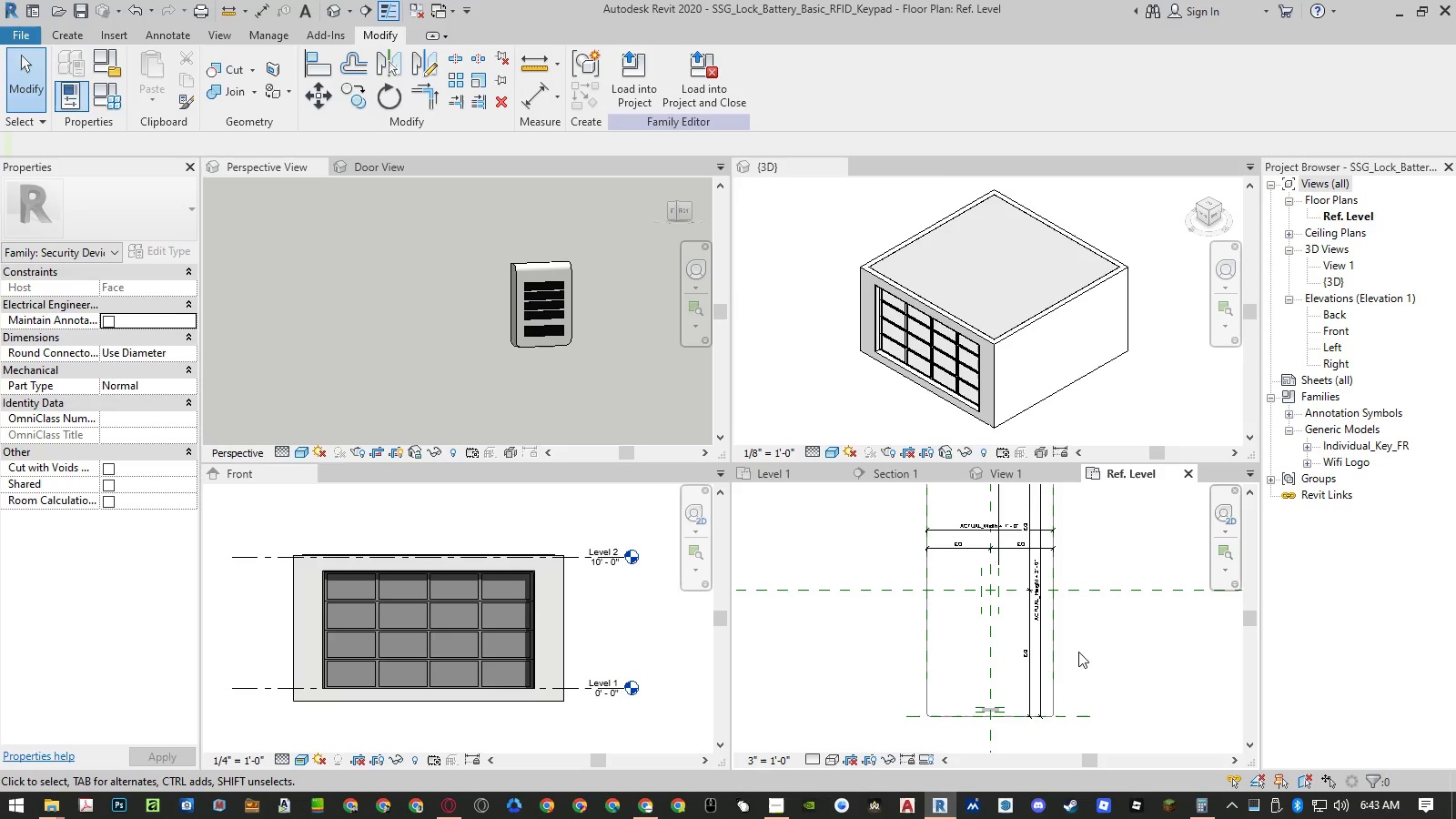 
scroll: coordinate [991, 700], scroll_direction: up, amount: 10.0
 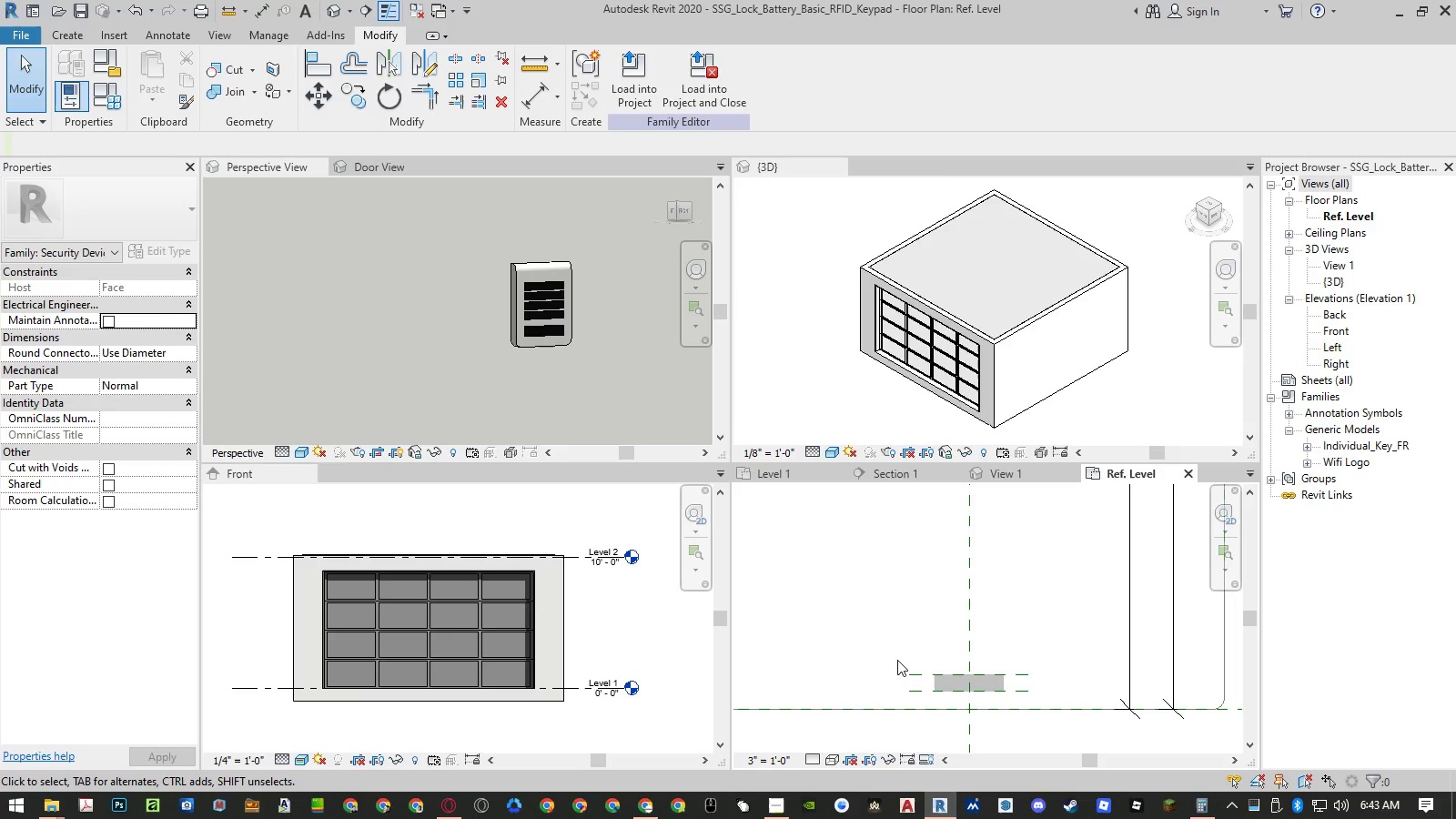 
left_click_drag(start_coordinate=[887, 662], to_coordinate=[1037, 696])
 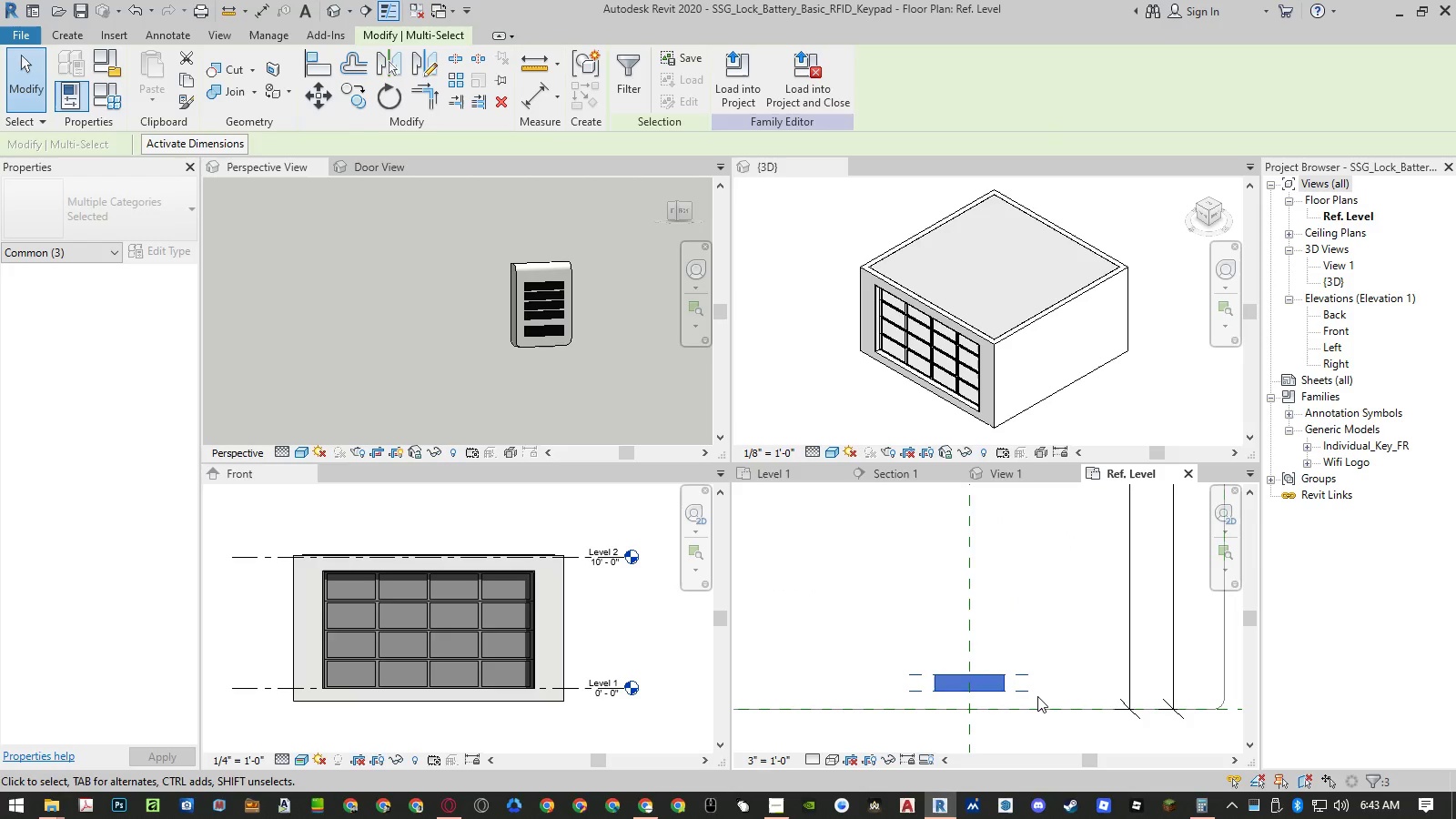 
key(Delete)
 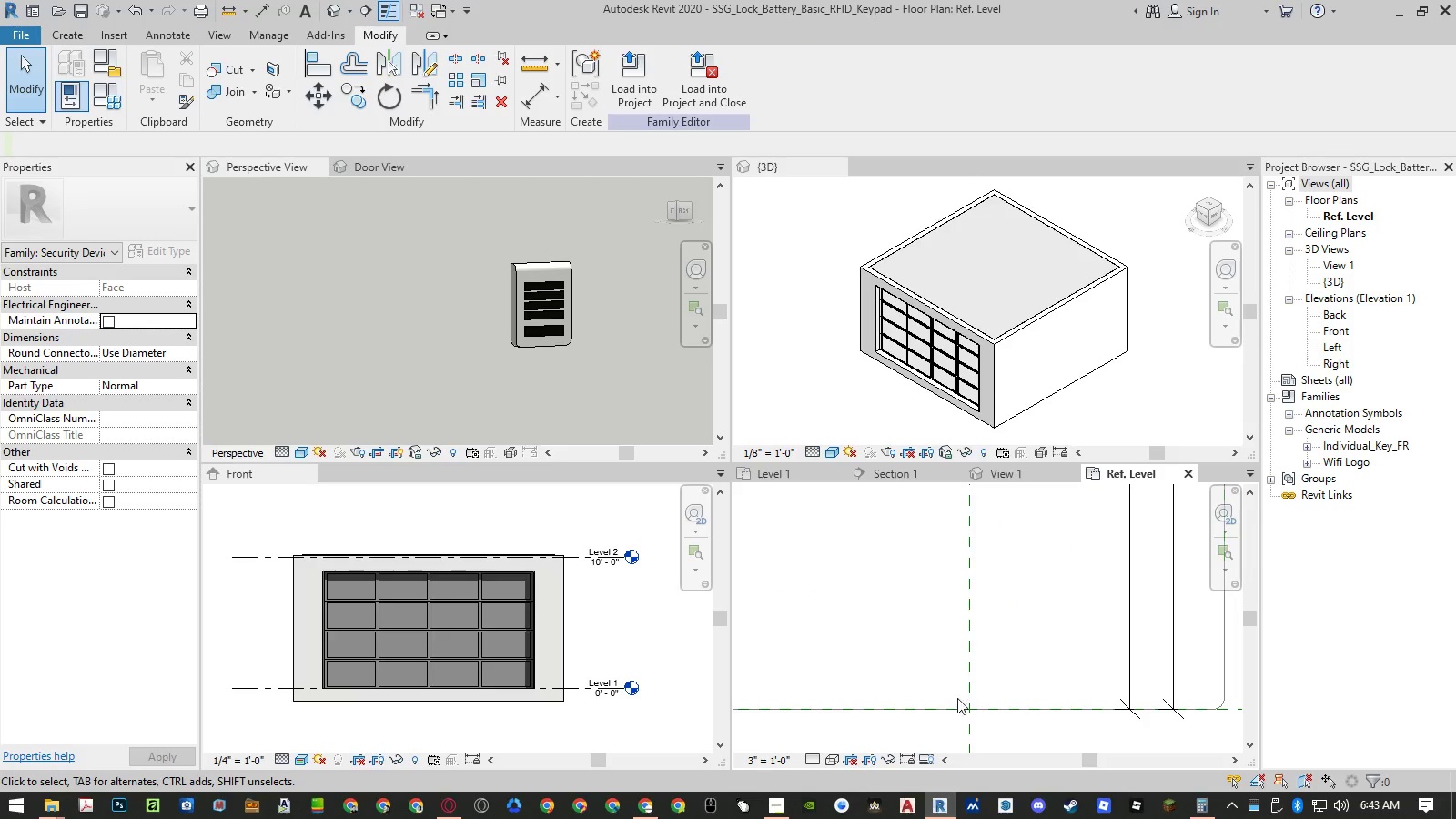 
key(Control+ControlLeft)
 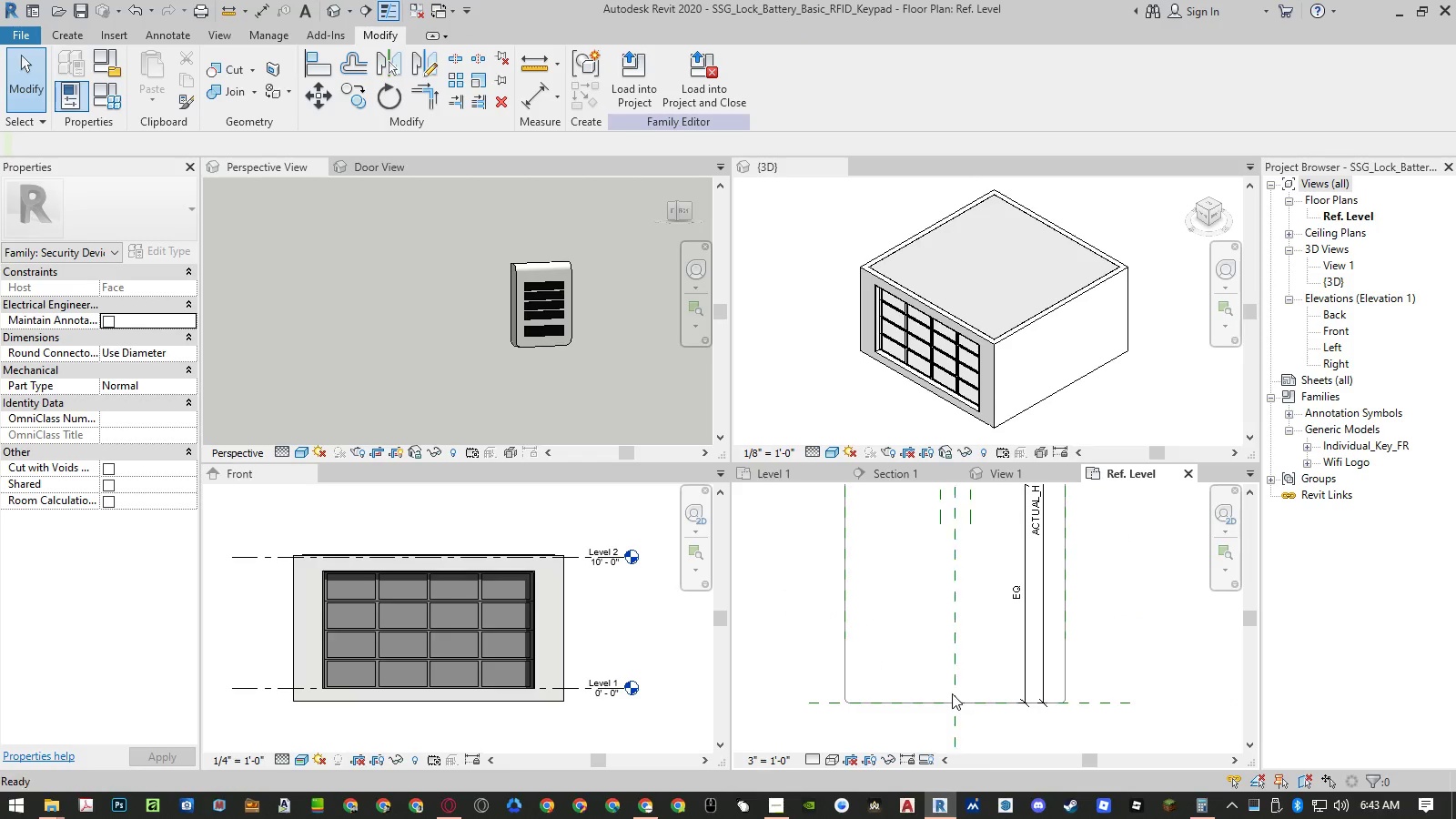 
scroll: coordinate [952, 693], scroll_direction: down, amount: 6.0
 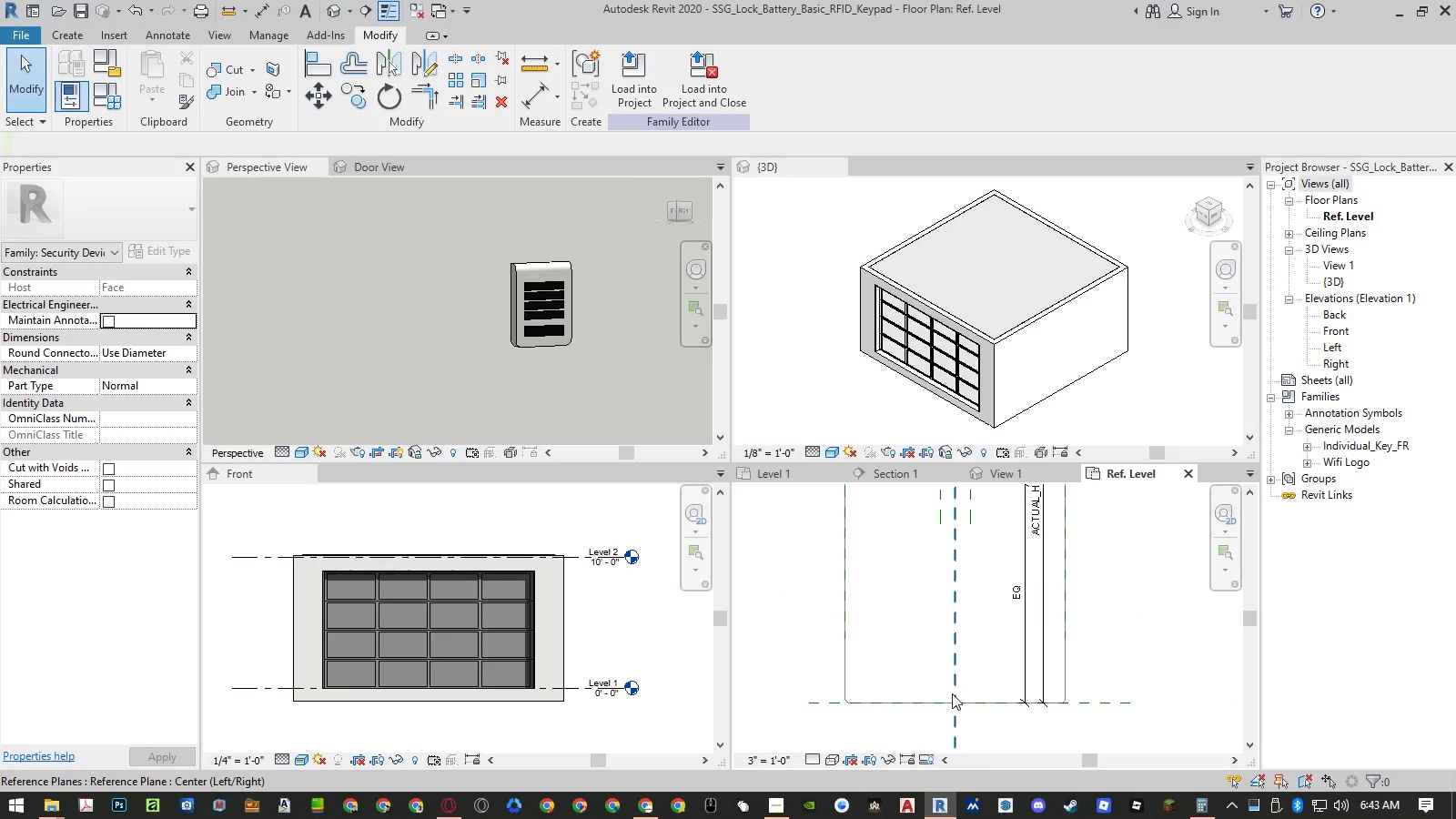 
key(Control+Z)
 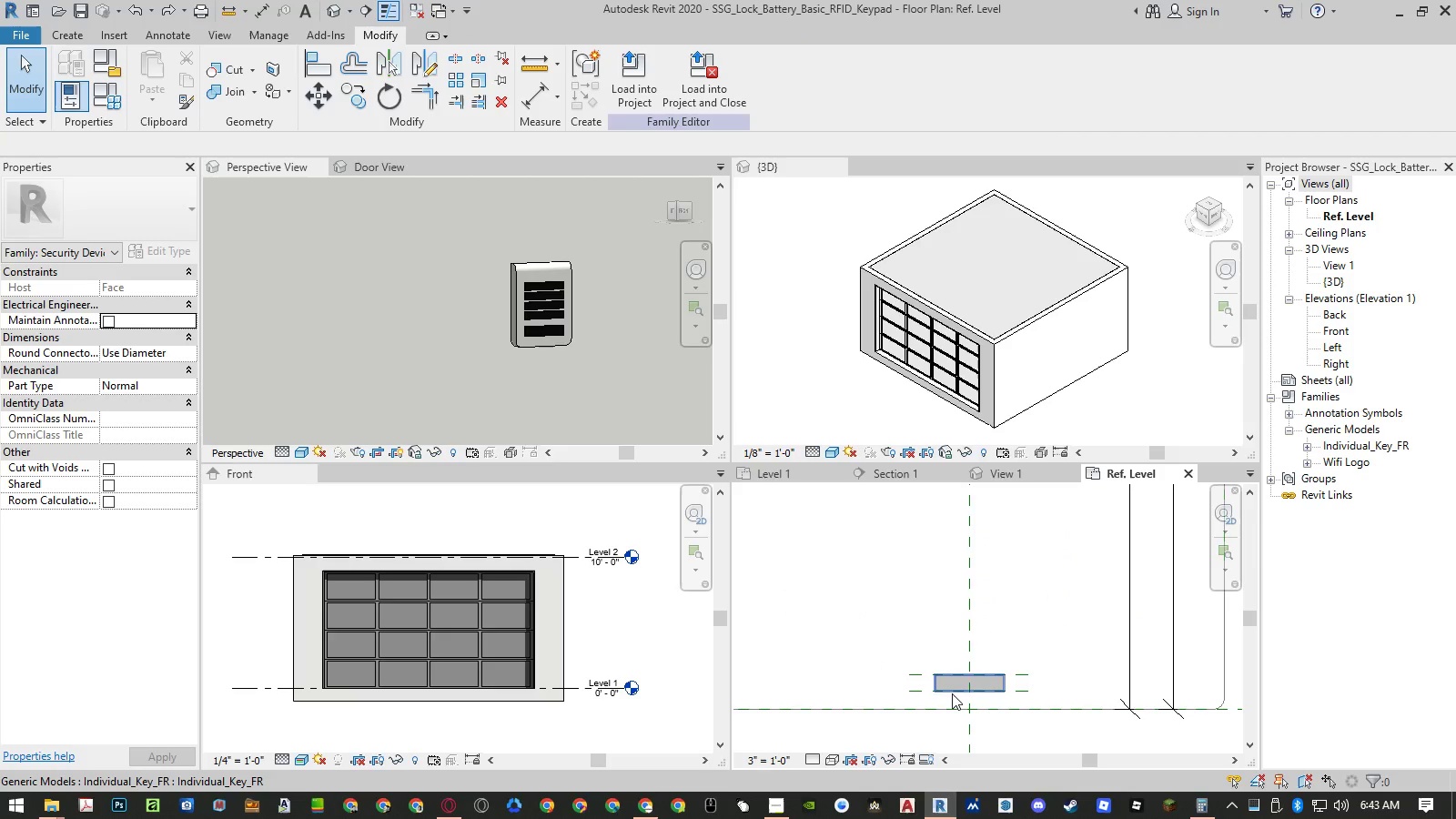 
left_click([952, 693])
 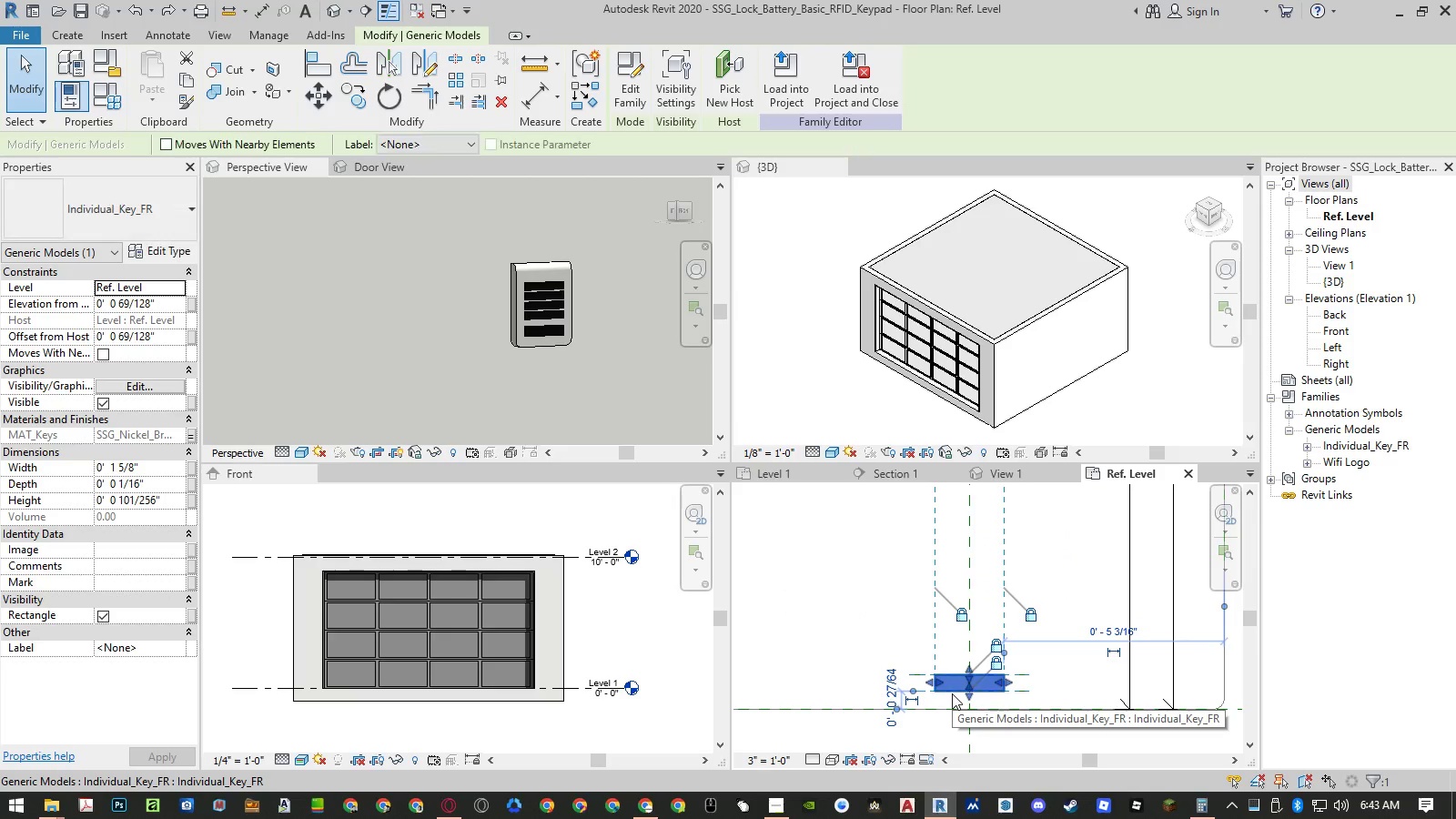 
type([Delete]al)
 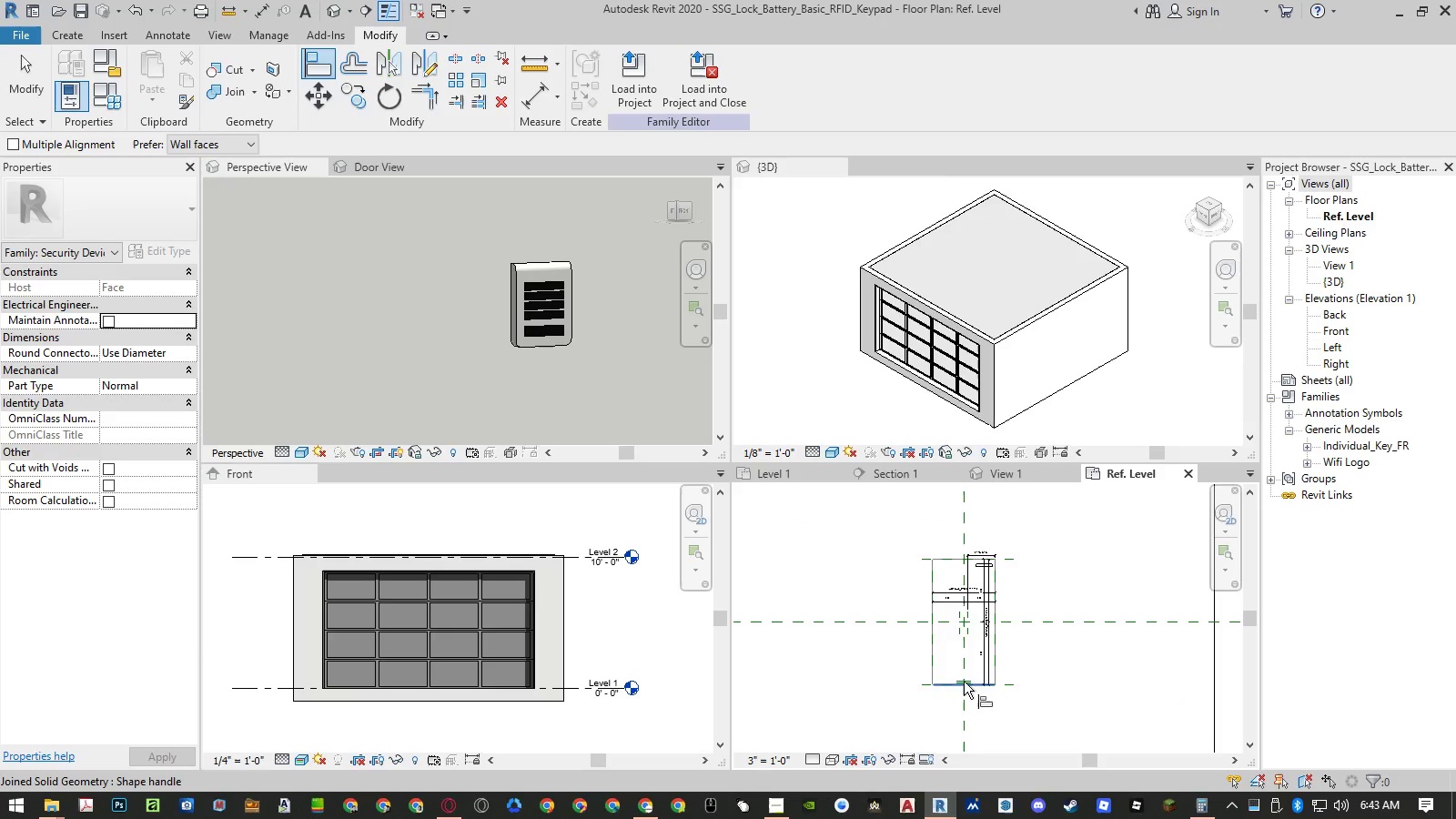 
scroll: coordinate [964, 682], scroll_direction: down, amount: 15.0
 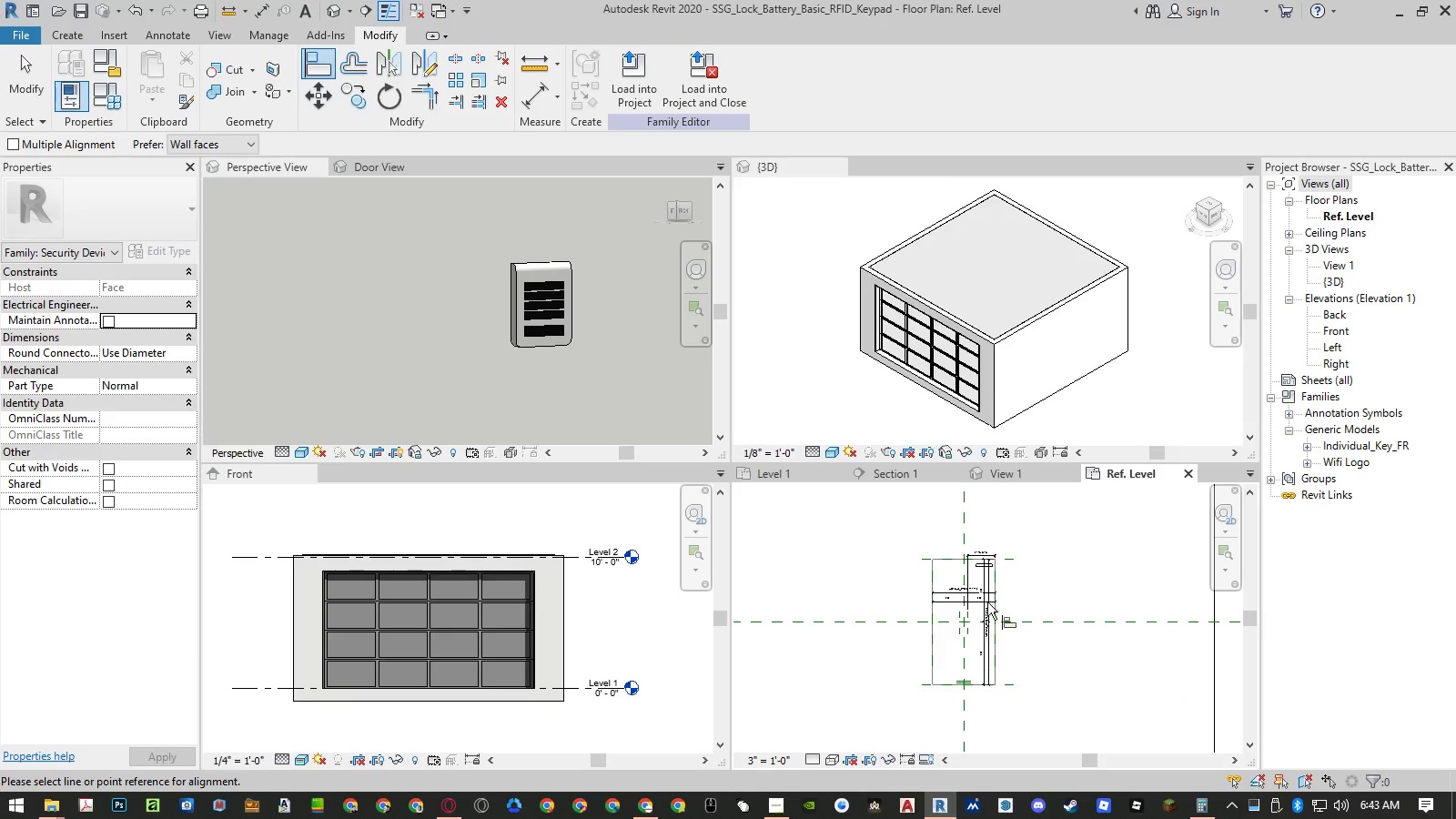 
scroll: coordinate [979, 561], scroll_direction: up, amount: 10.0
 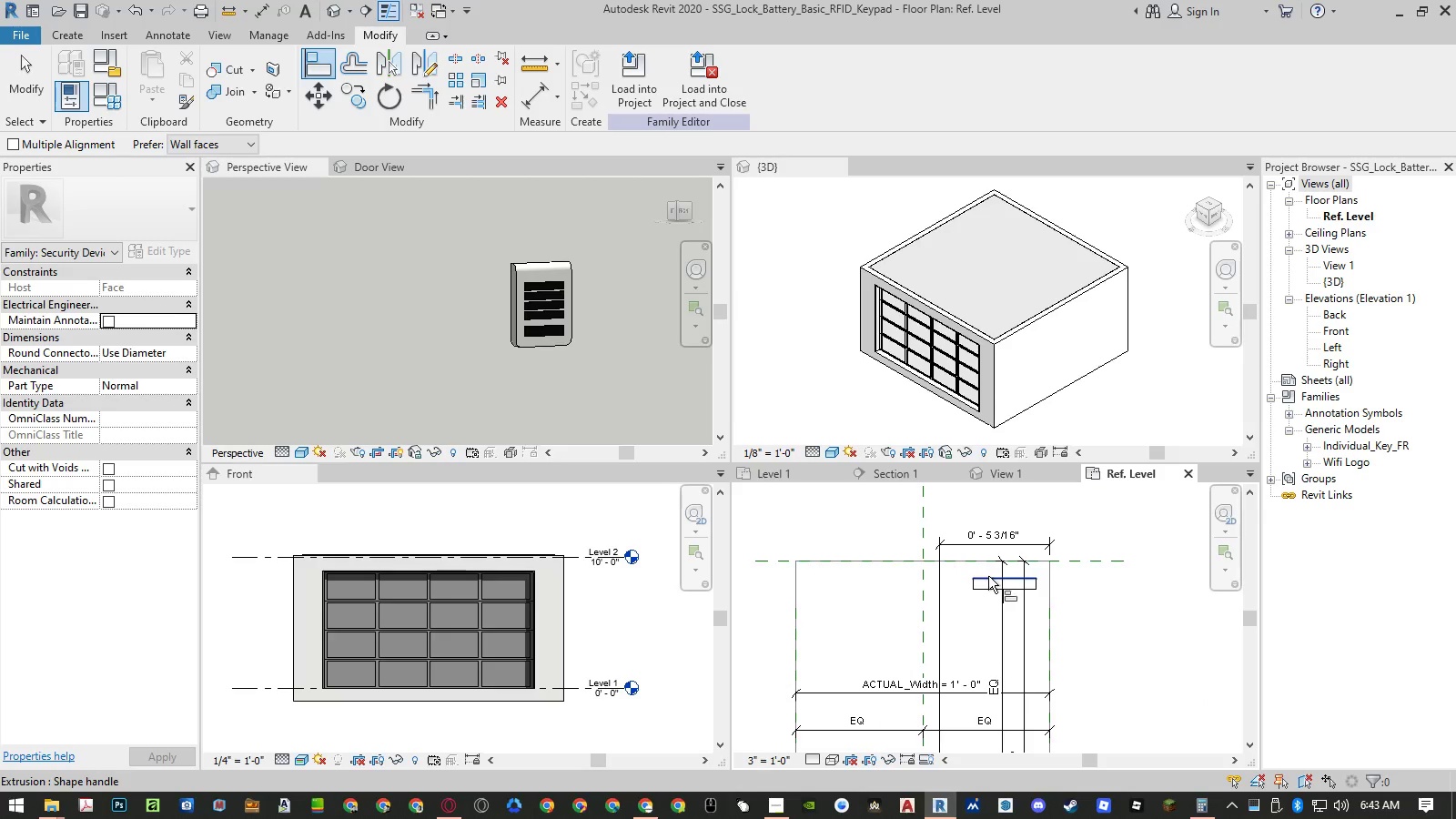 
left_click([988, 577])
 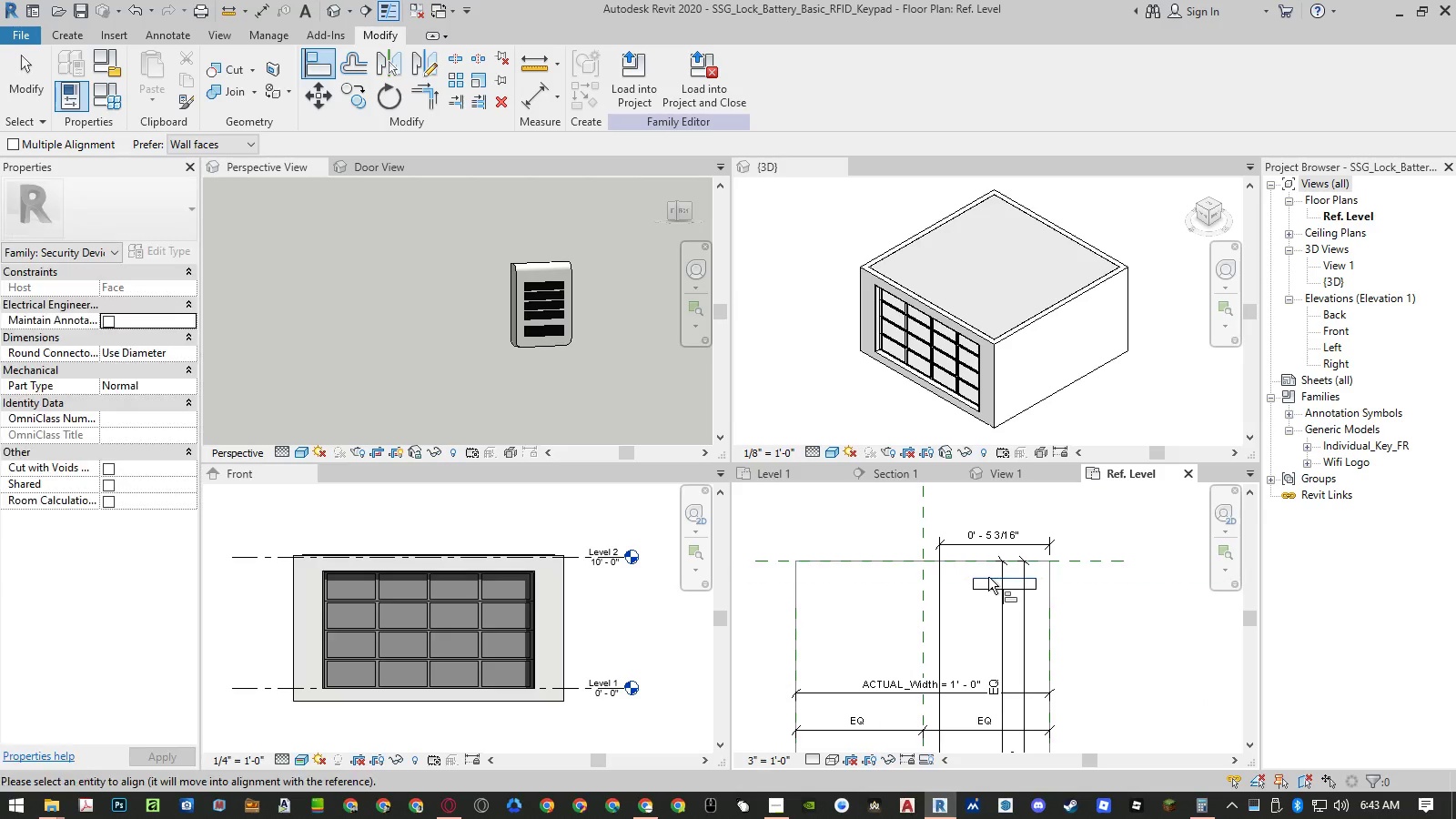 
scroll: coordinate [986, 580], scroll_direction: down, amount: 9.0
 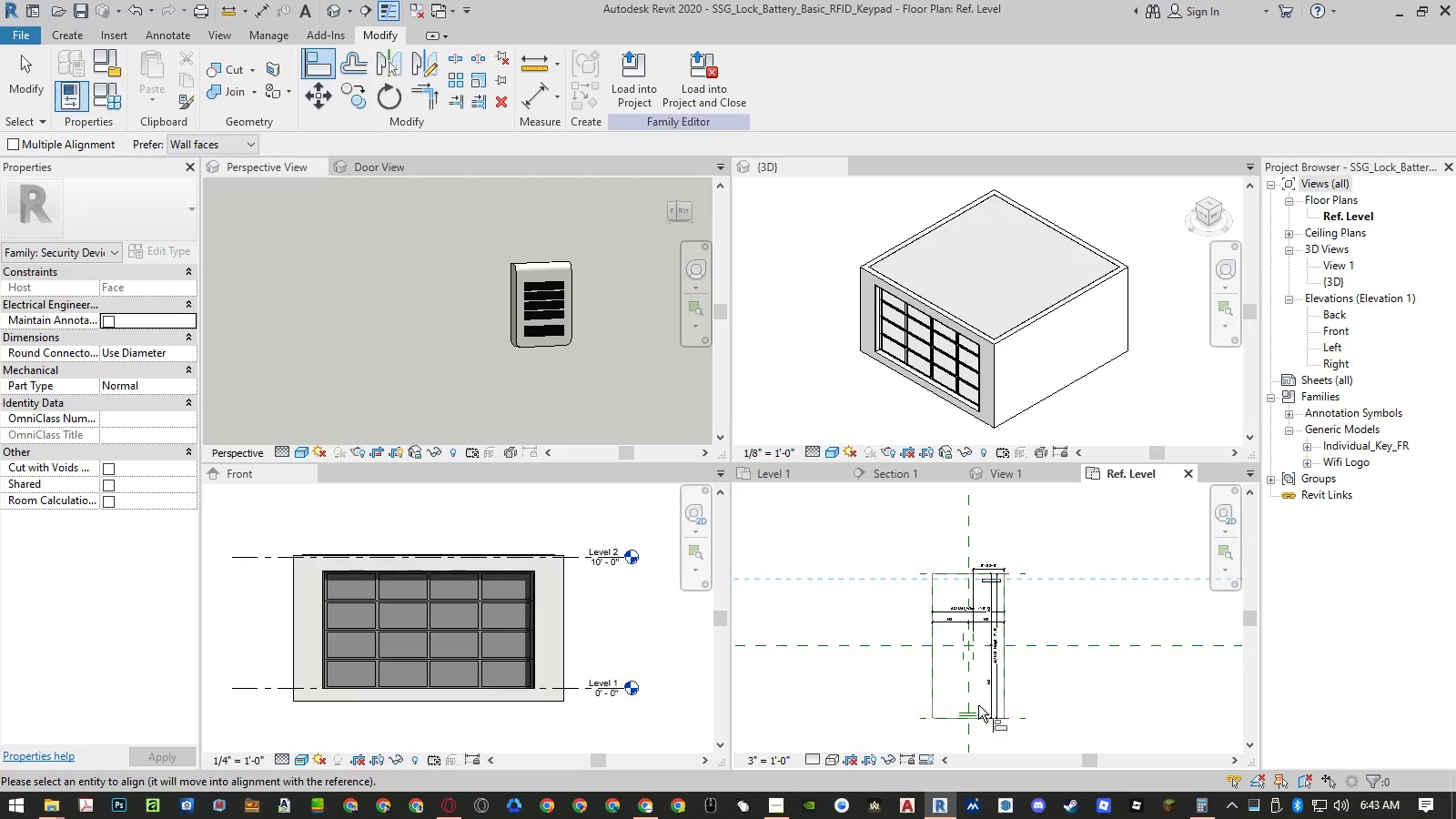 
scroll: coordinate [977, 708], scroll_direction: up, amount: 5.0
 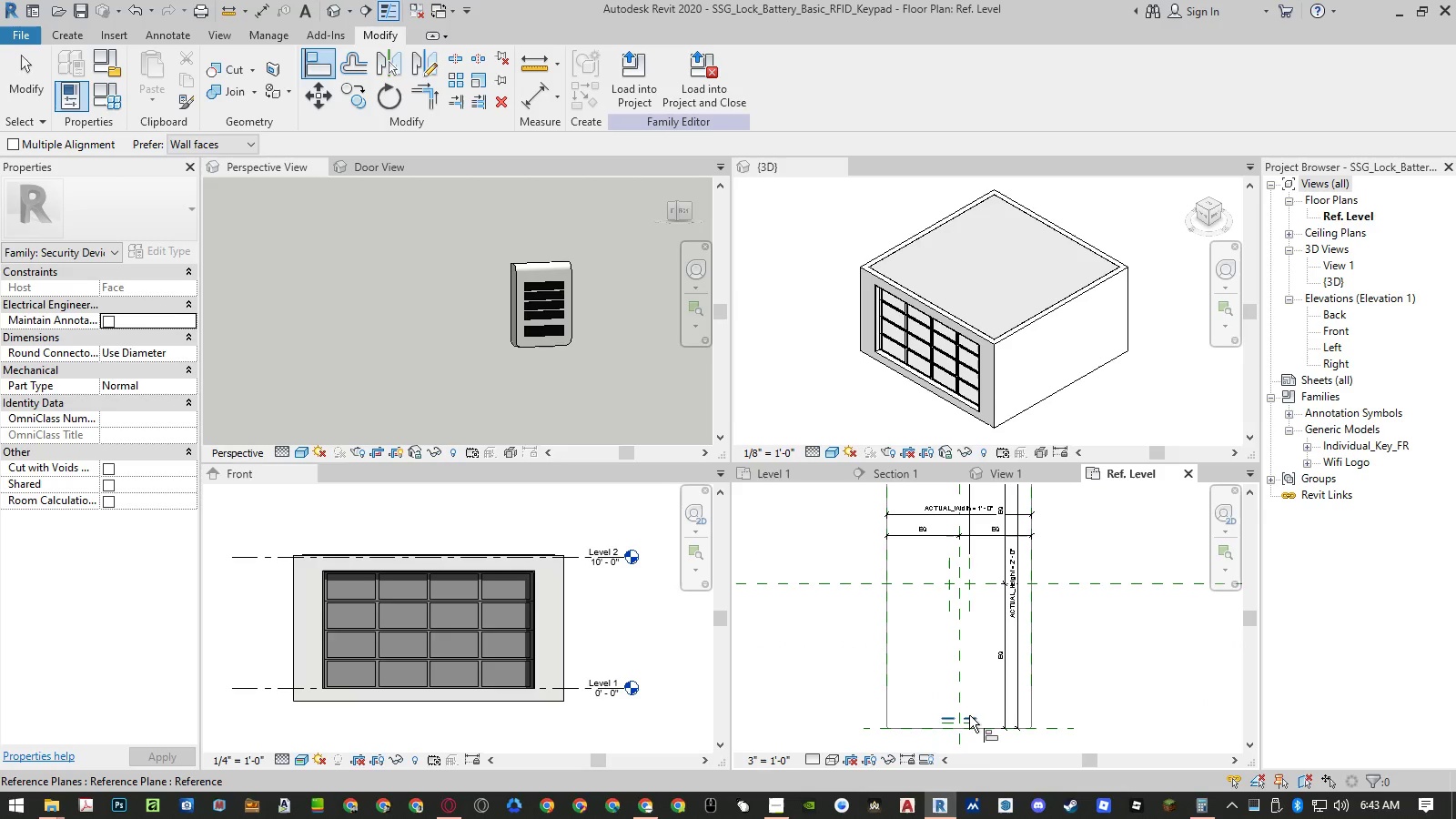 
left_click([969, 715])
 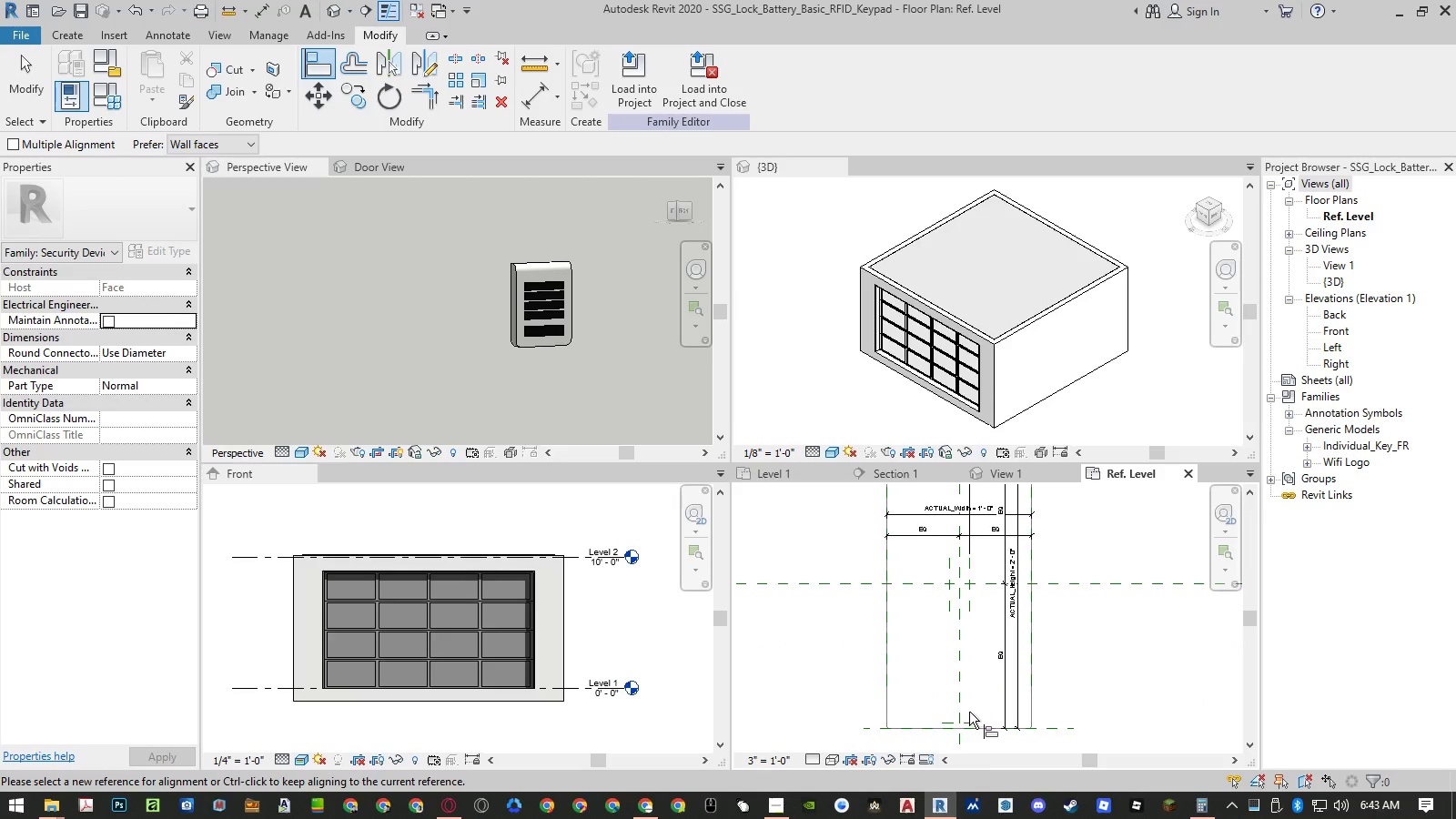 
scroll: coordinate [969, 712], scroll_direction: down, amount: 4.0
 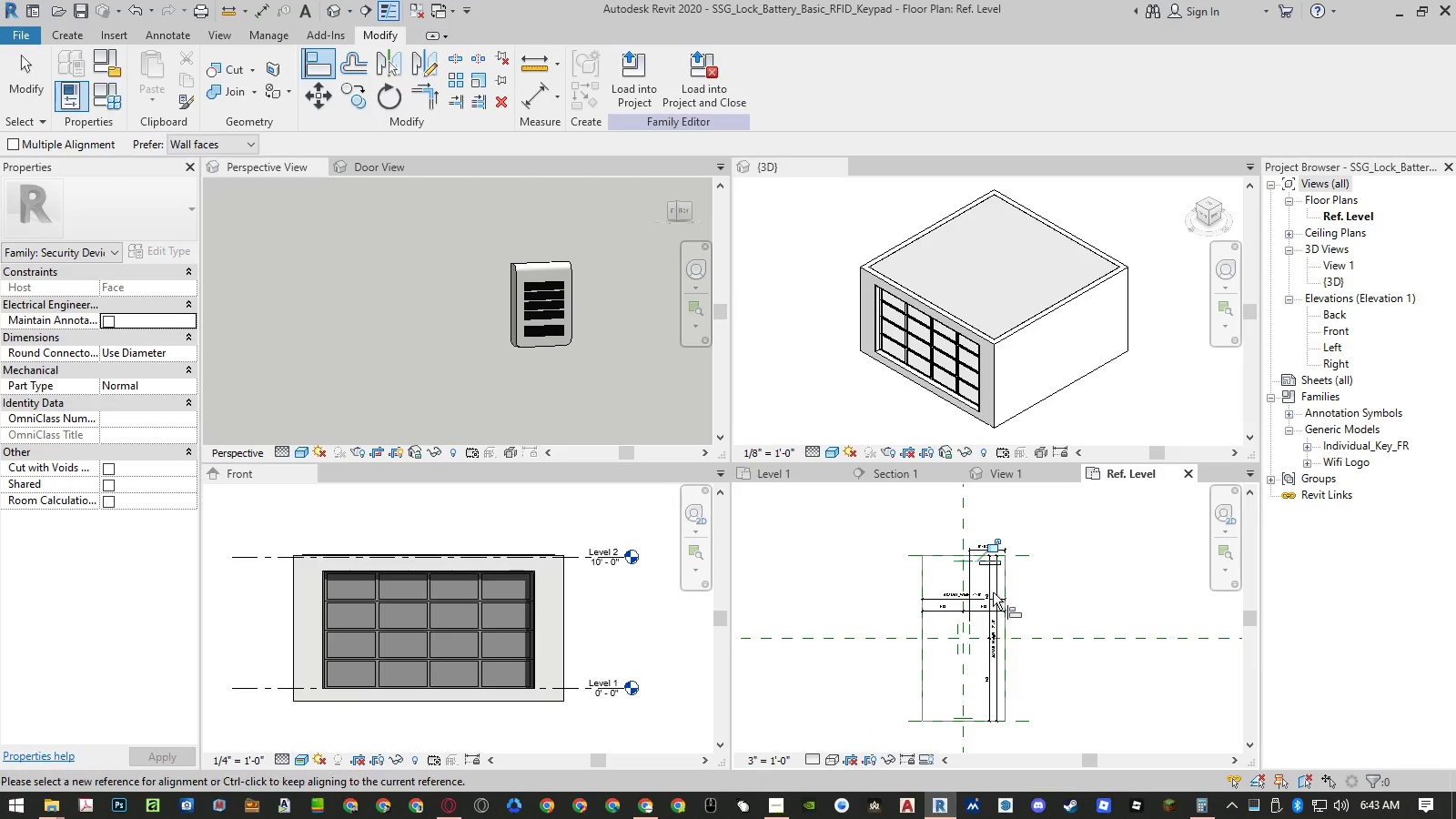 
scroll: coordinate [987, 569], scroll_direction: up, amount: 5.0
 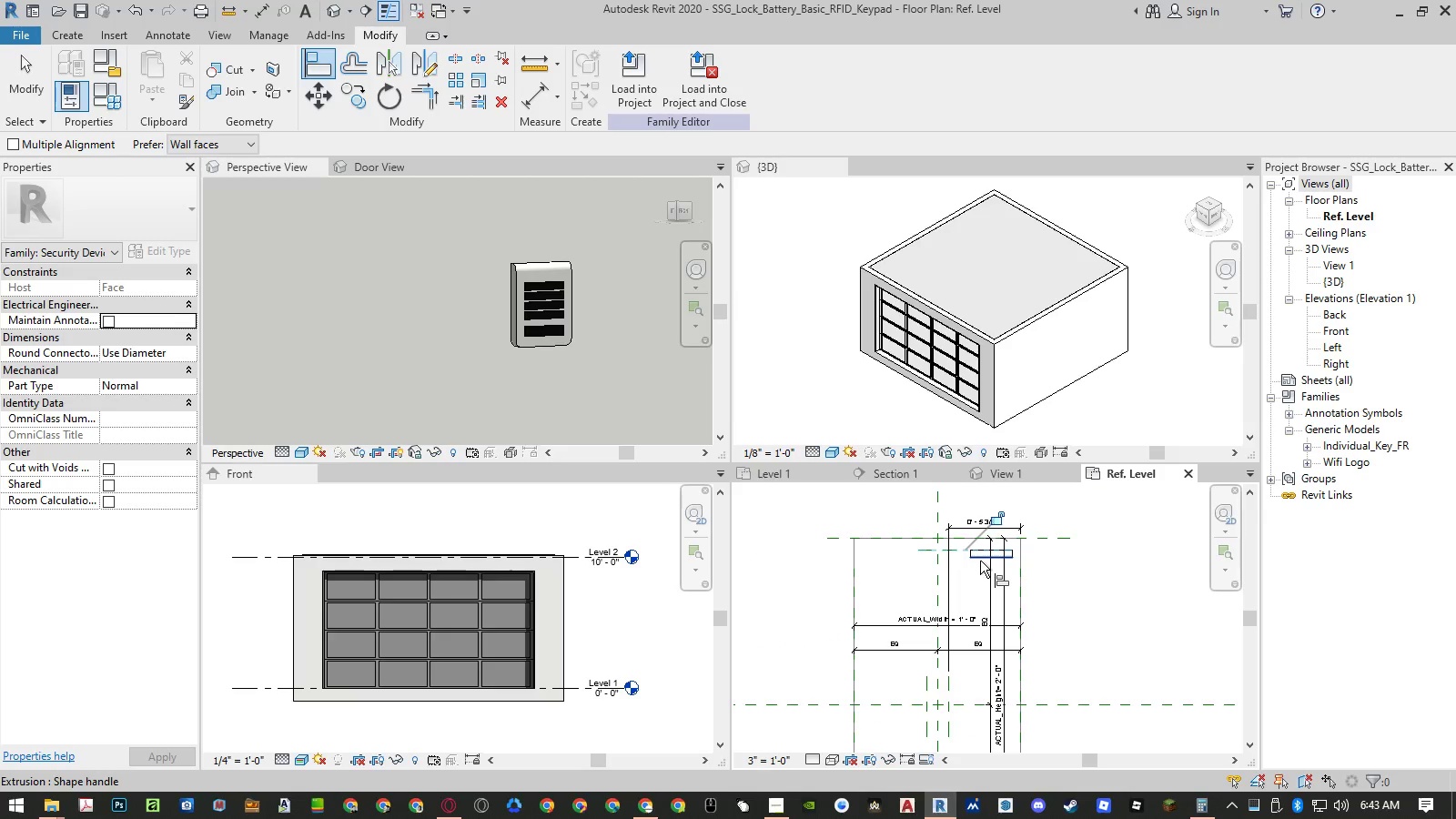 
left_click([980, 561])
 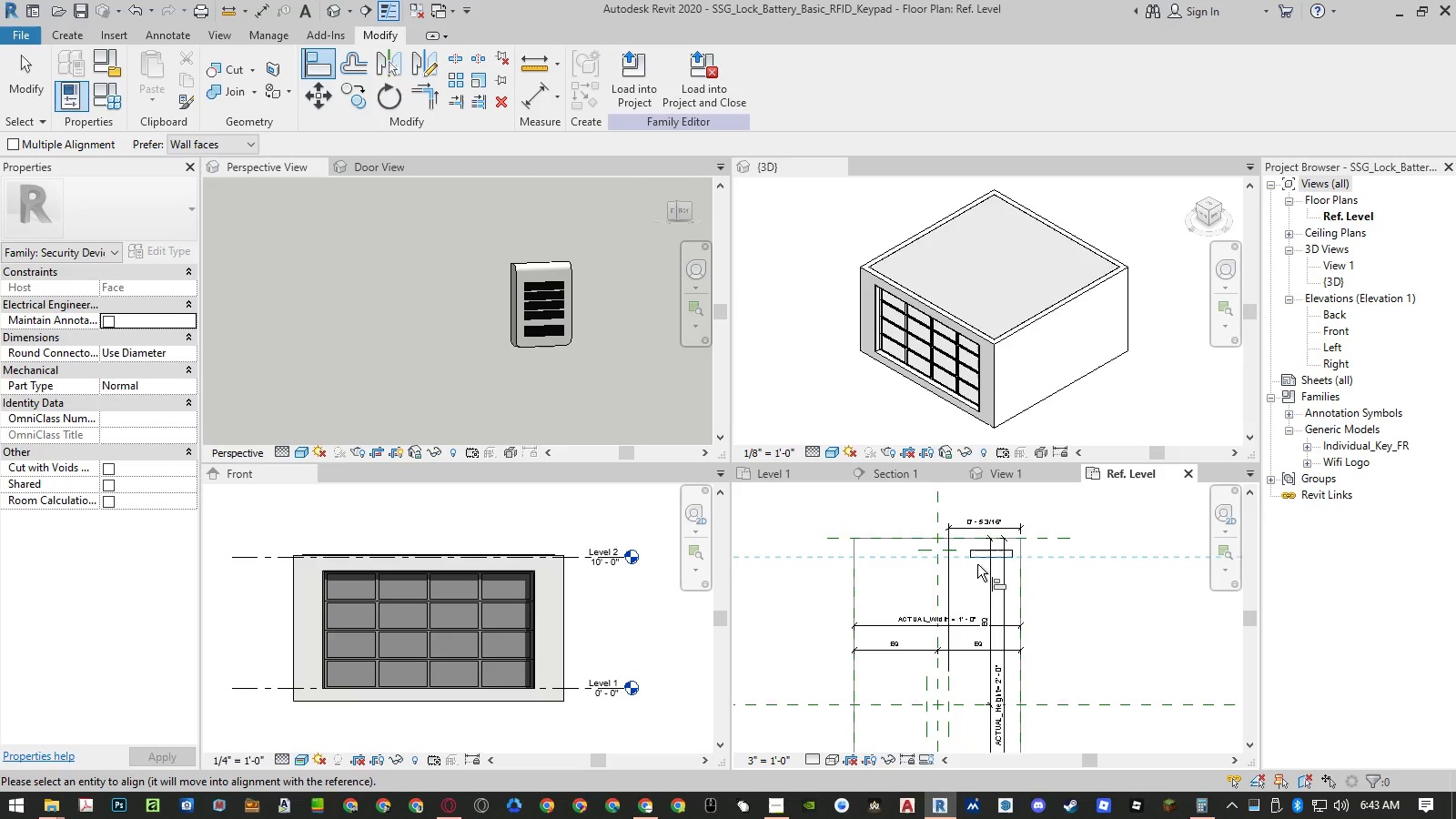 
scroll: coordinate [976, 565], scroll_direction: down, amount: 5.0
 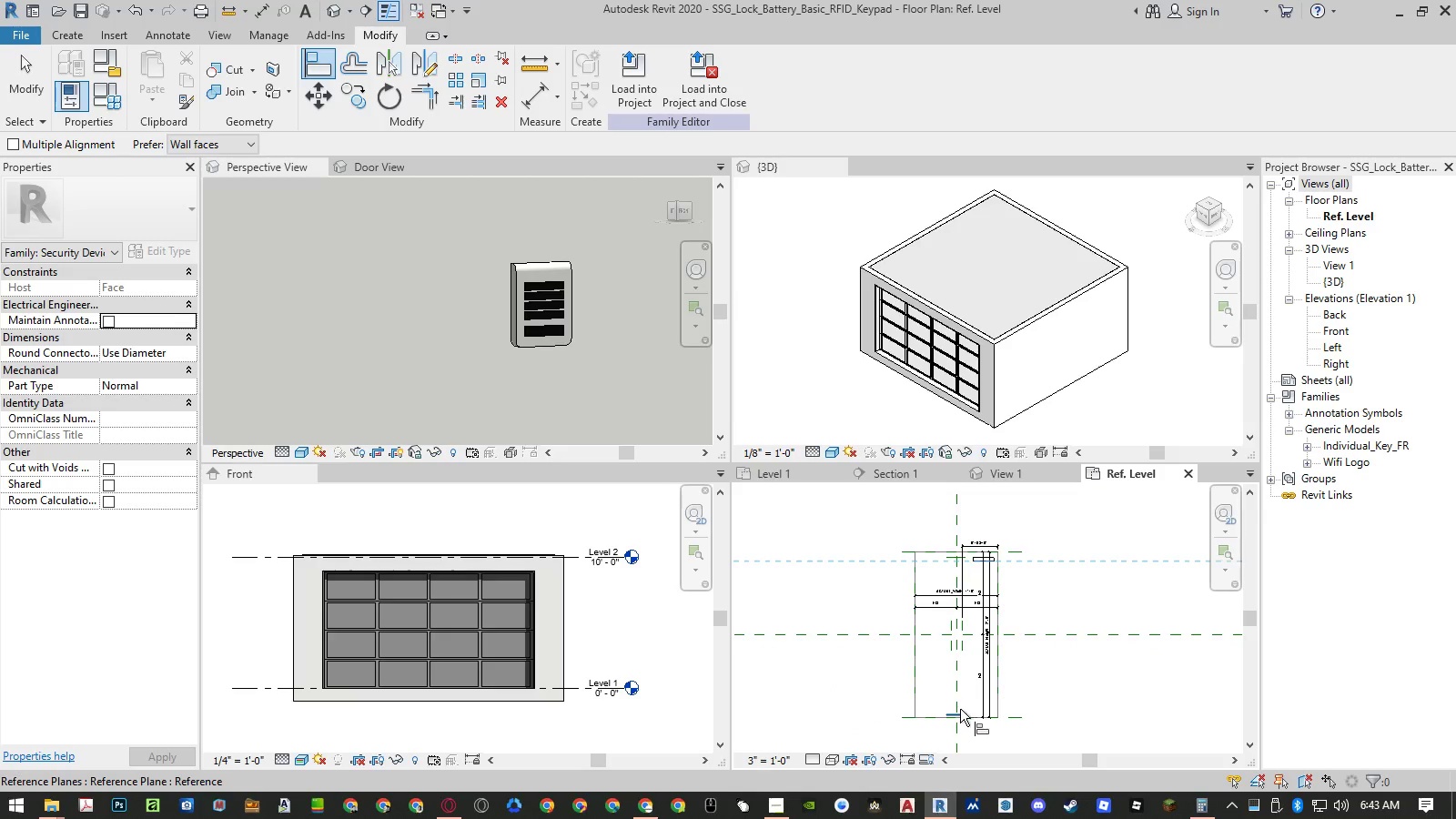 
left_click([960, 709])
 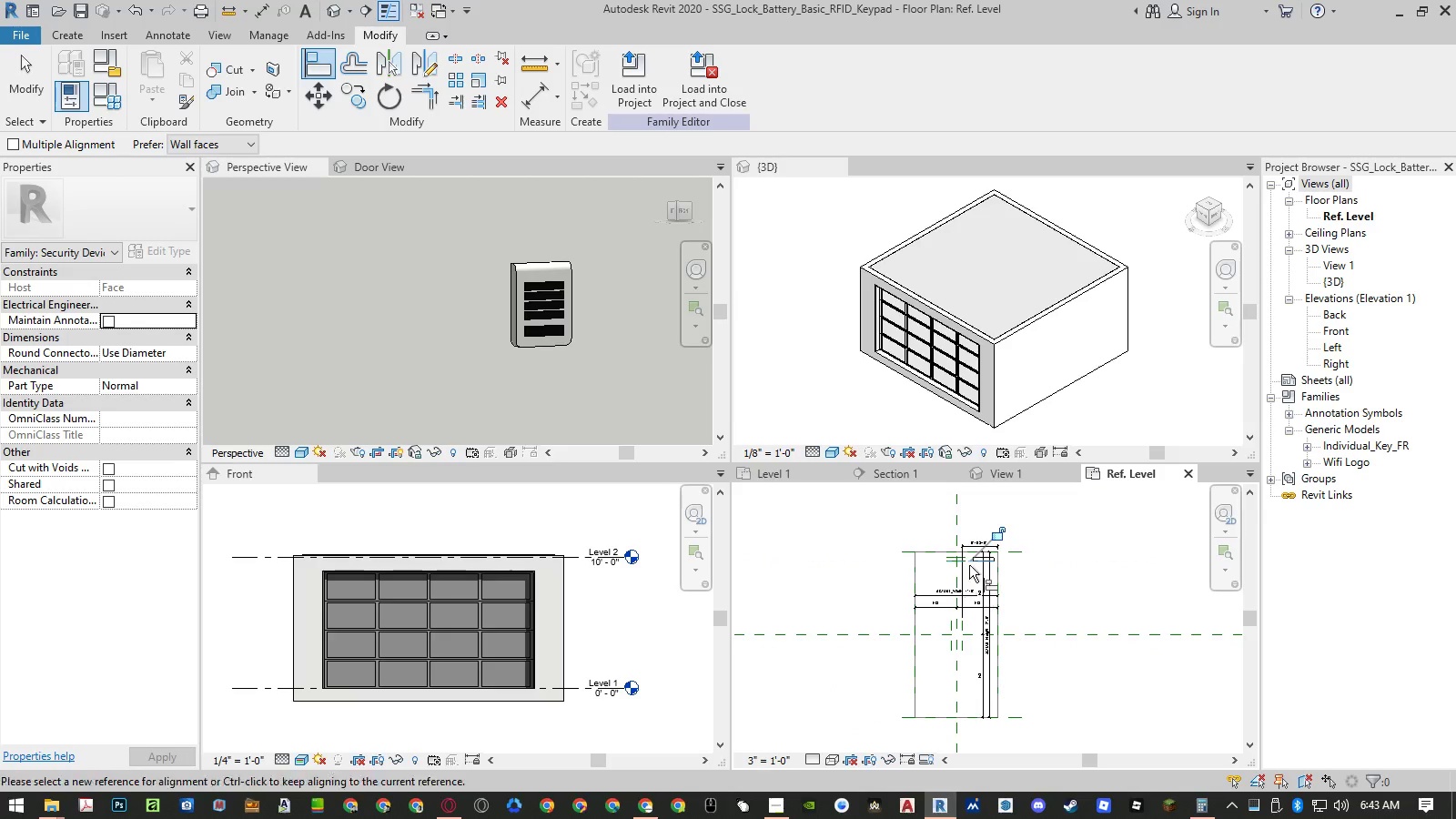 
scroll: coordinate [1034, 580], scroll_direction: up, amount: 11.0
 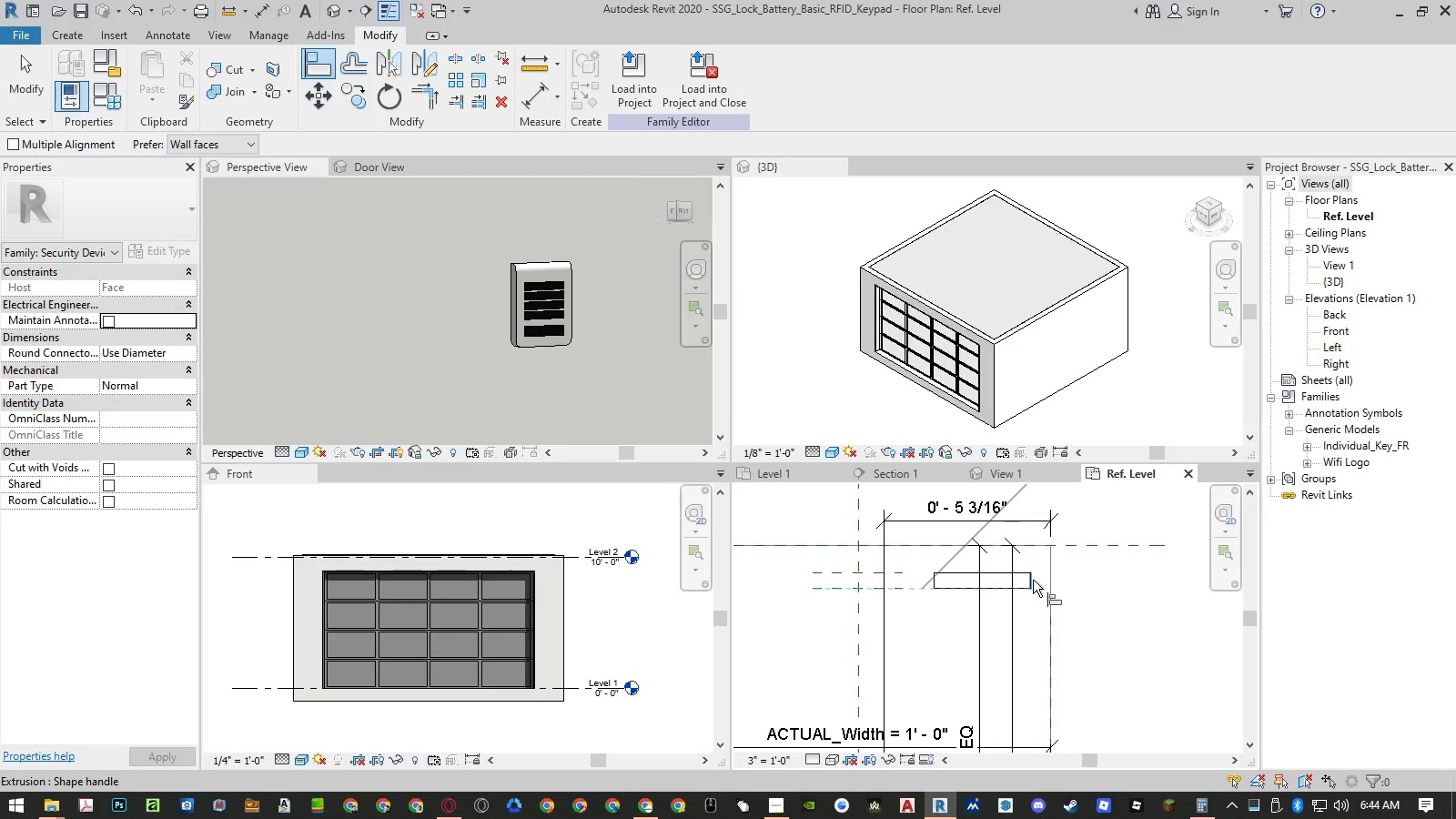 
left_click([1033, 580])
 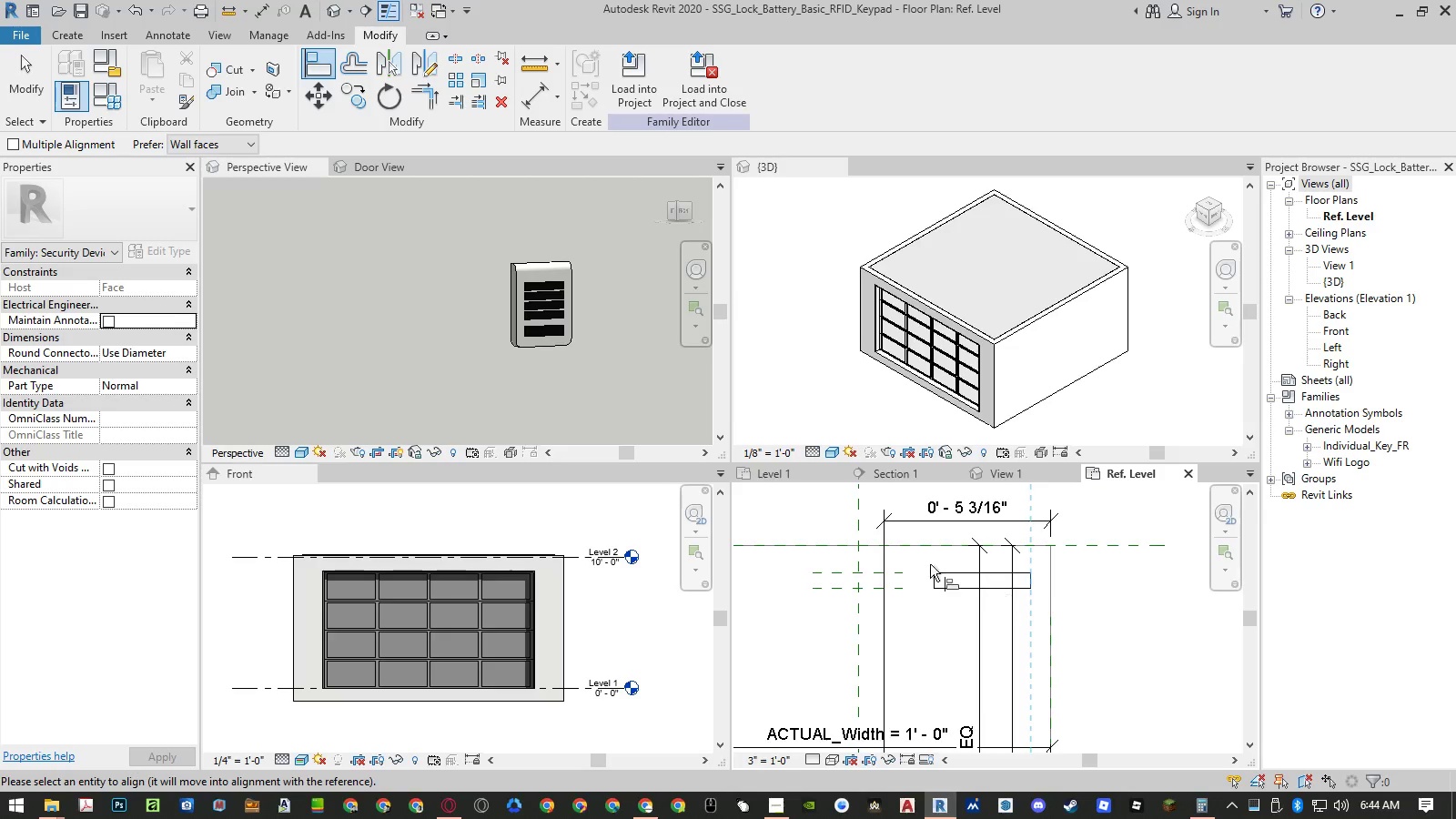 
scroll: coordinate [922, 553], scroll_direction: down, amount: 6.0
 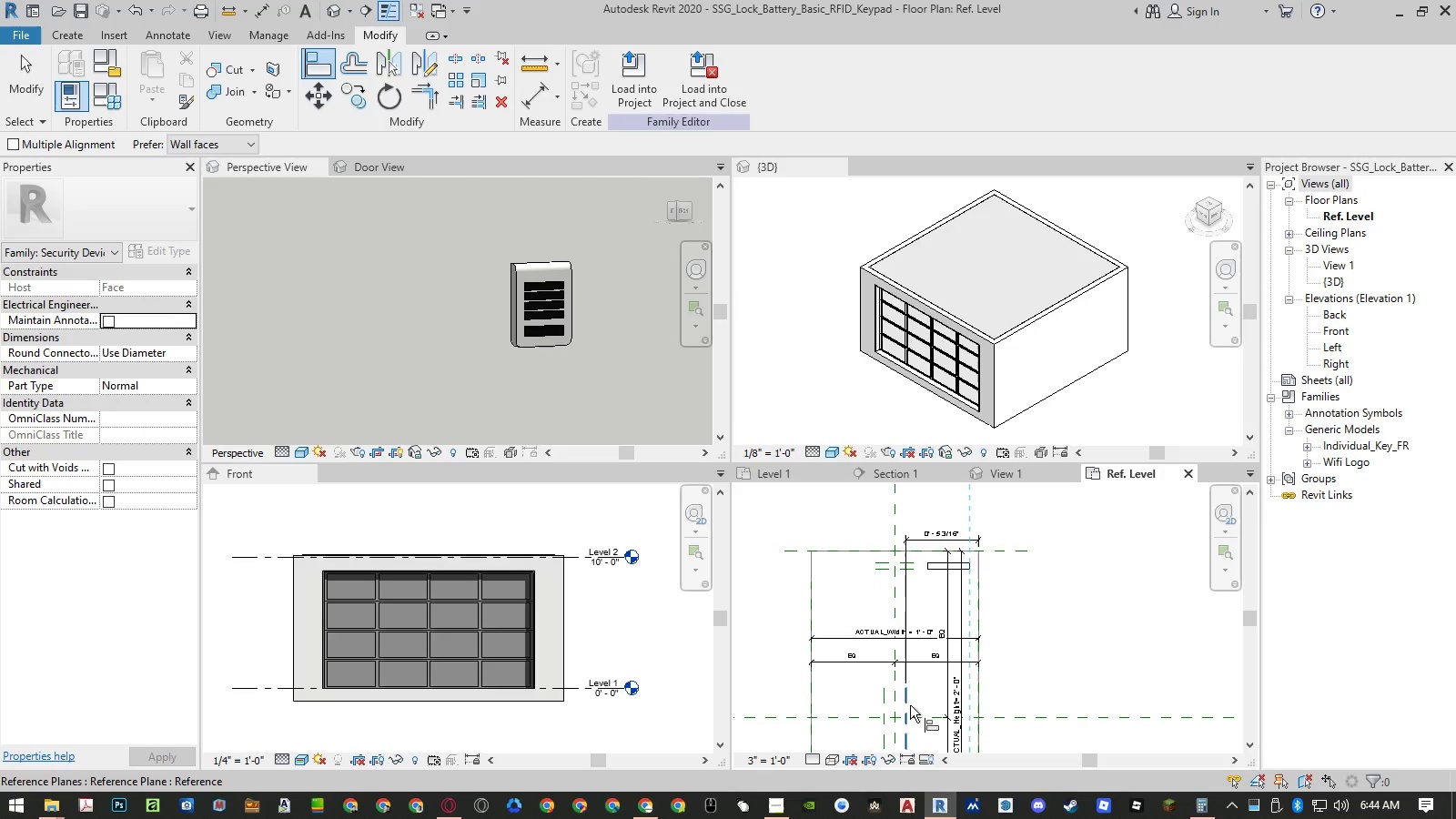 
left_click([908, 706])
 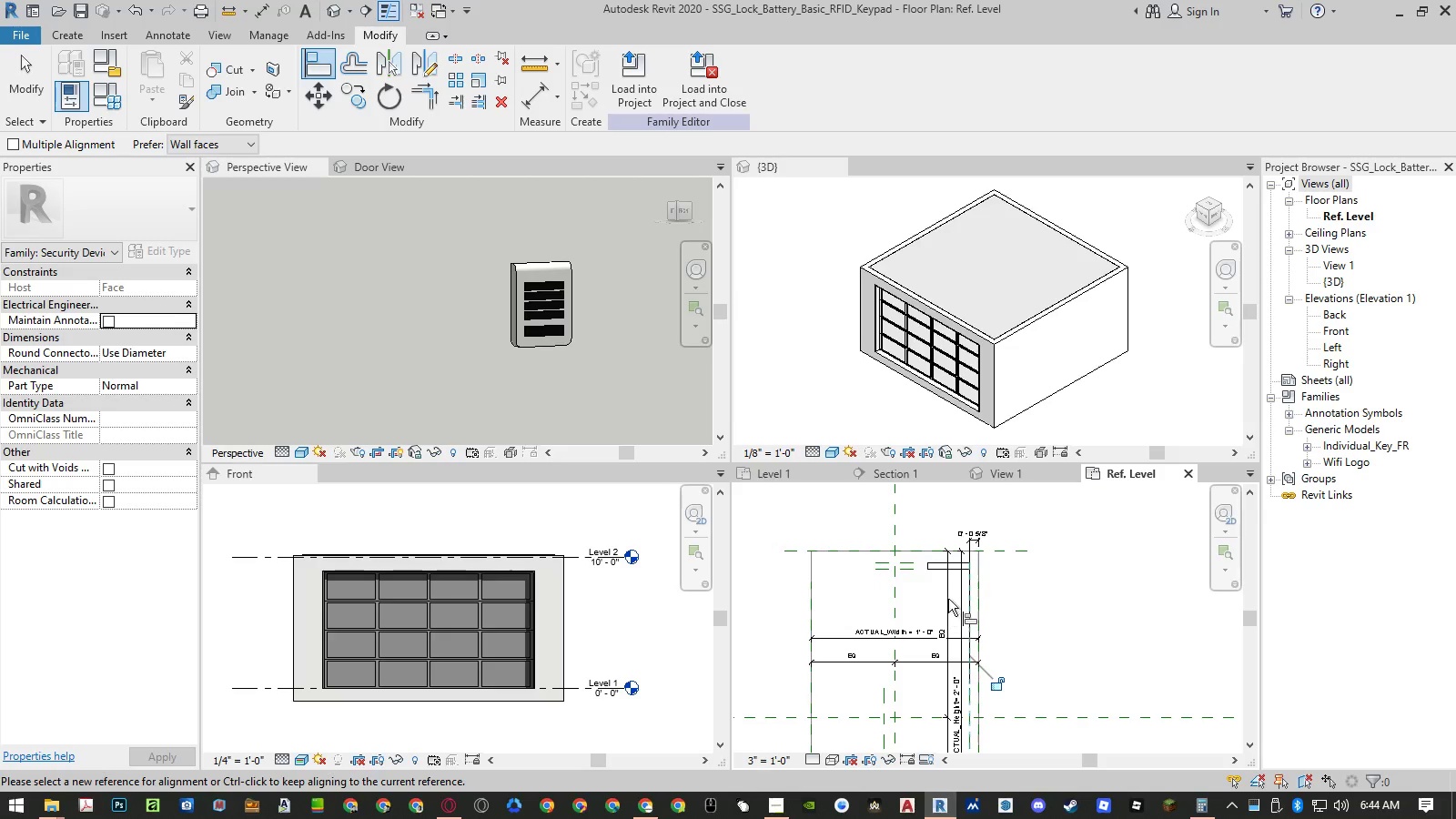 
left_click([923, 568])
 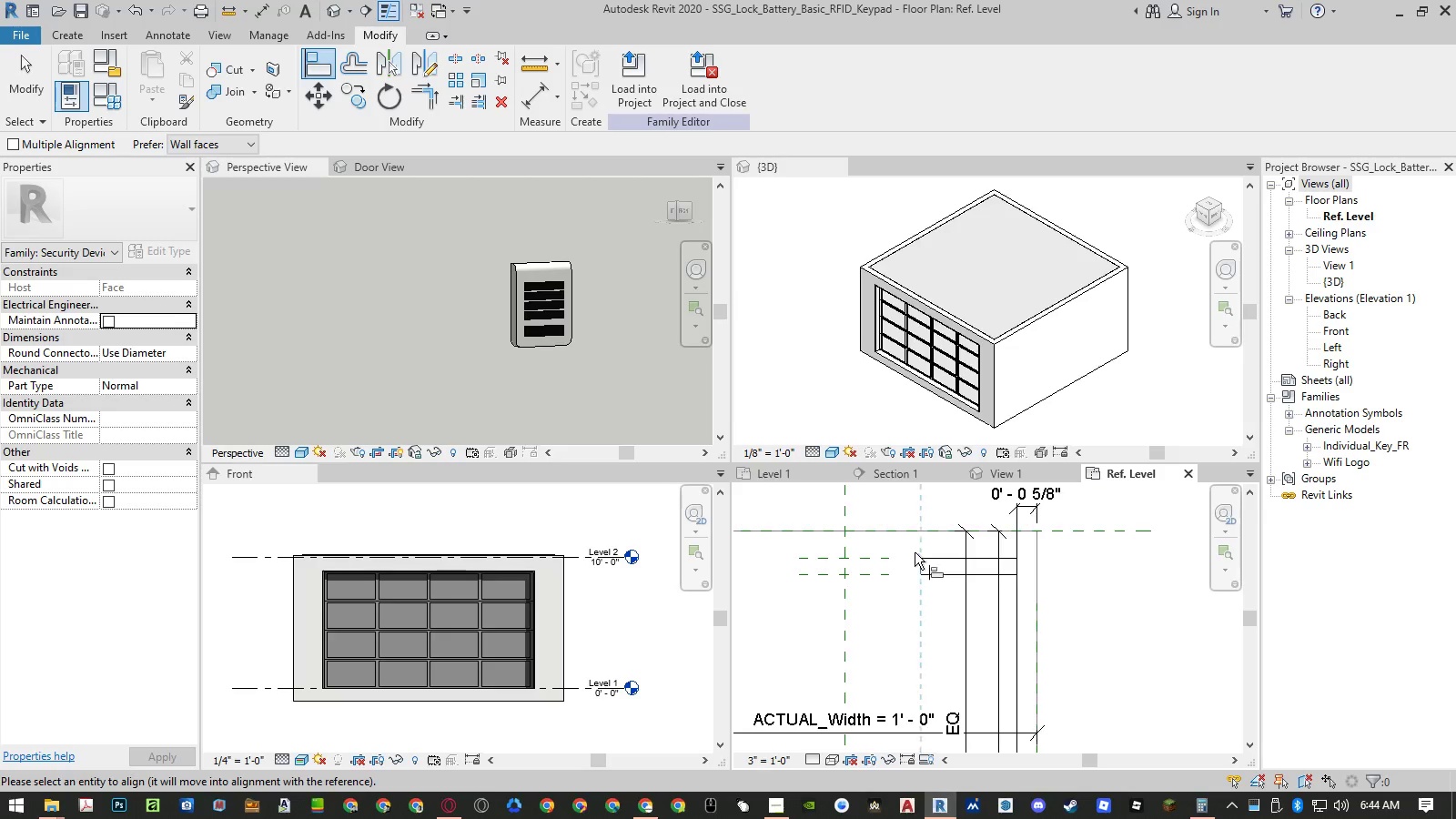 
scroll: coordinate [927, 566], scroll_direction: up, amount: 6.0
 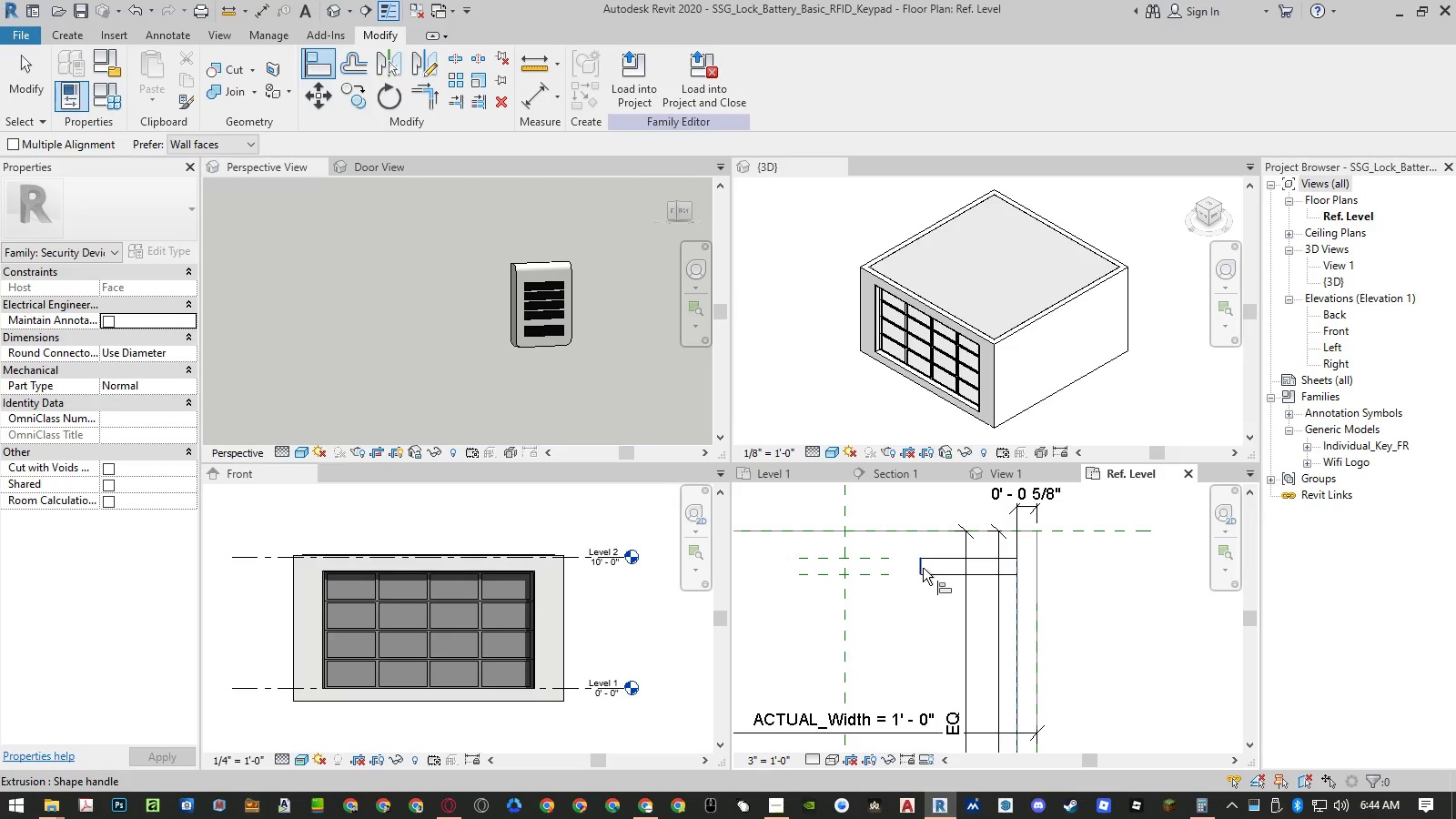 
scroll: coordinate [916, 544], scroll_direction: down, amount: 6.0
 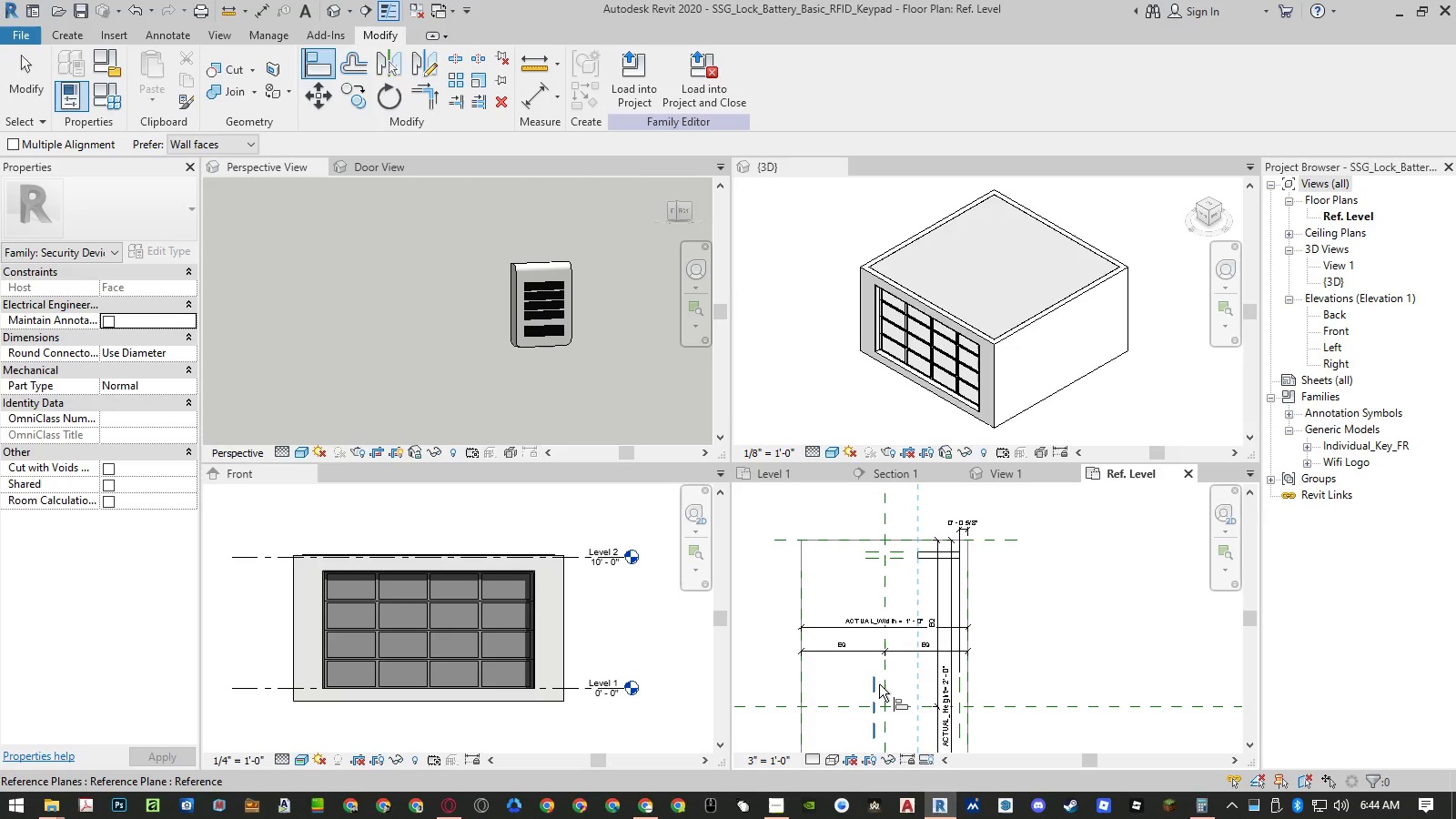 
left_click([876, 684])
 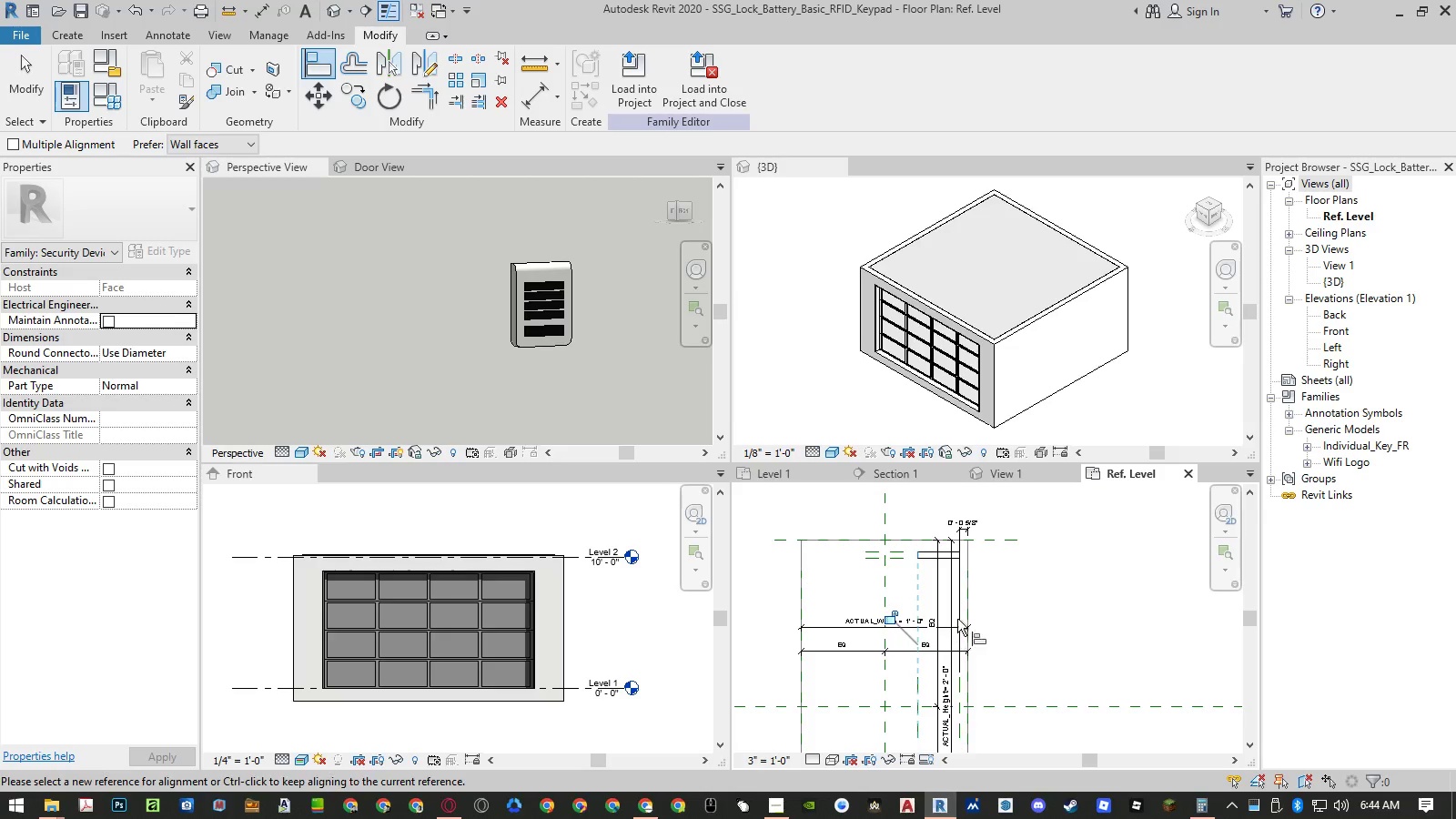 
key(Escape)
key(Escape)
type(al)
 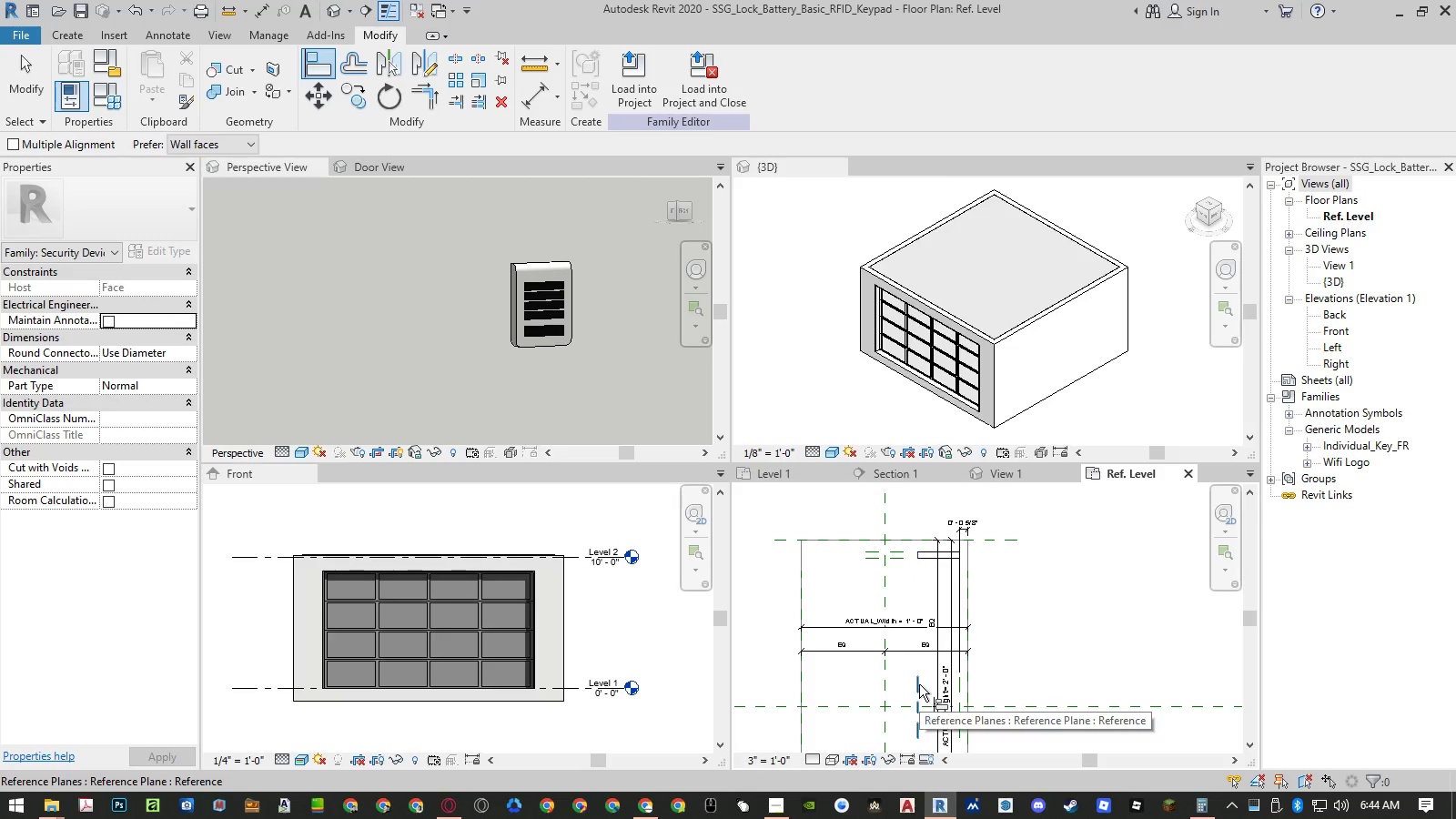 
left_click([919, 684])
 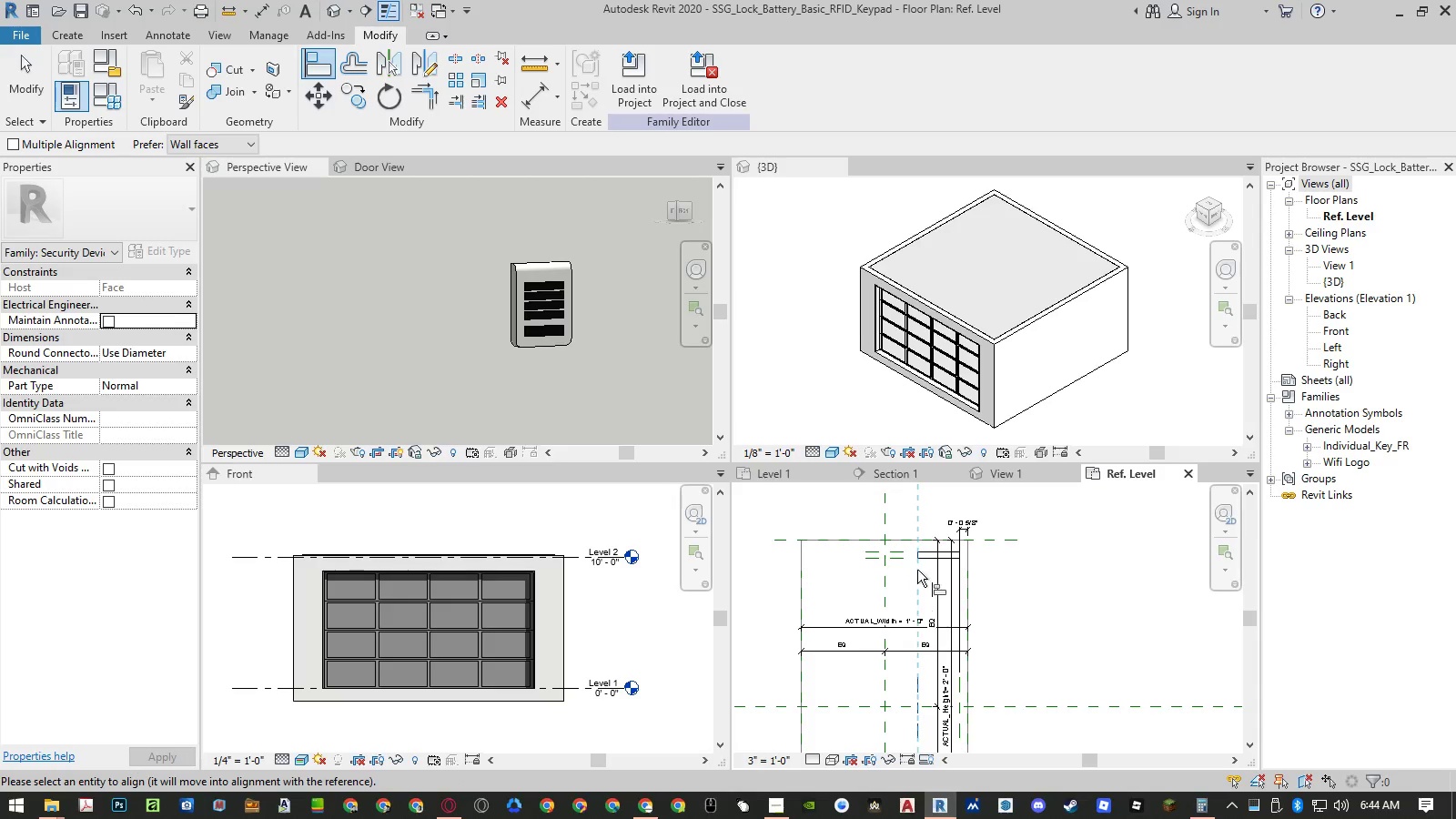 
scroll: coordinate [925, 551], scroll_direction: up, amount: 10.0
 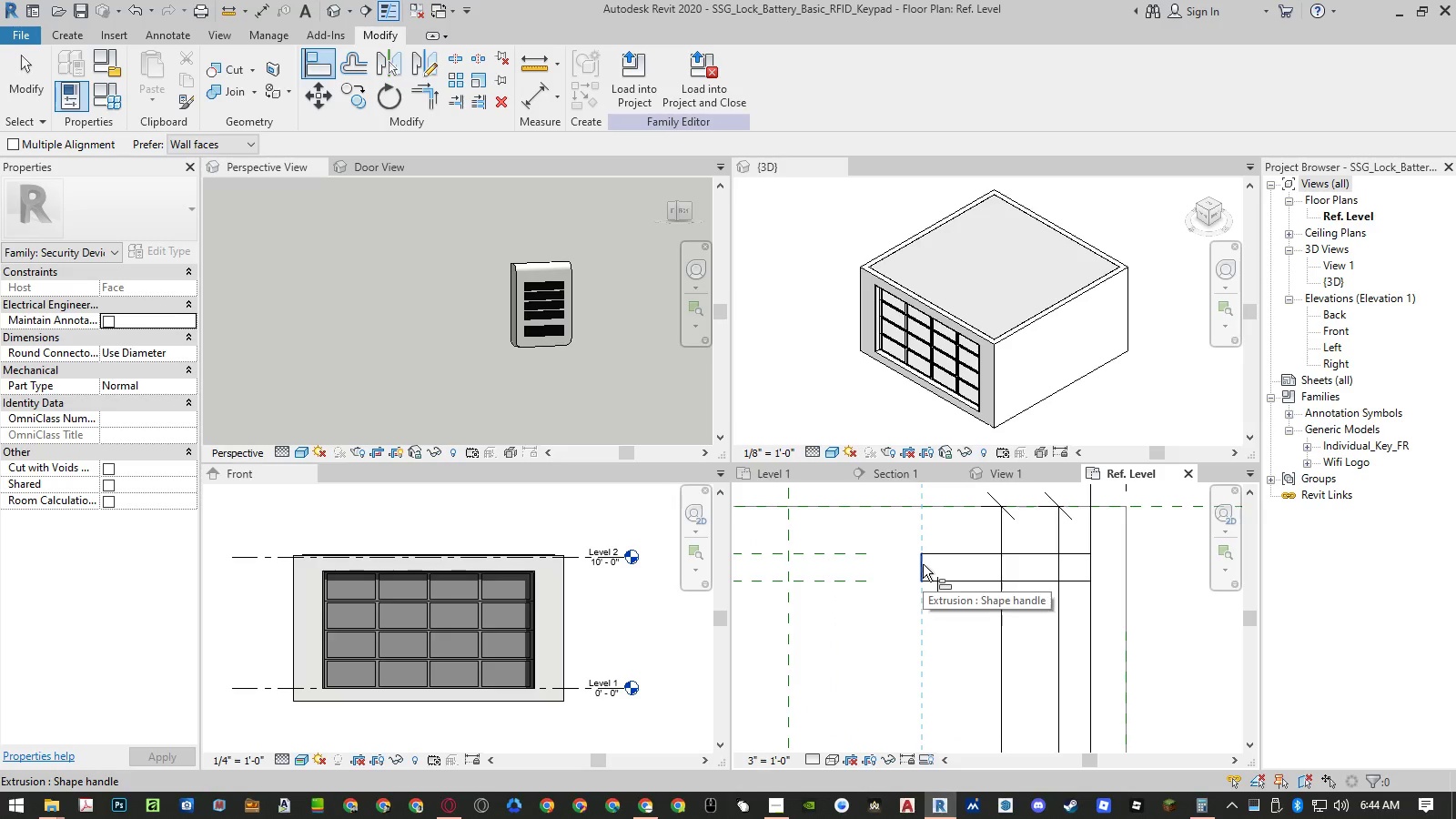 
left_click([923, 564])
 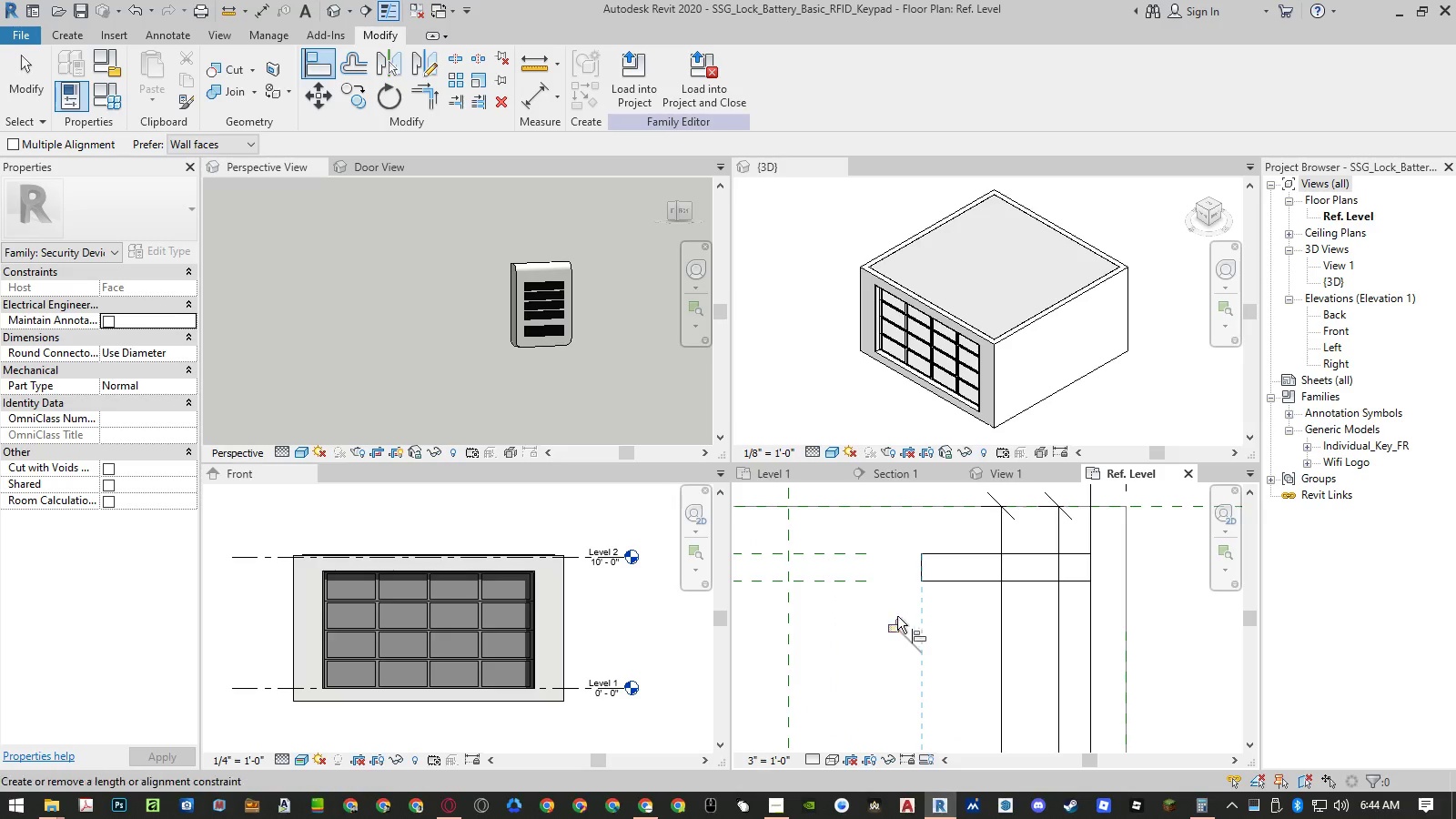 
left_click([893, 625])
 